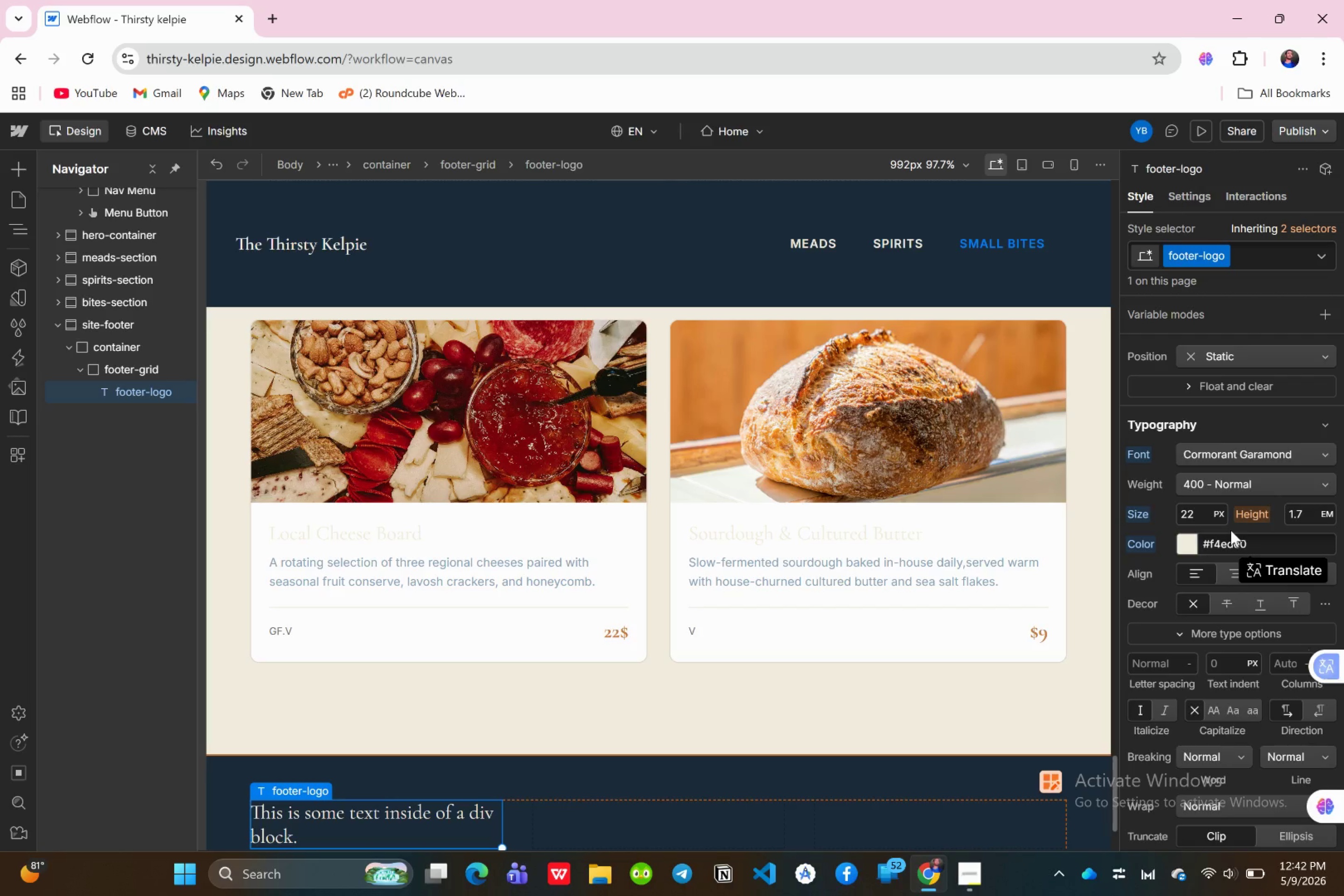 
double_click([427, 815])
 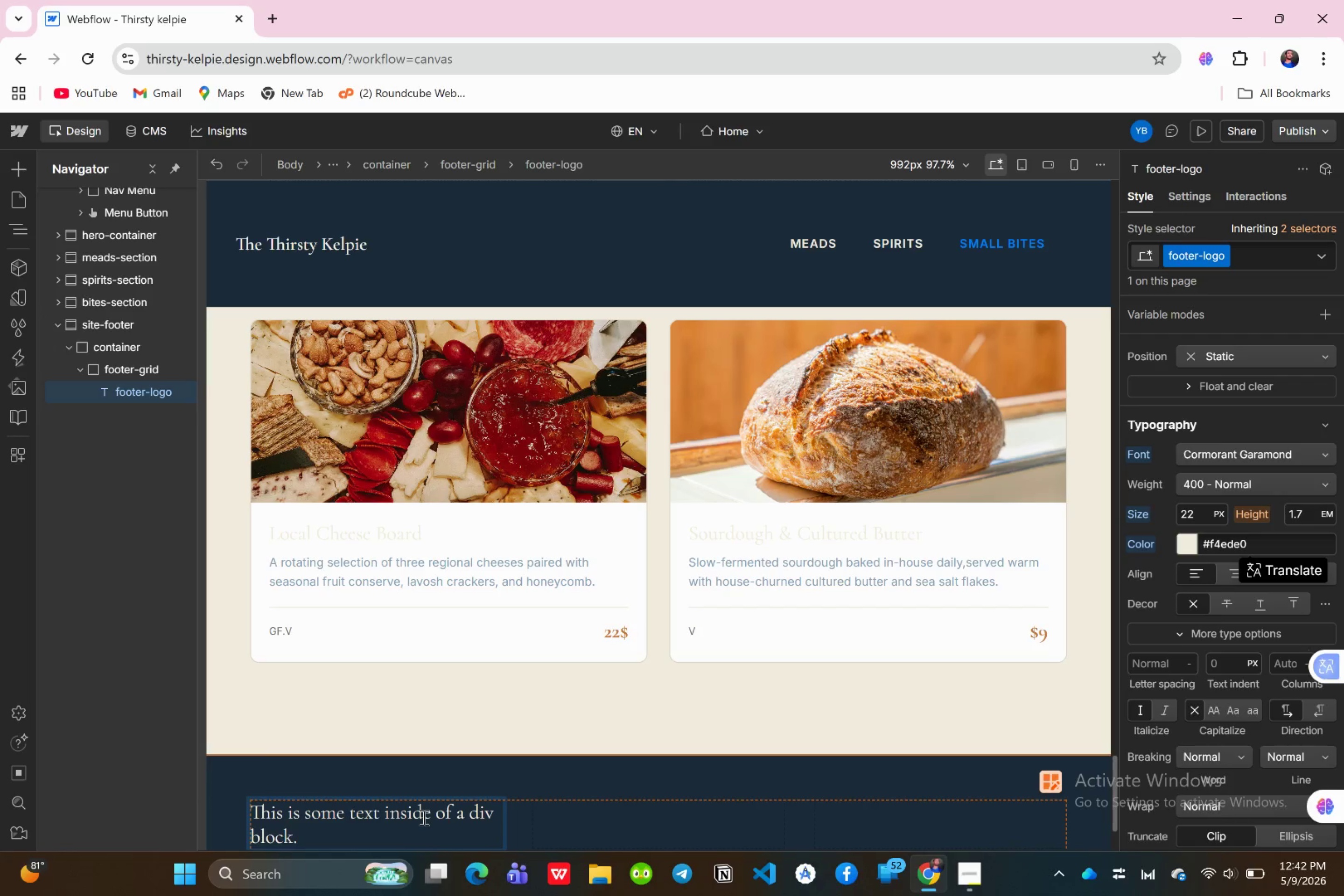 
key(Control+A)
 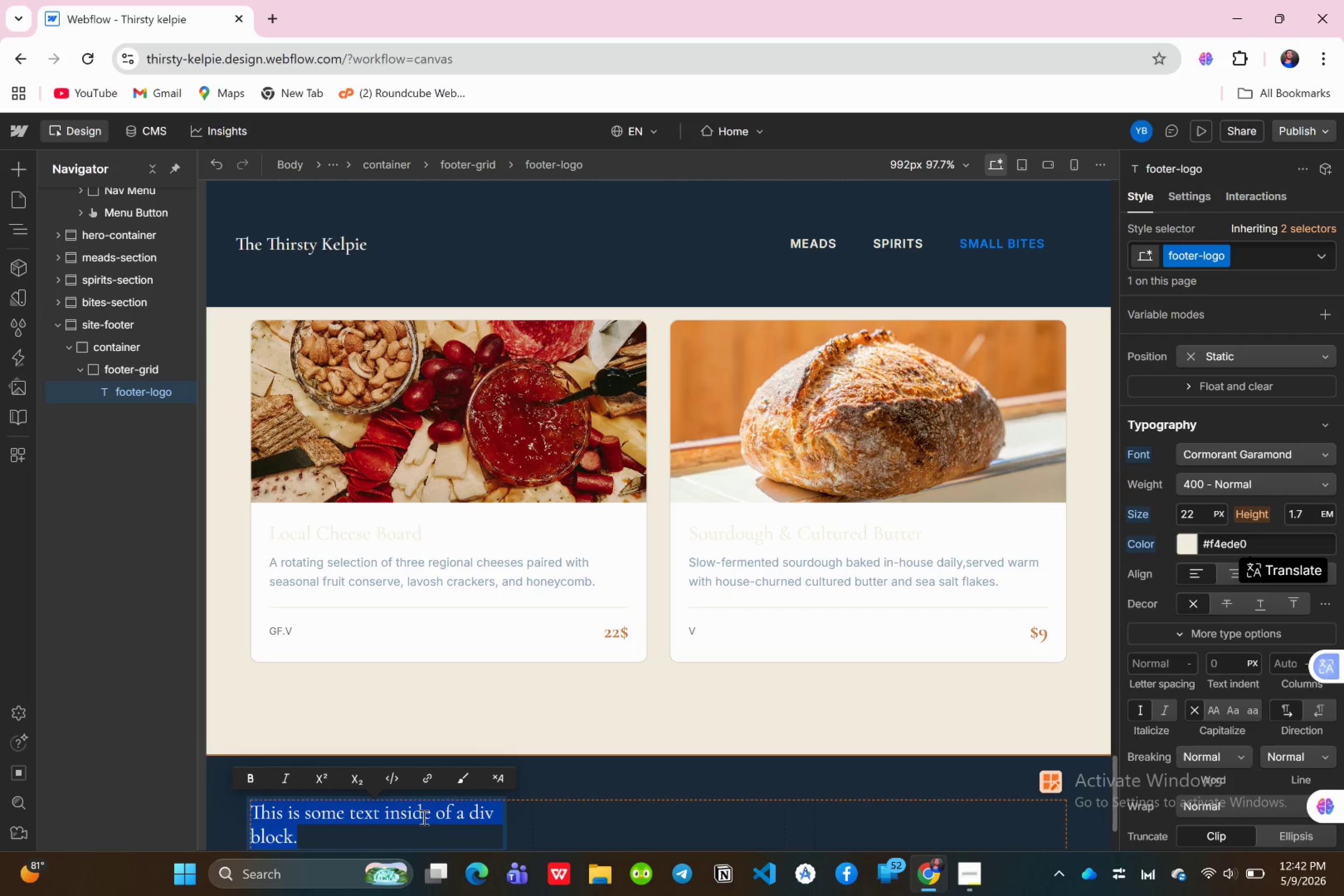 
type(The Thirsty Kelpie)
 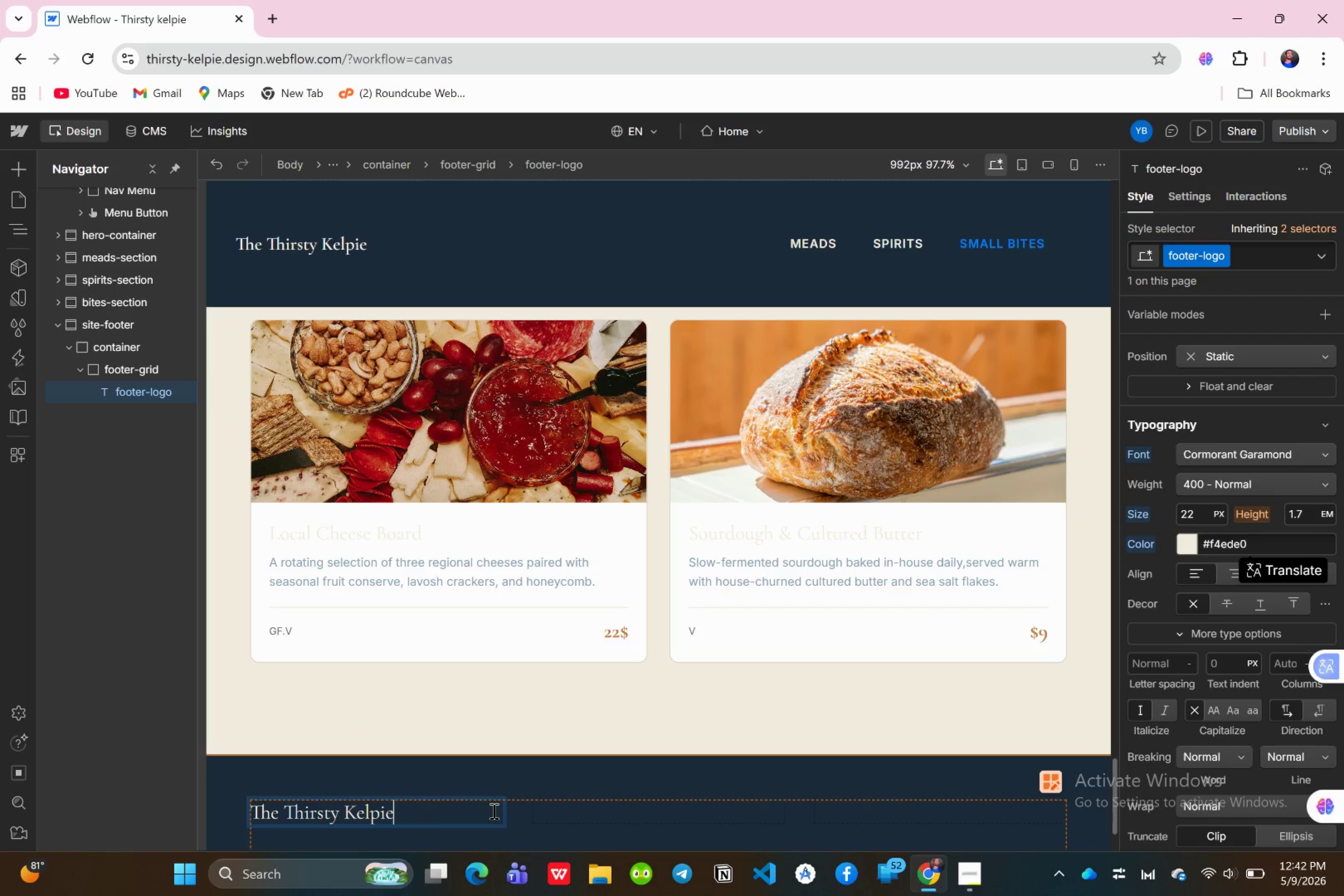 
left_click([555, 823])
 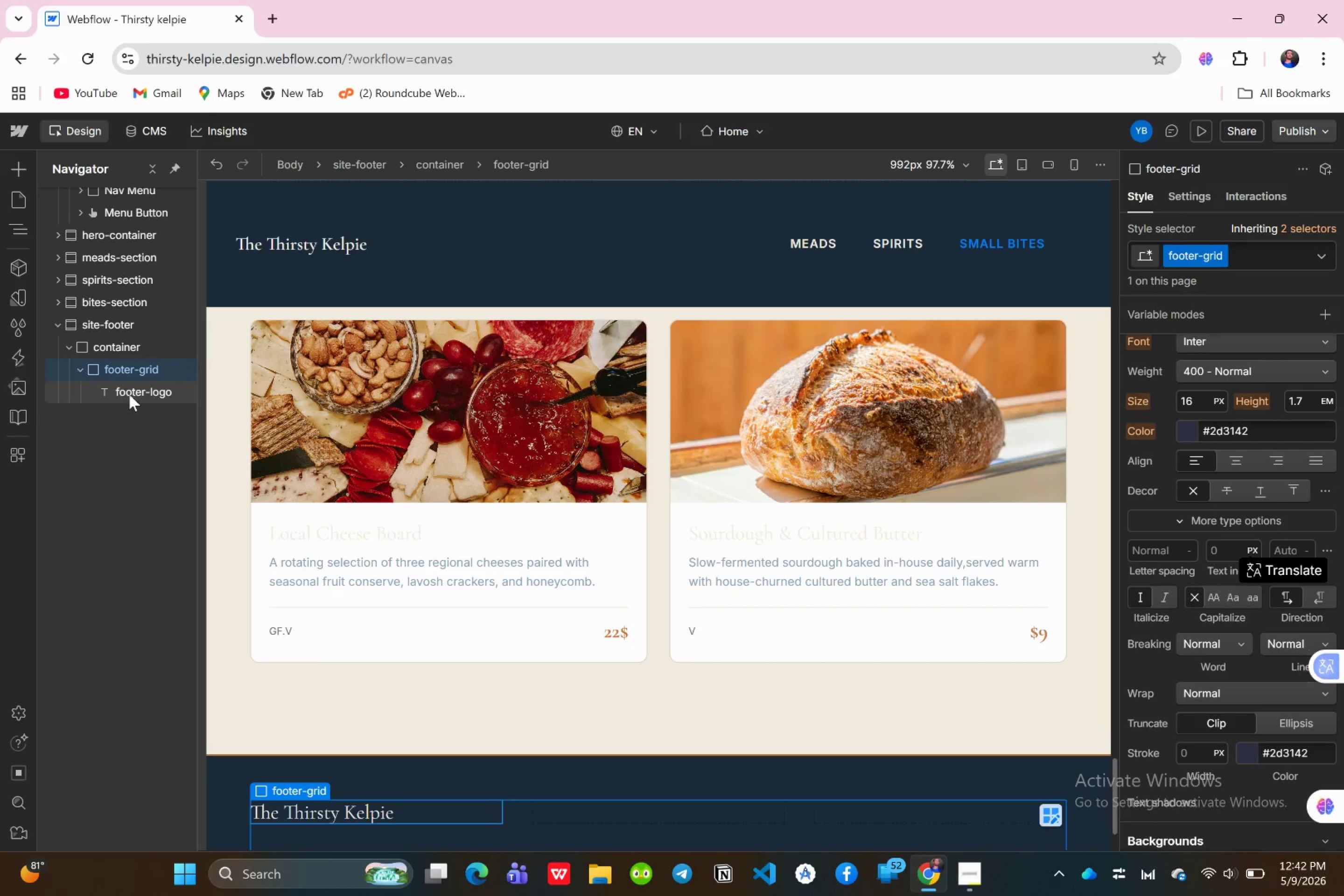 
left_click([133, 392])
 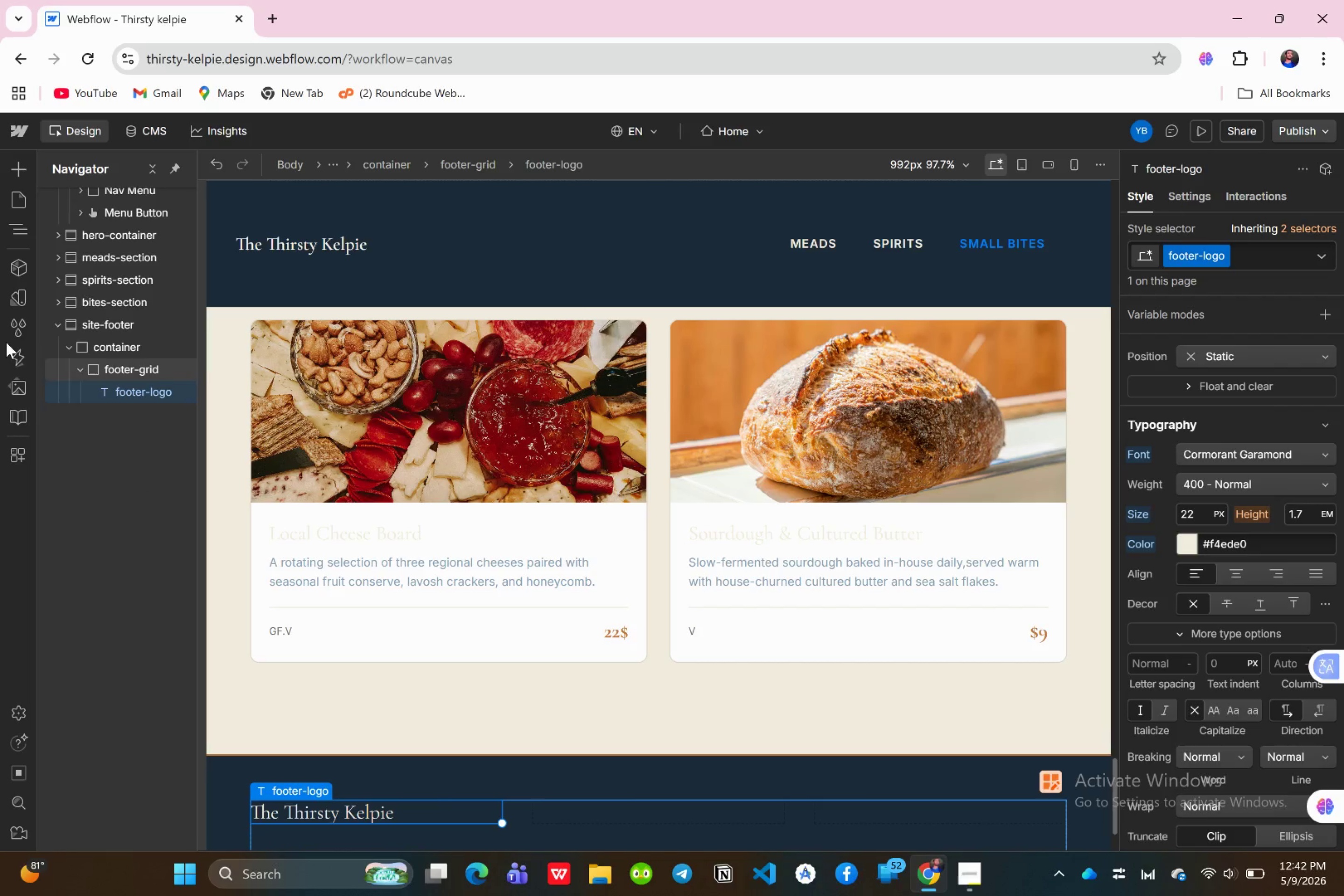 
wait(7.54)
 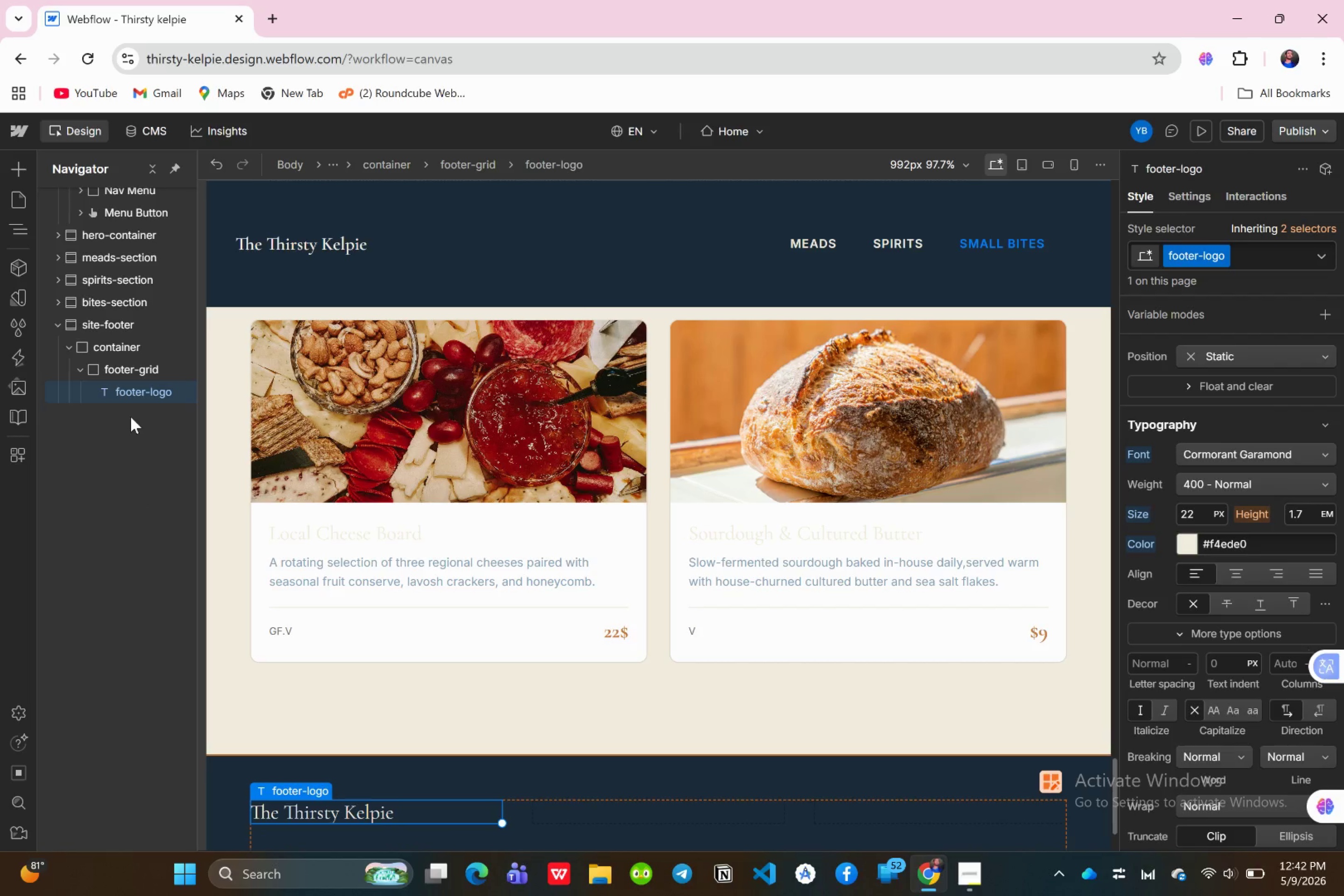 
left_click([17, 176])
 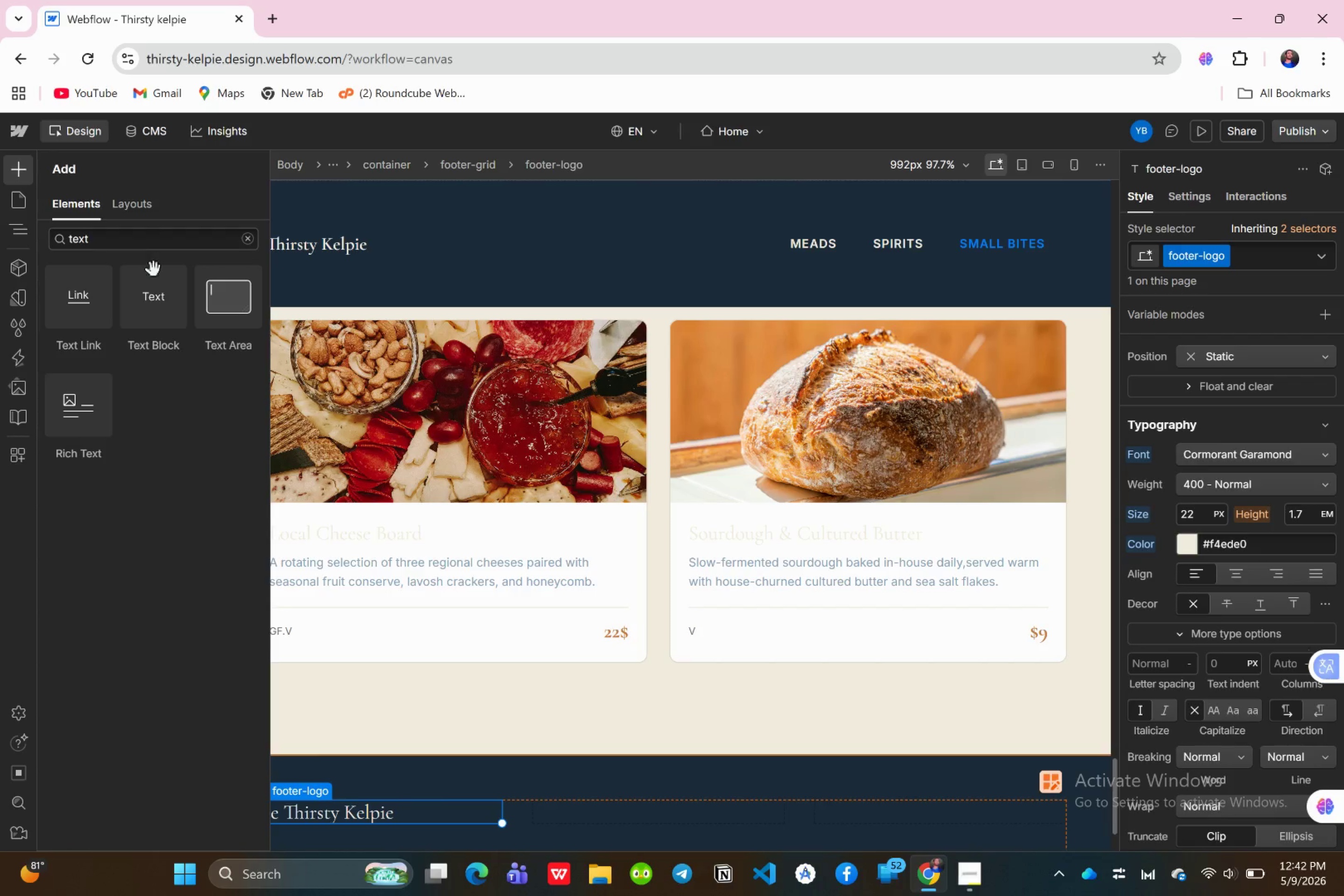 
left_click_drag(start_coordinate=[153, 309], to_coordinate=[160, 422])
 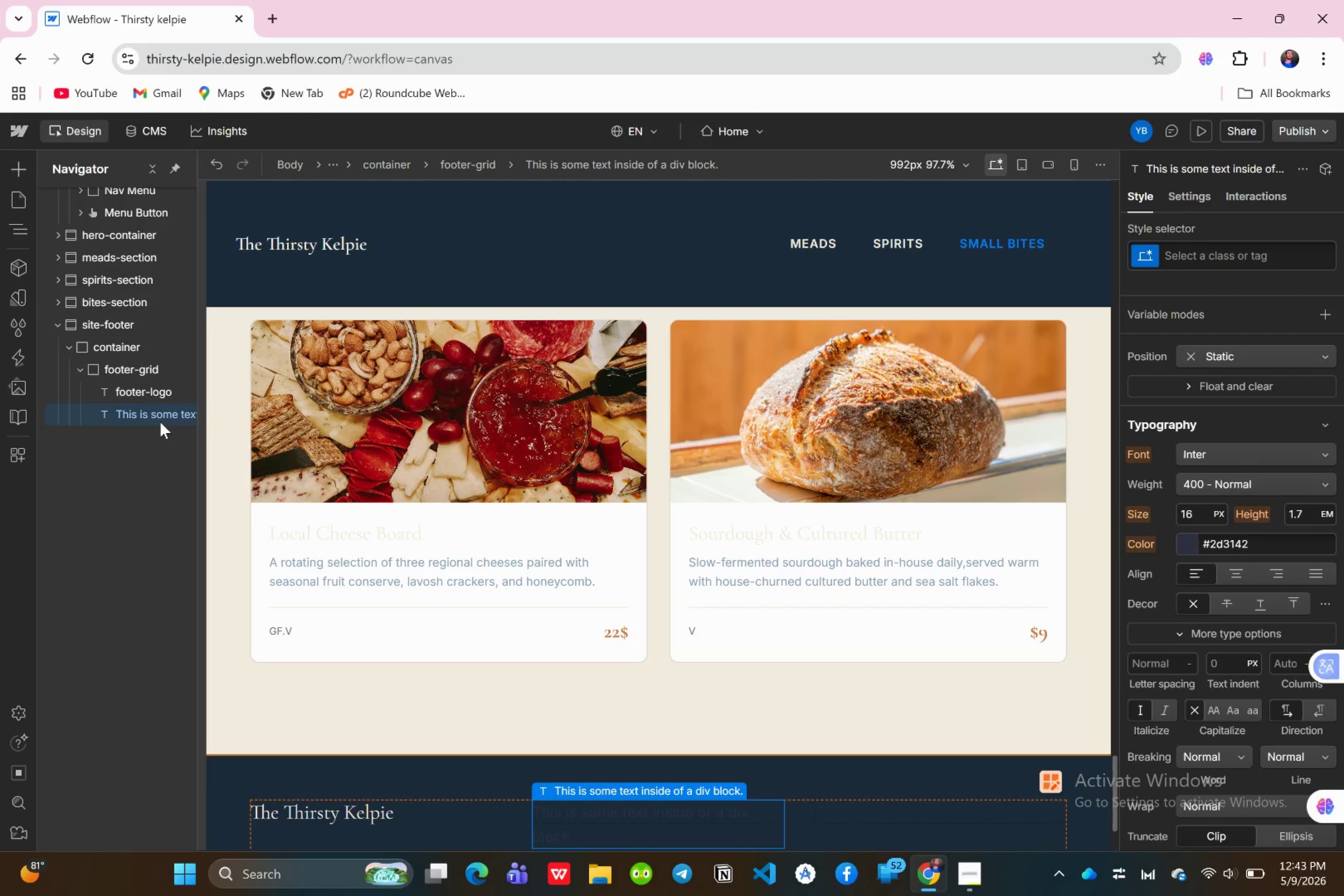 
hold_key(key=AltLeft, duration=3.52)
 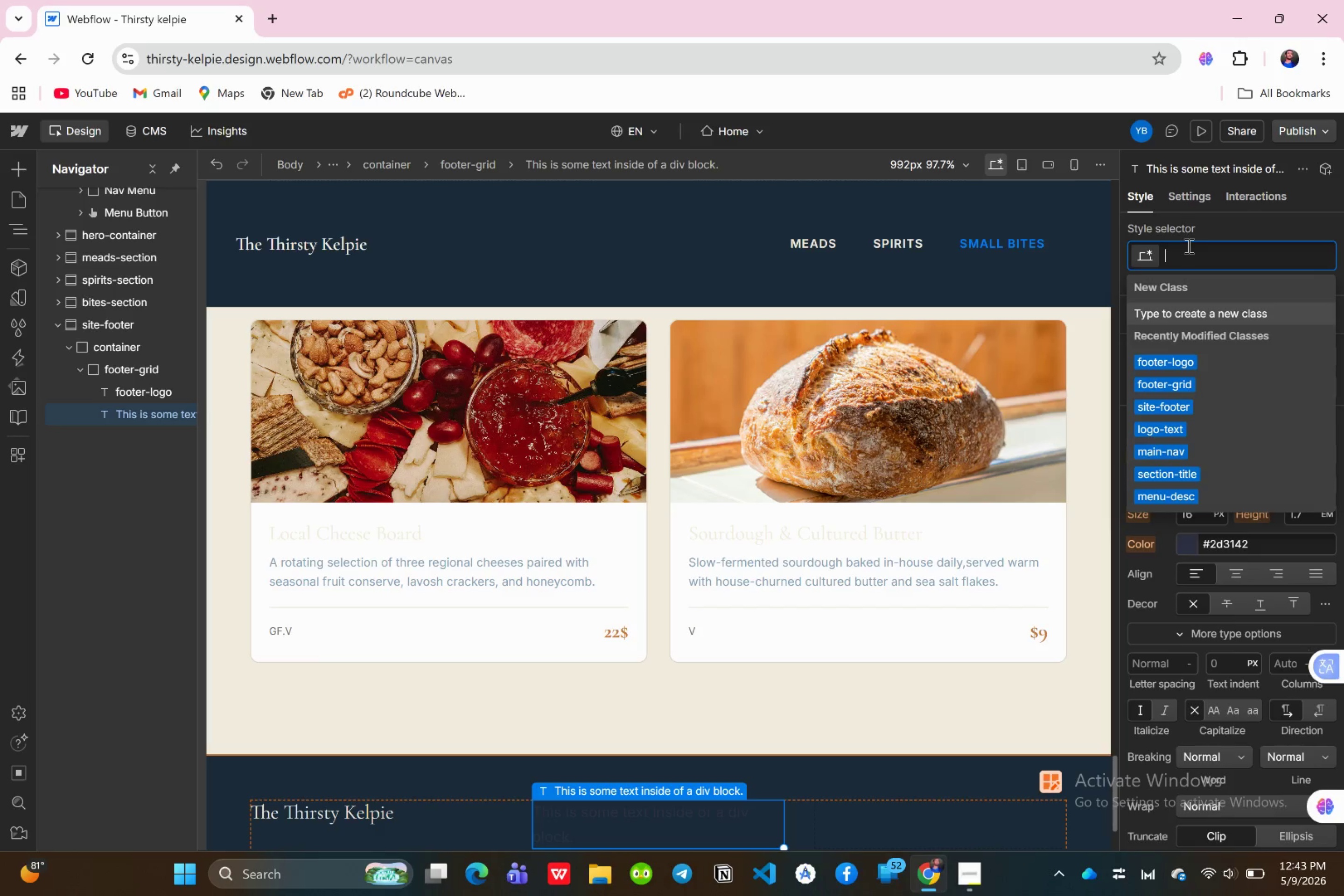 
type(footer-la)
key(Backspace)
key(Backspace)
type(tagline)
 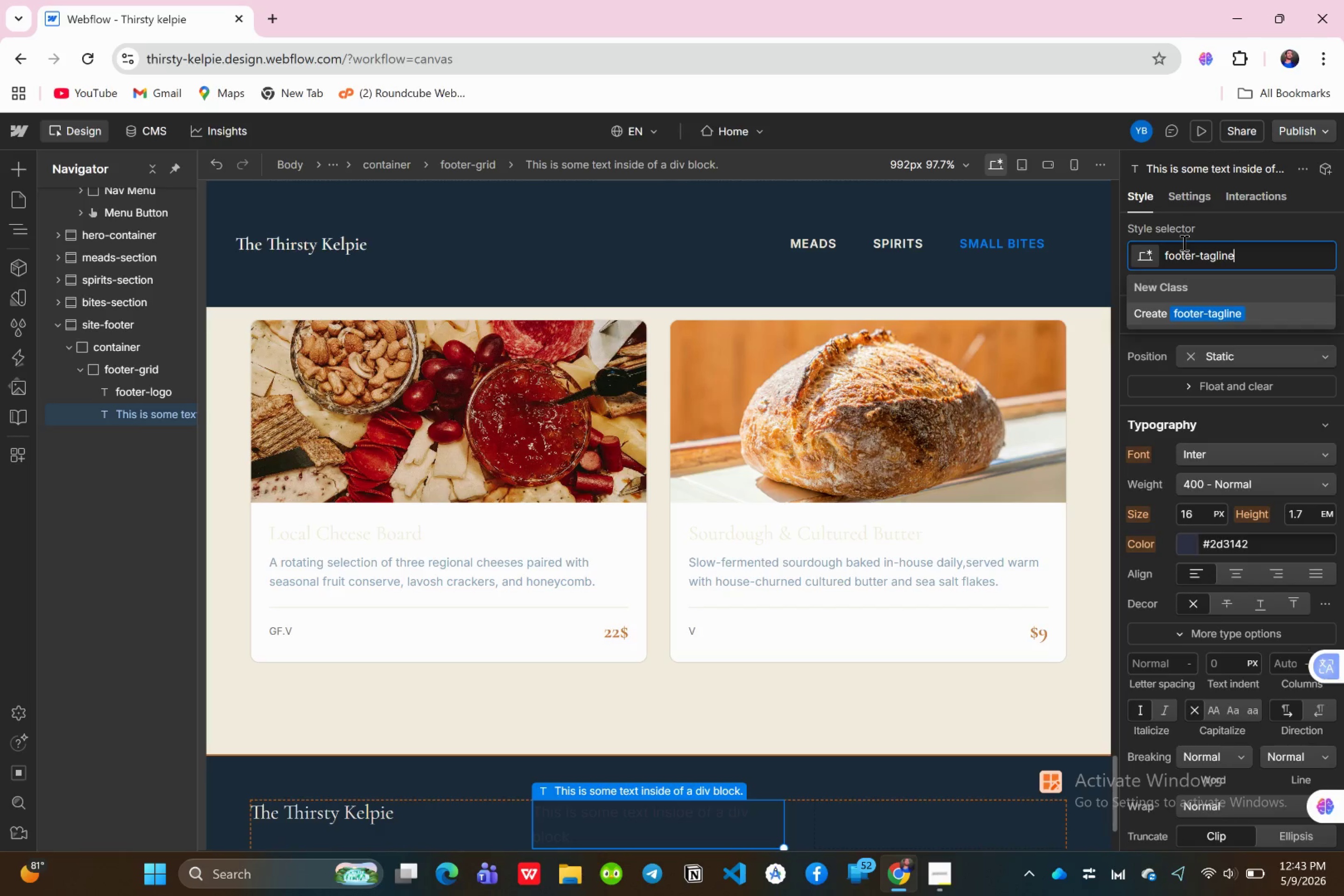 
key(Enter)
 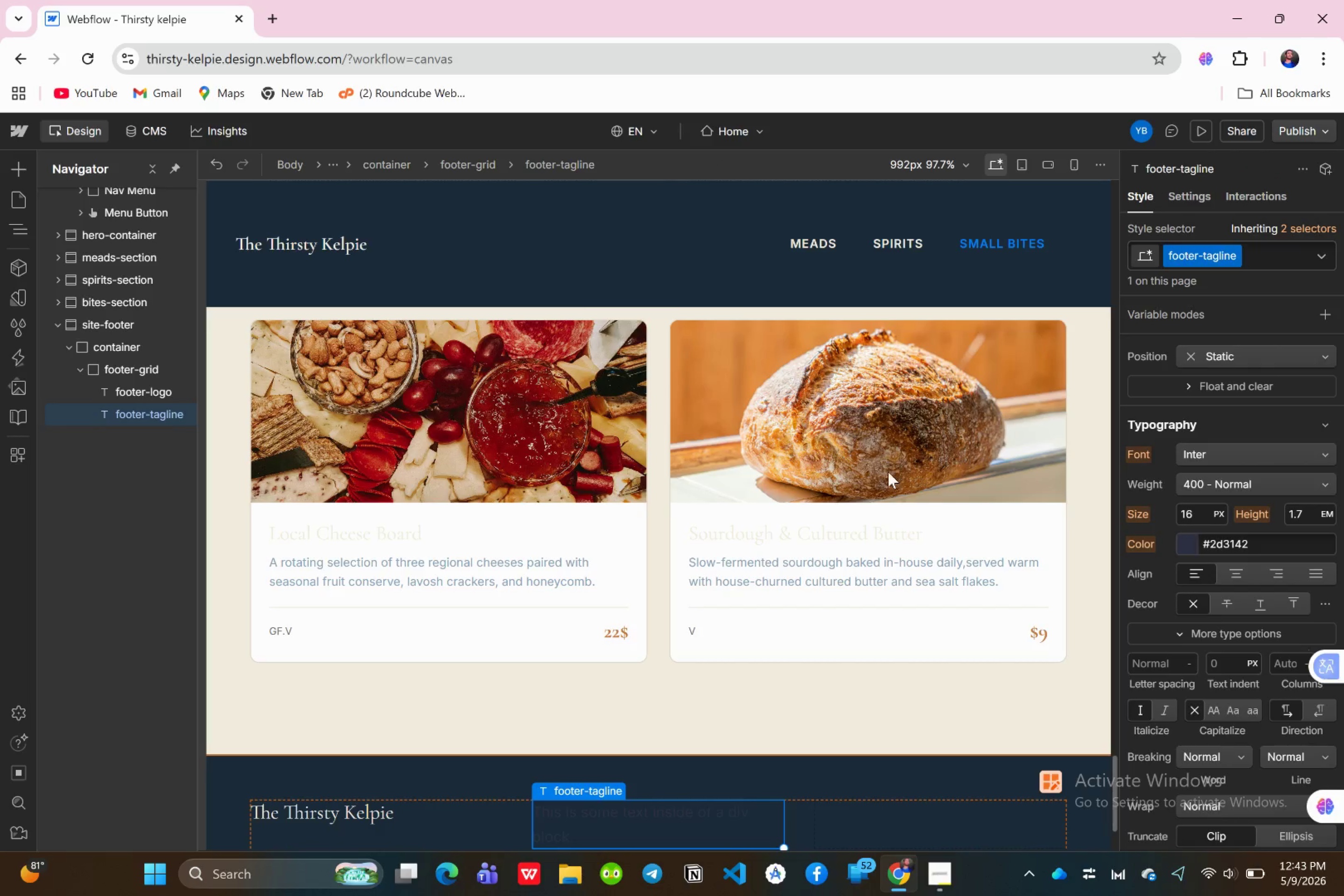 
mouse_move([796, 565])
 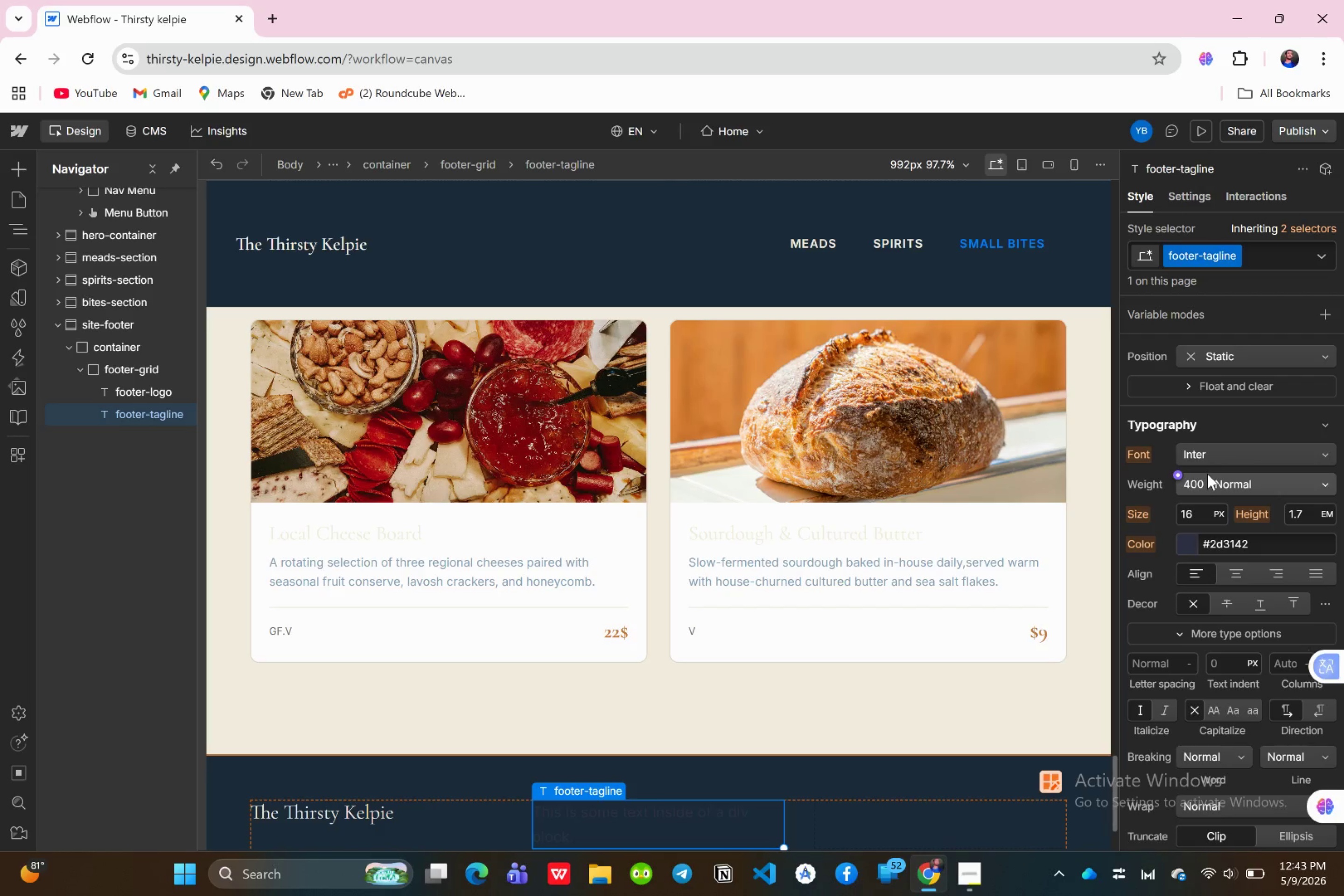 
wait(5.45)
 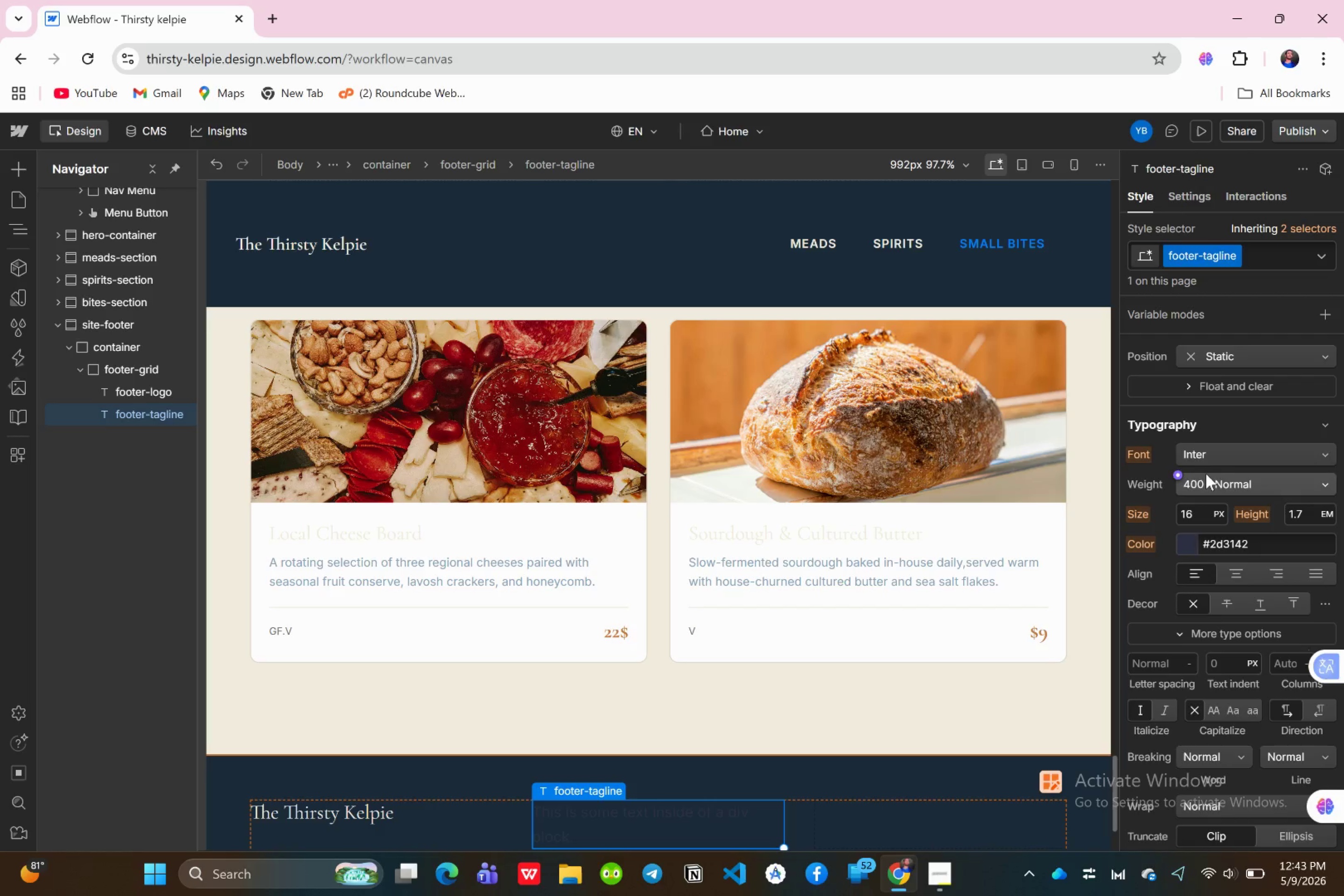 
left_click([1194, 510])
 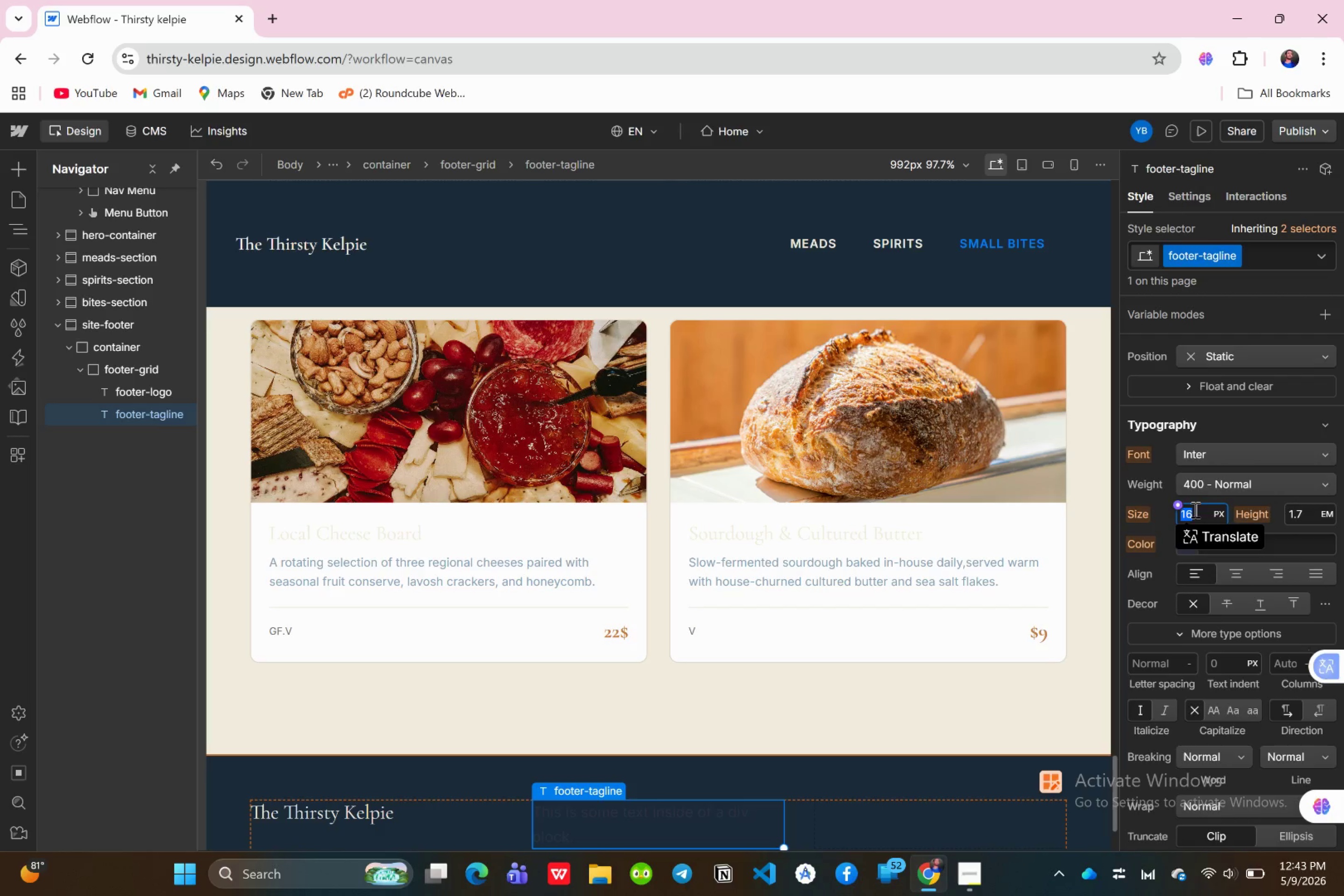 
type(11)
 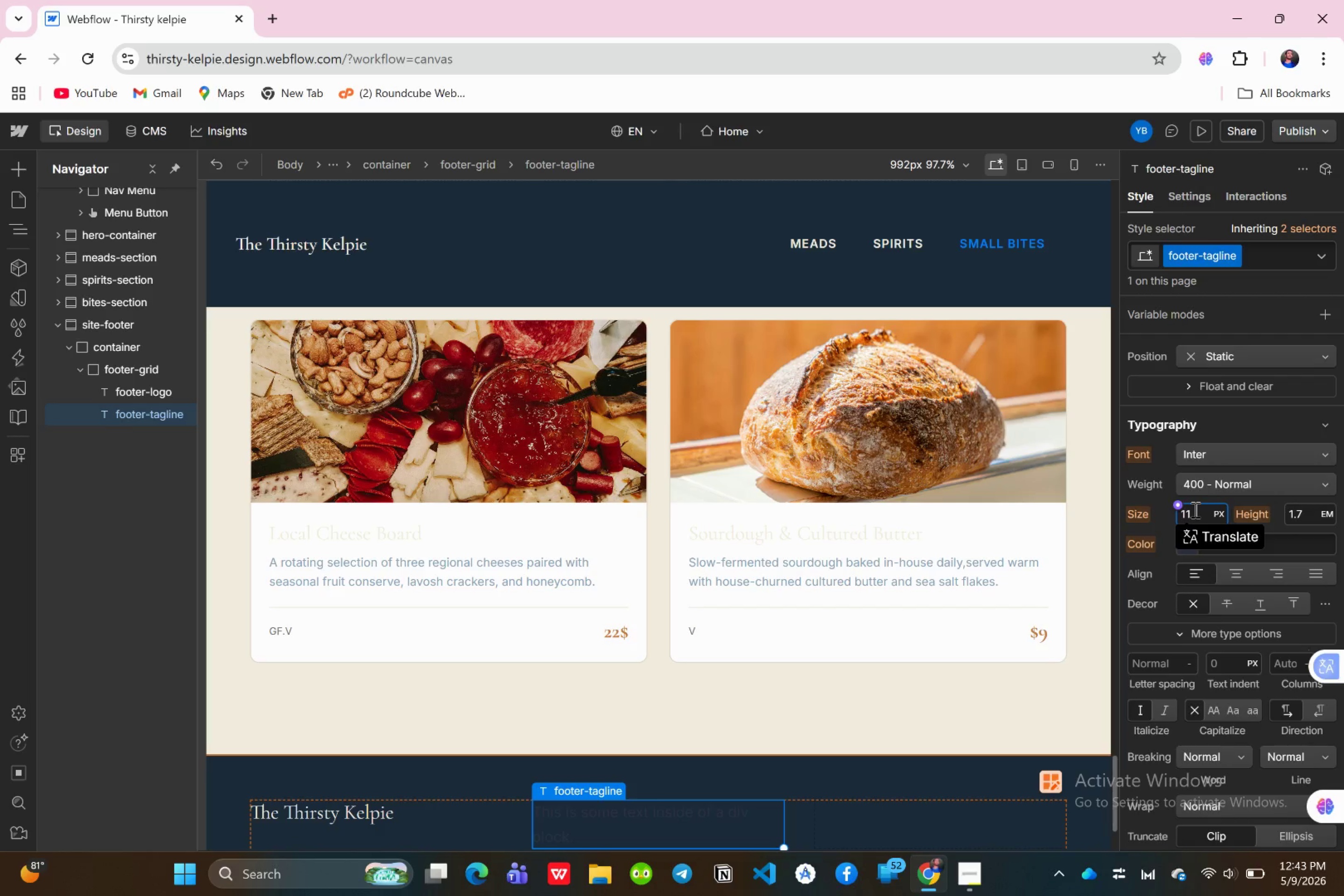 
key(Enter)
 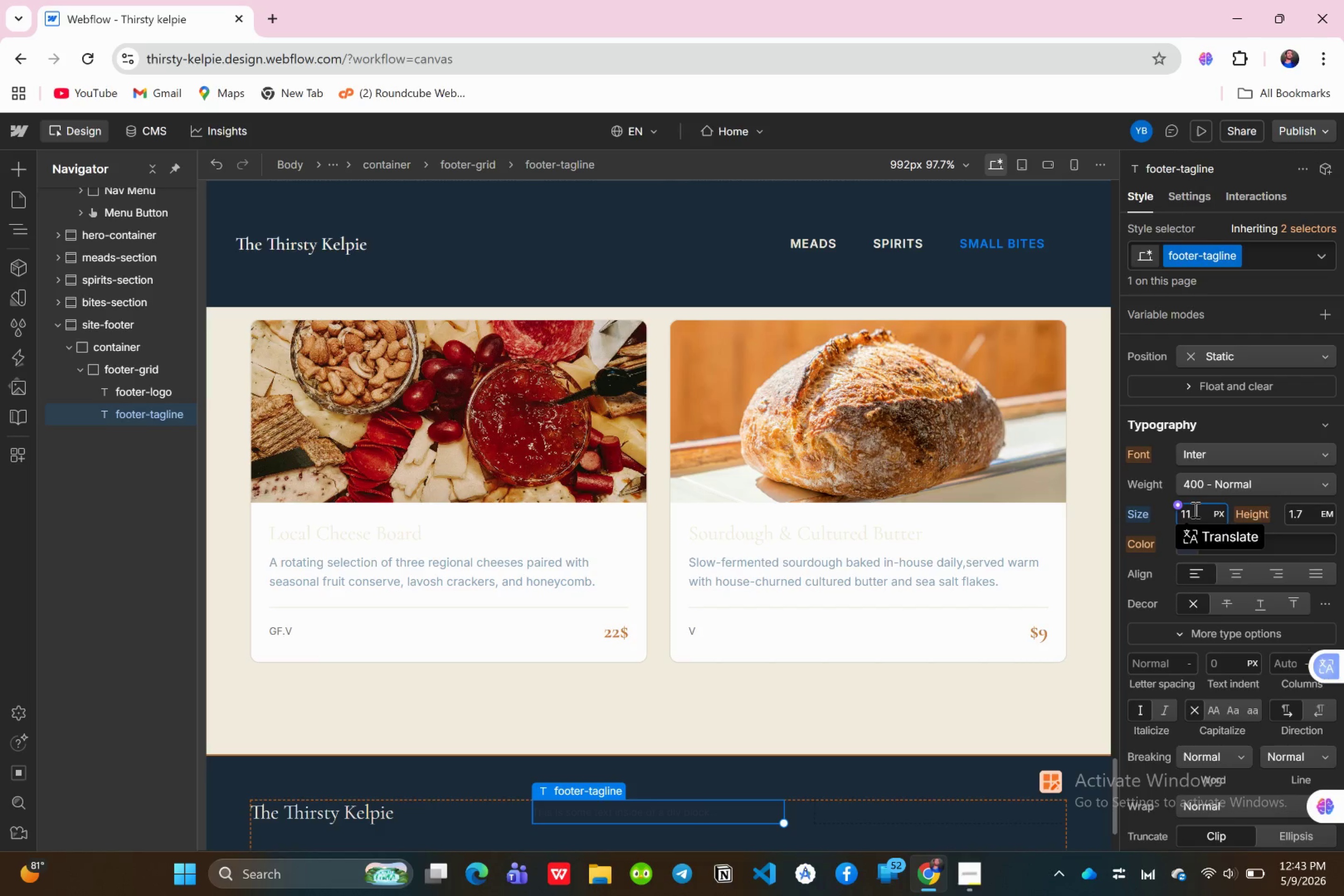 
left_click([1275, 546])
 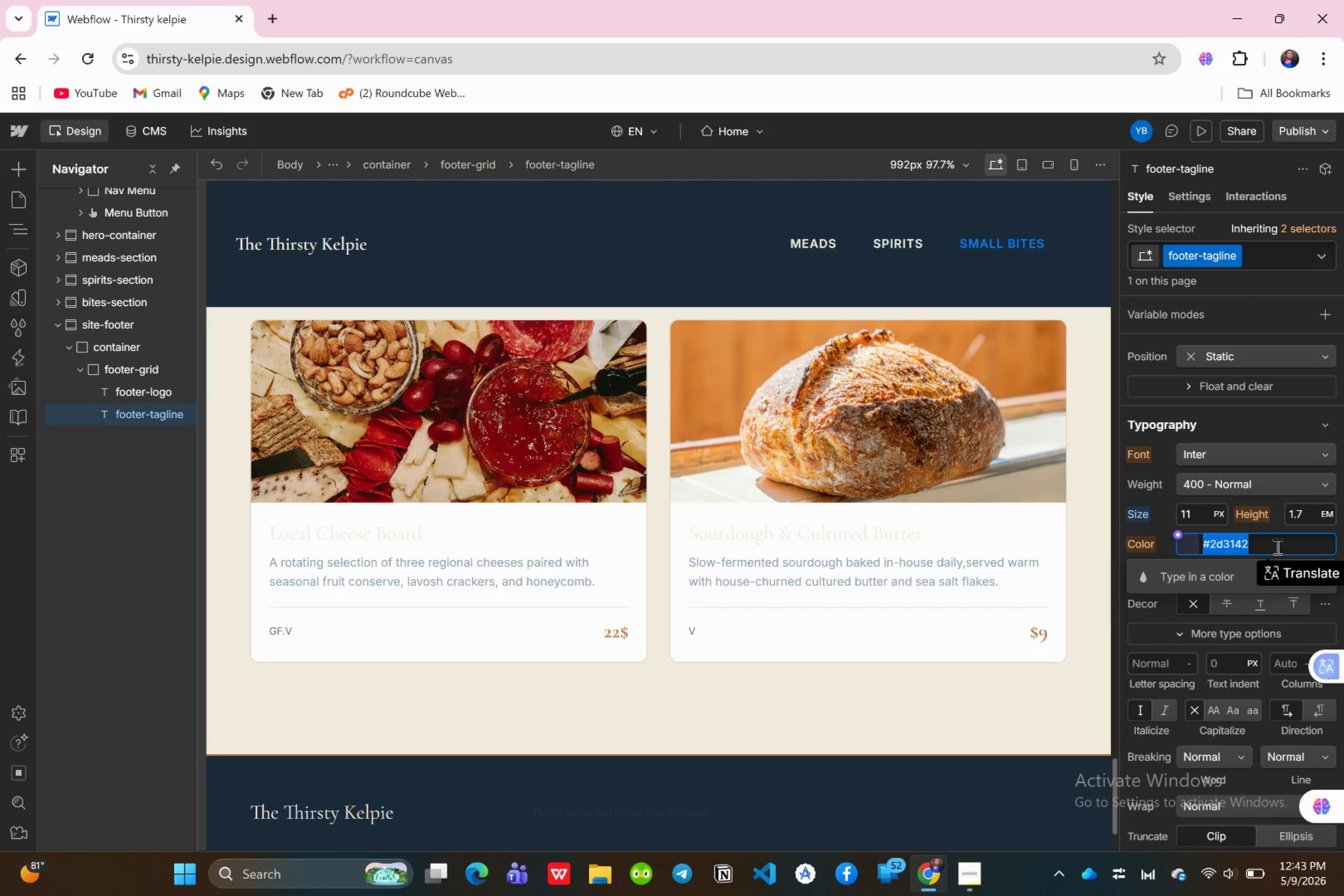 
key(Shift+3)
 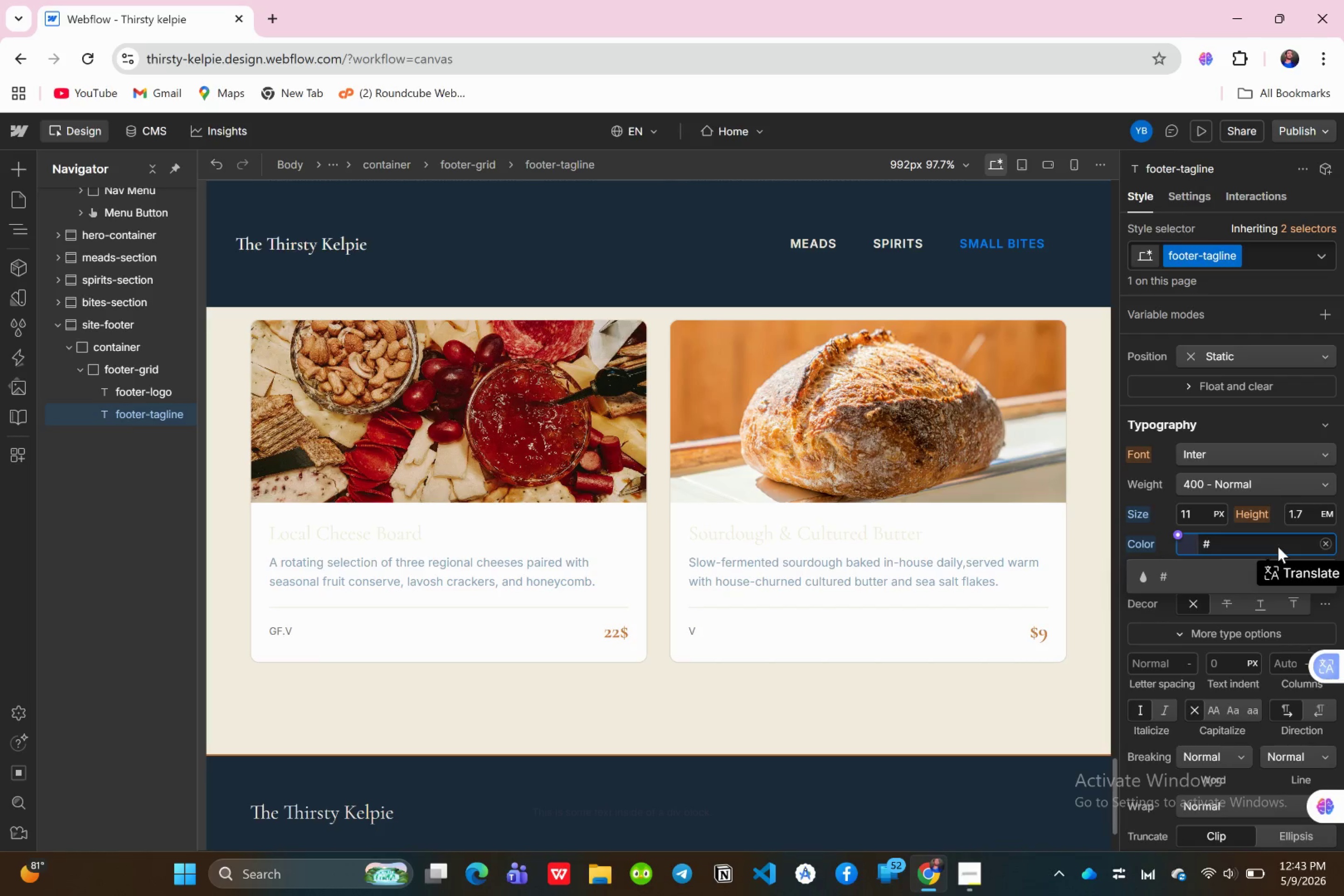 
wait(6.77)
 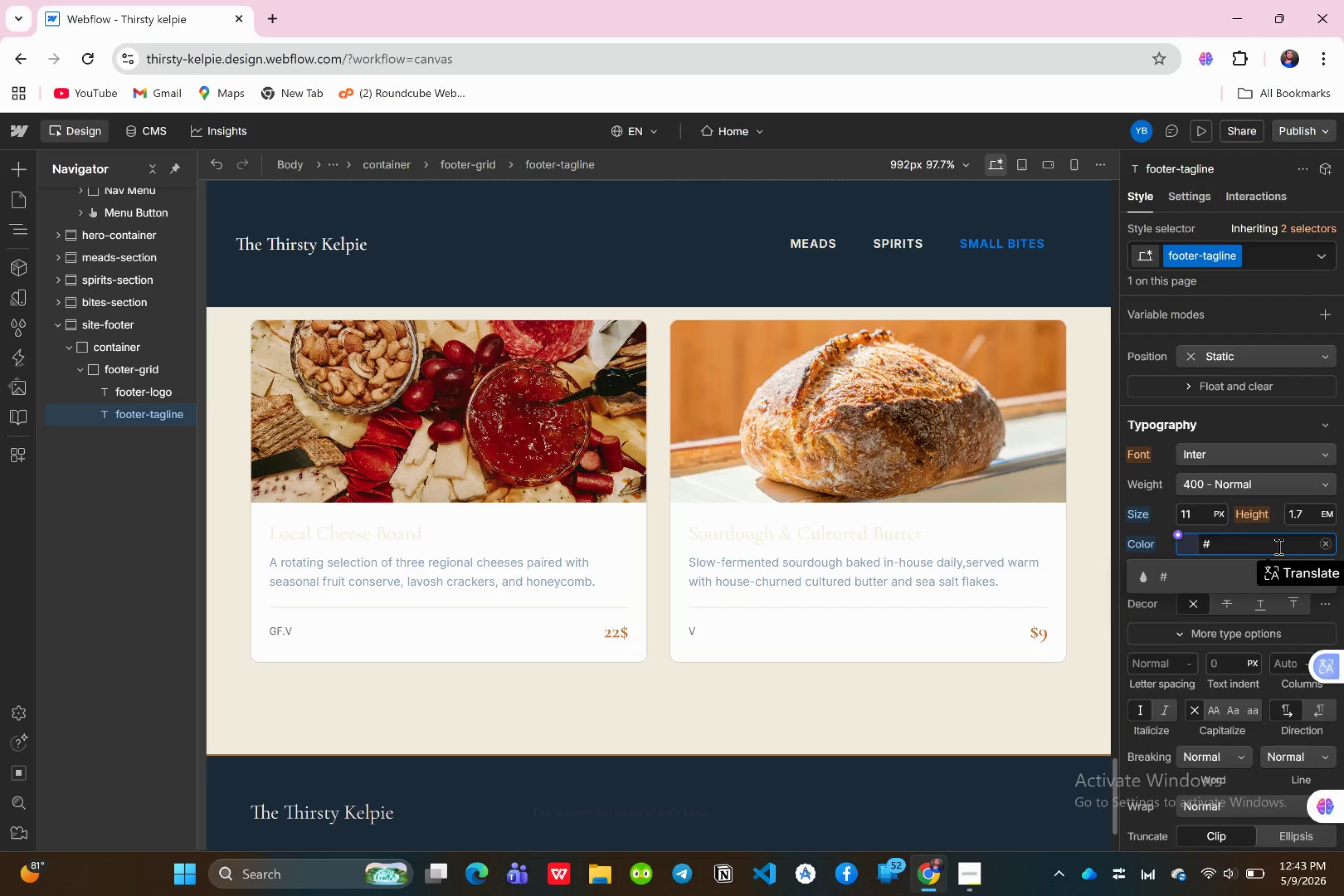 
type(c8783a)
 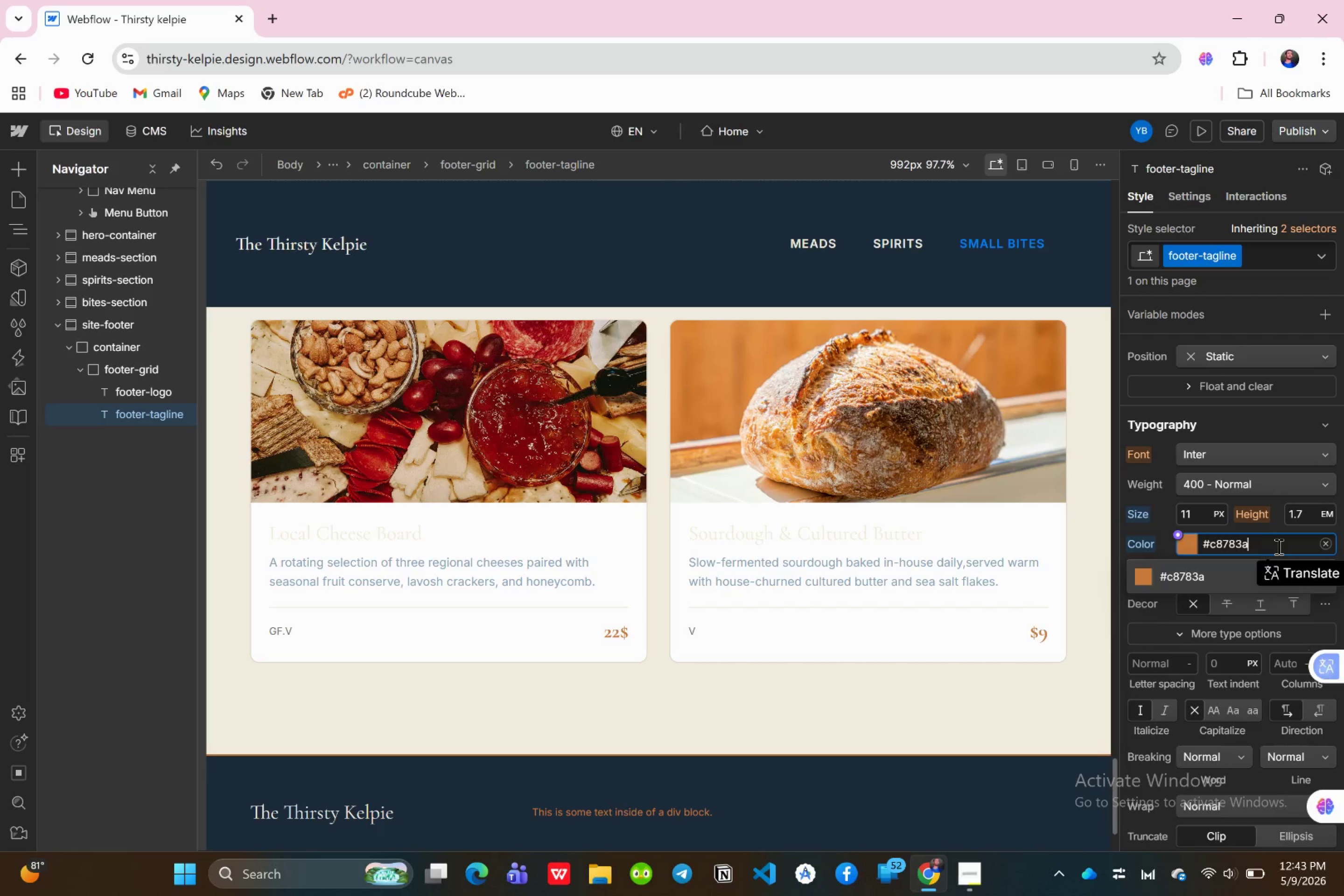 
key(Enter)
 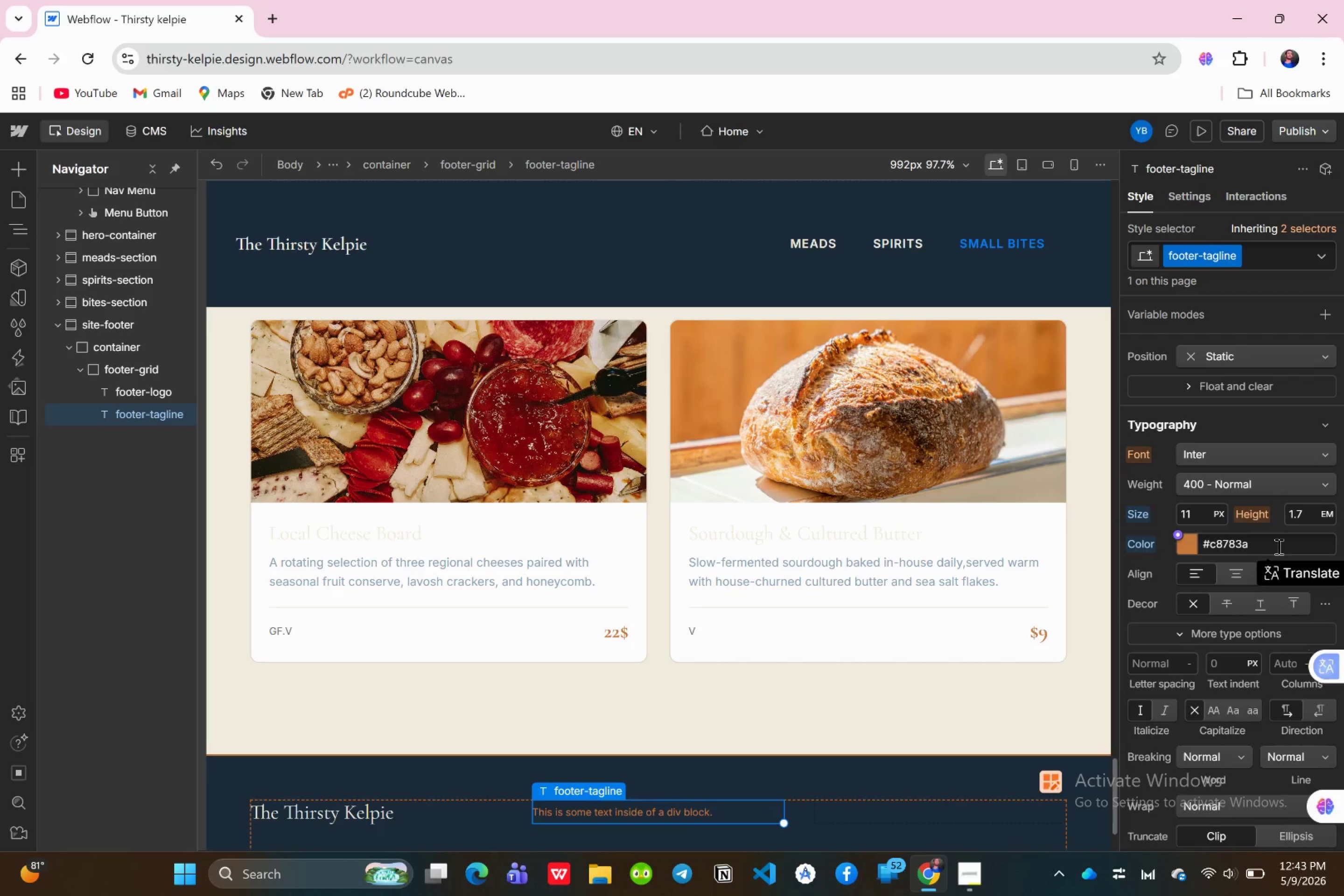 
wait(6.6)
 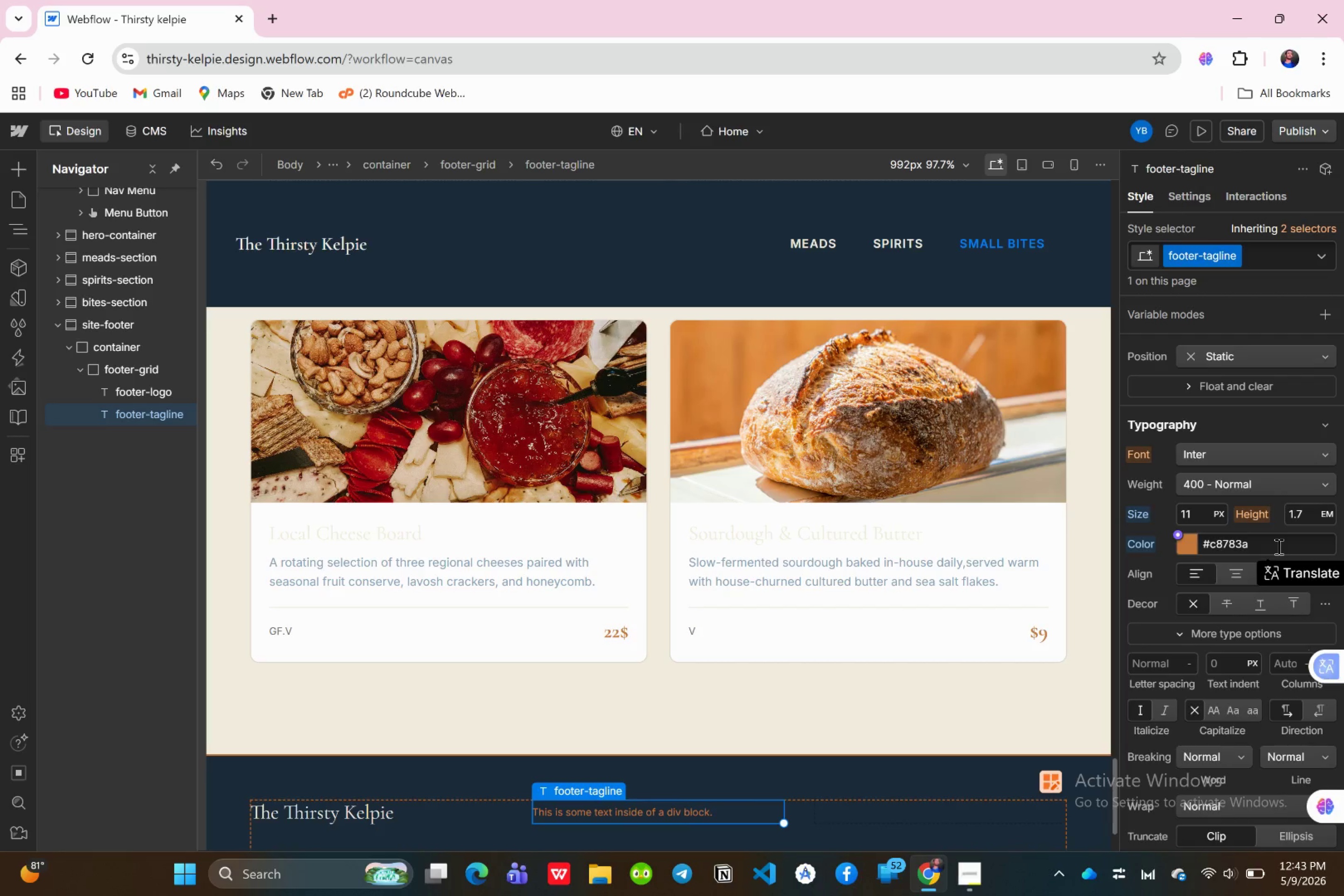 
left_click([1249, 463])
 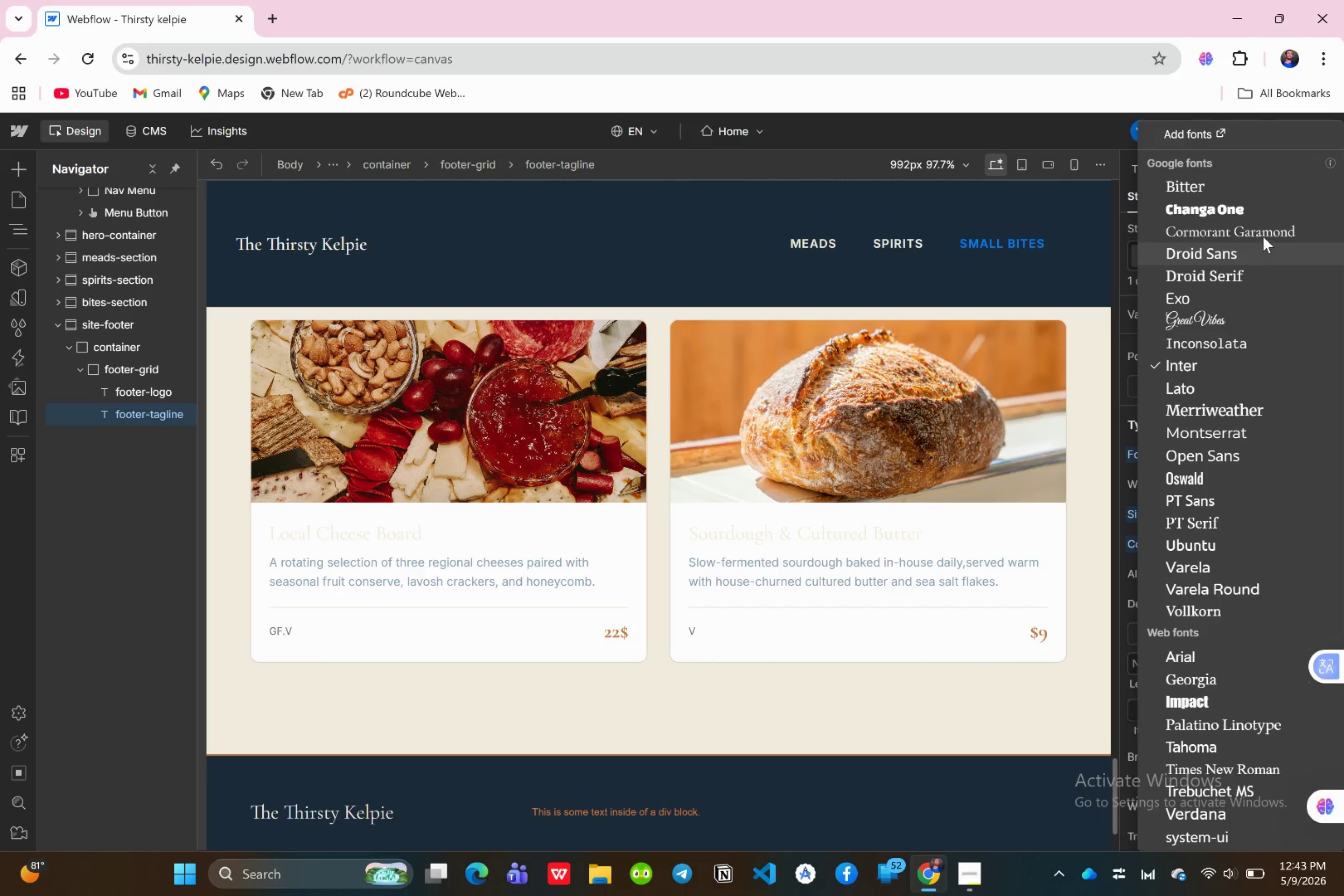 
left_click([1263, 236])
 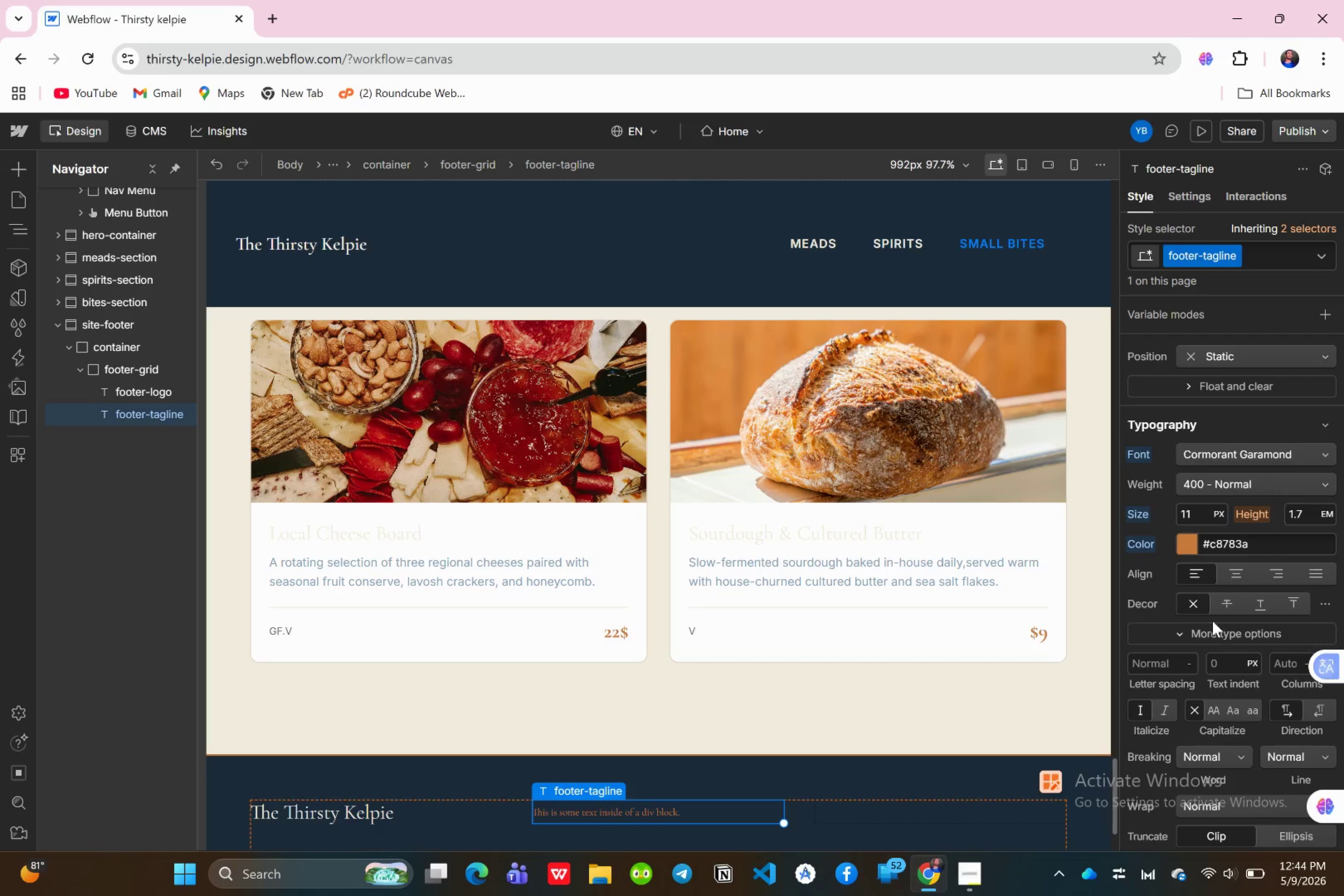 
wait(5.74)
 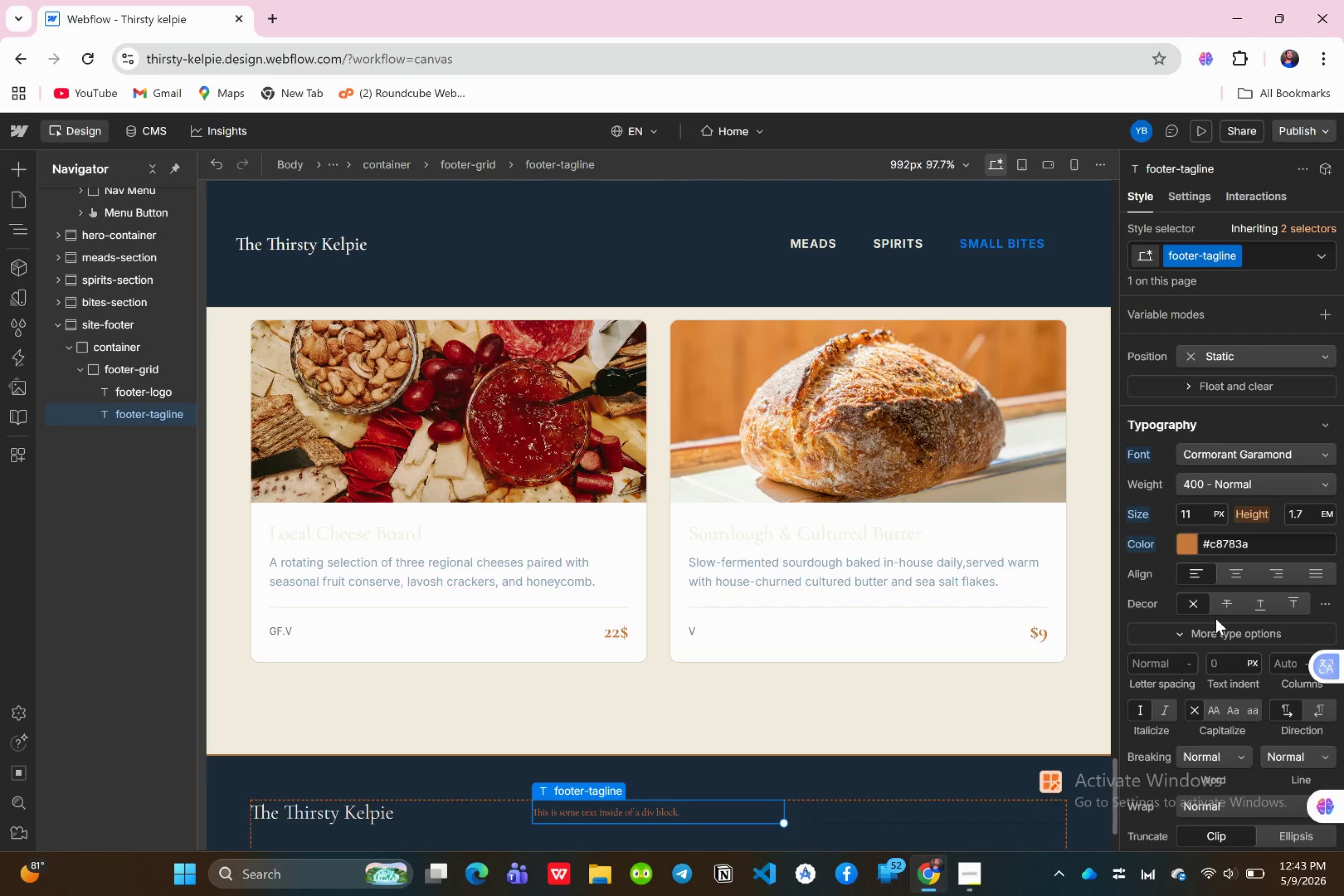 
scroll: coordinate [1208, 660], scroll_direction: down, amount: 1.0
 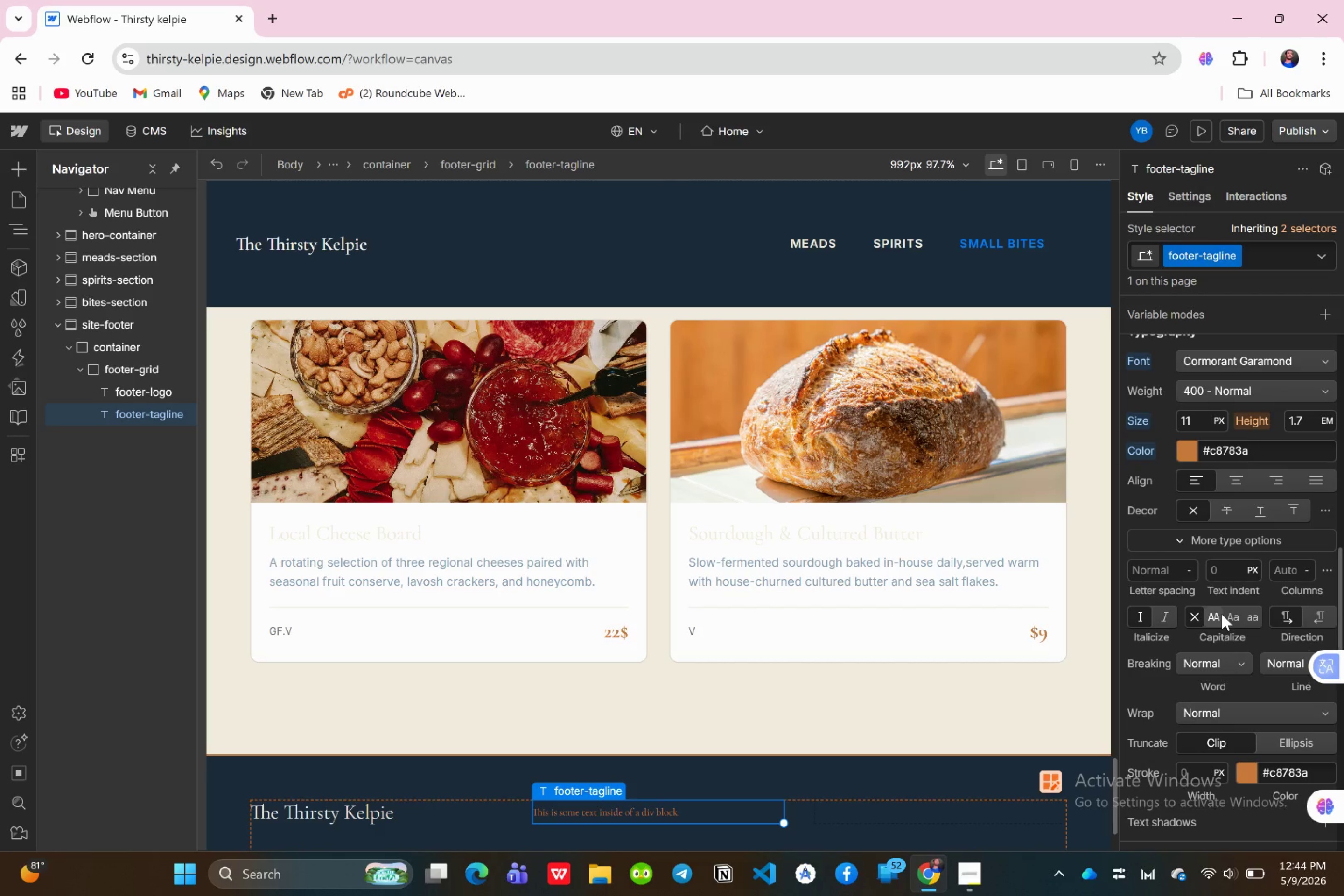 
left_click([1221, 614])
 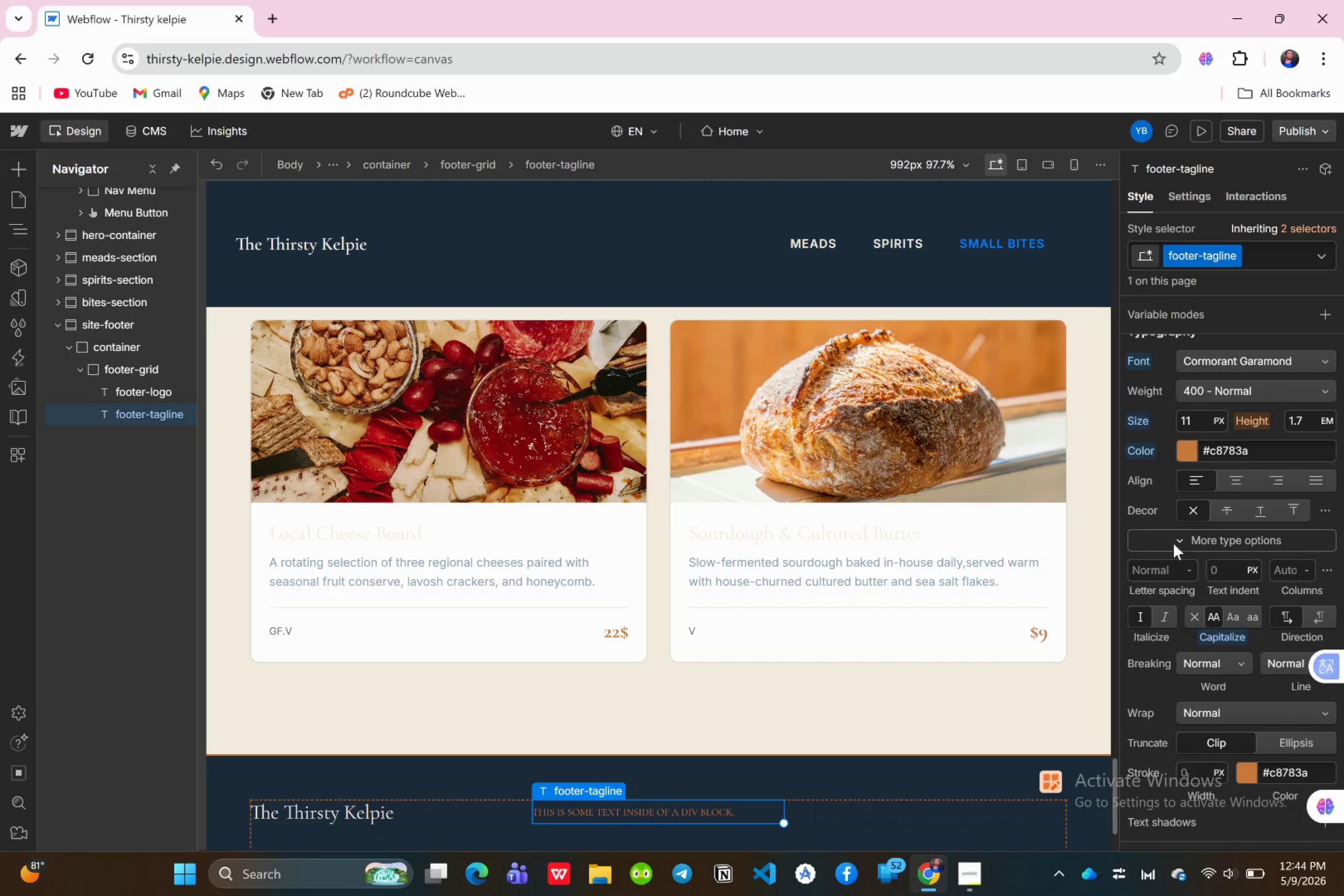 
wait(6.39)
 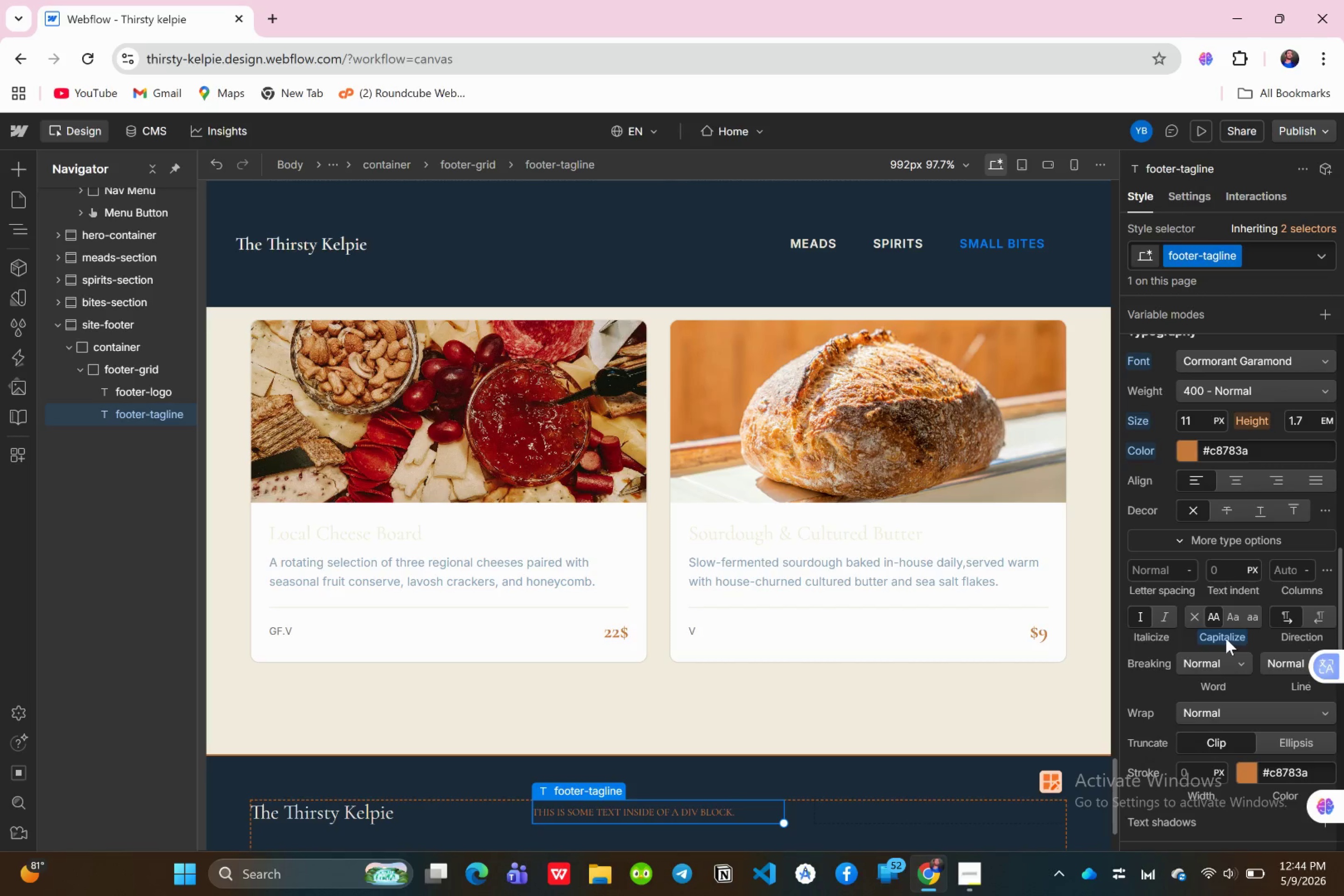 
scroll: coordinate [1205, 448], scroll_direction: up, amount: 2.0
 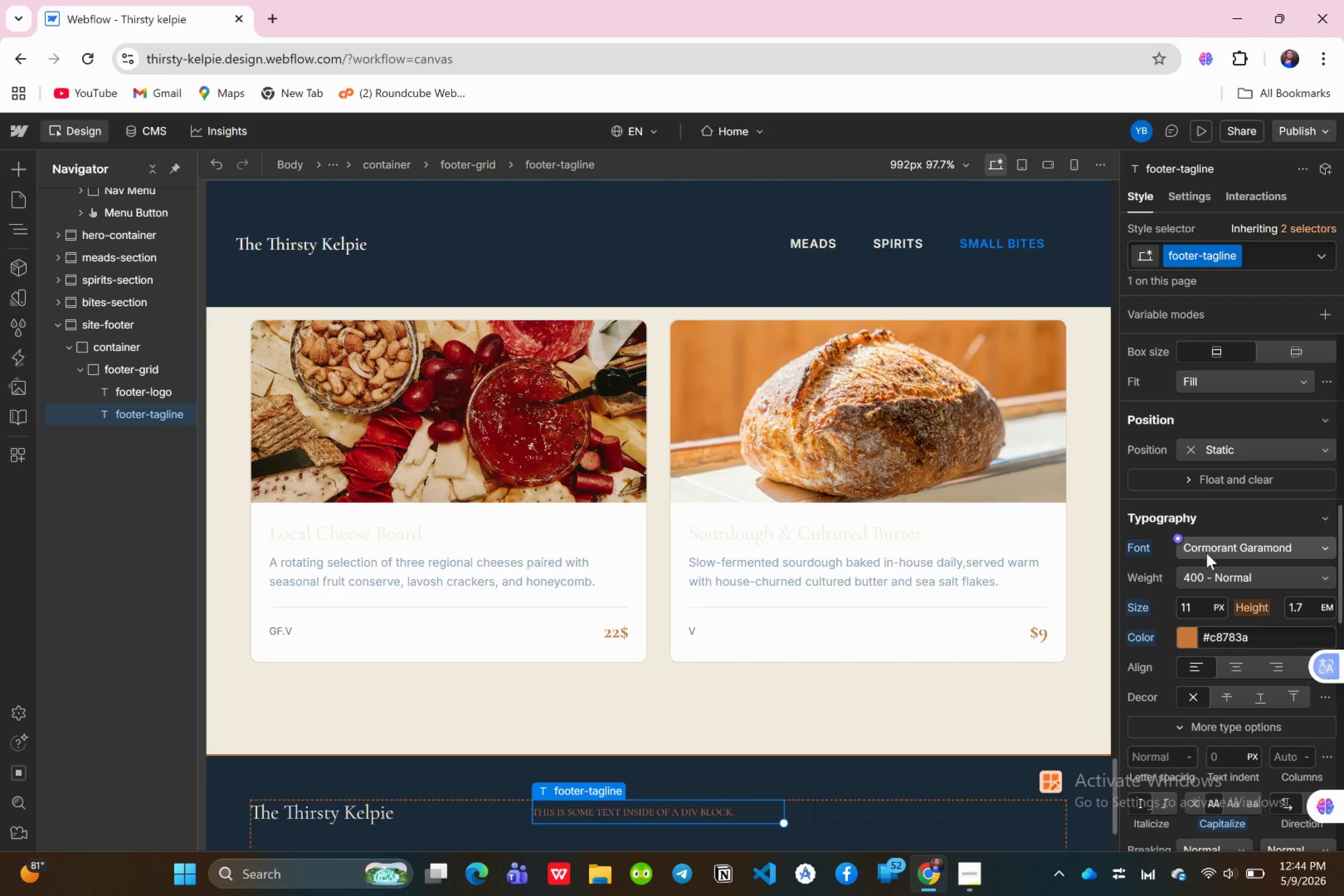 
scroll: coordinate [1217, 566], scroll_direction: down, amount: 2.0
 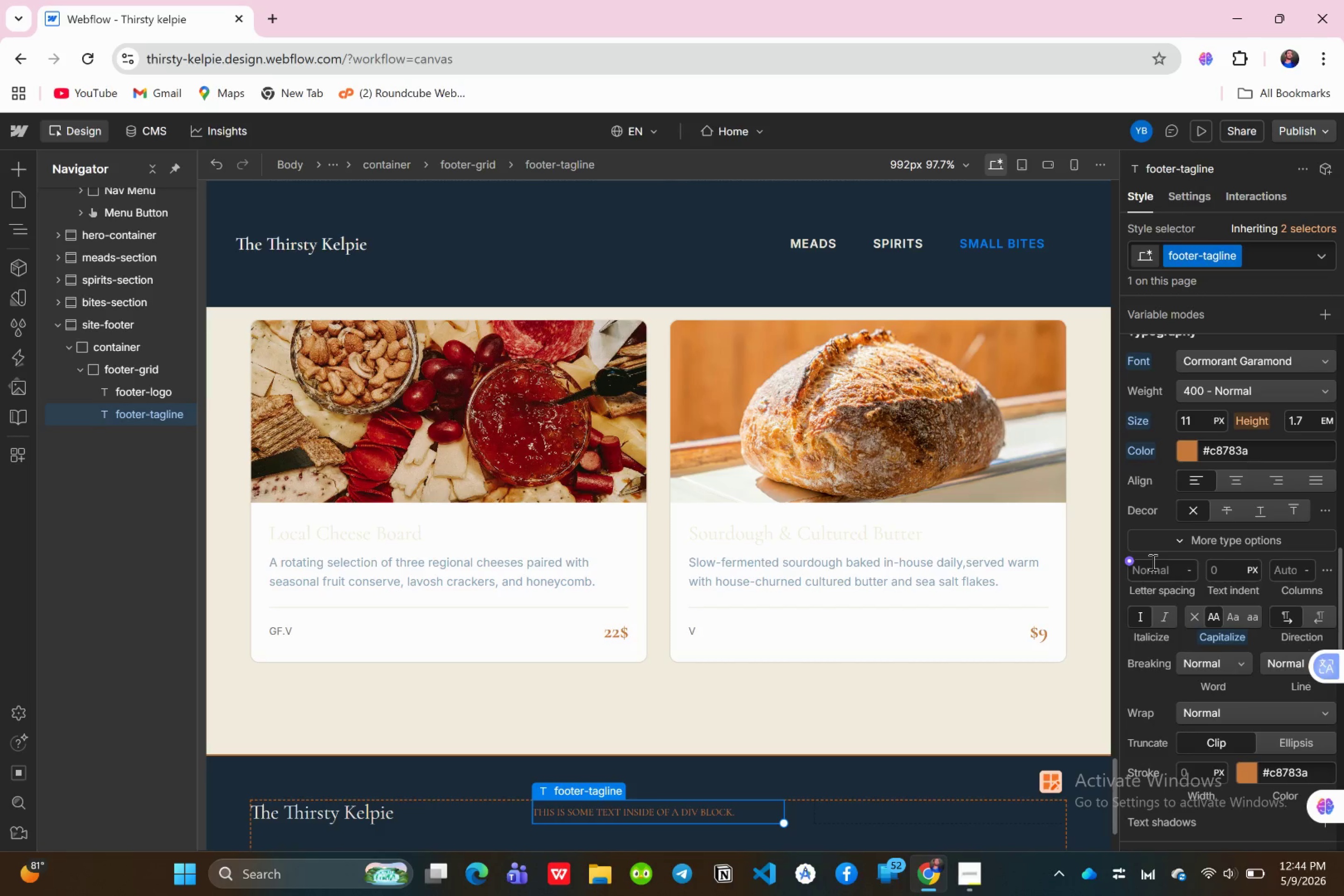 
left_click([1152, 566])
 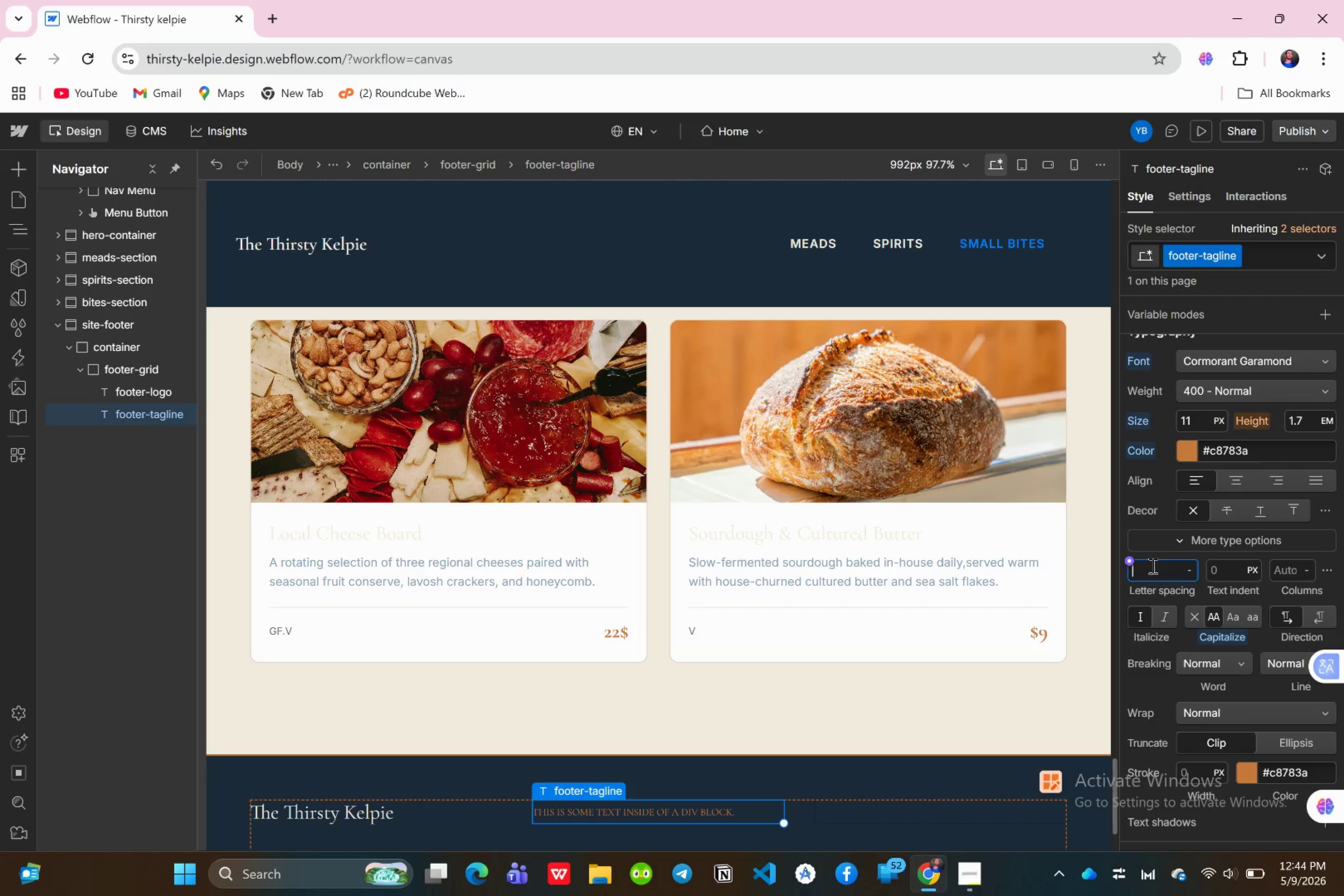 
key(0)
 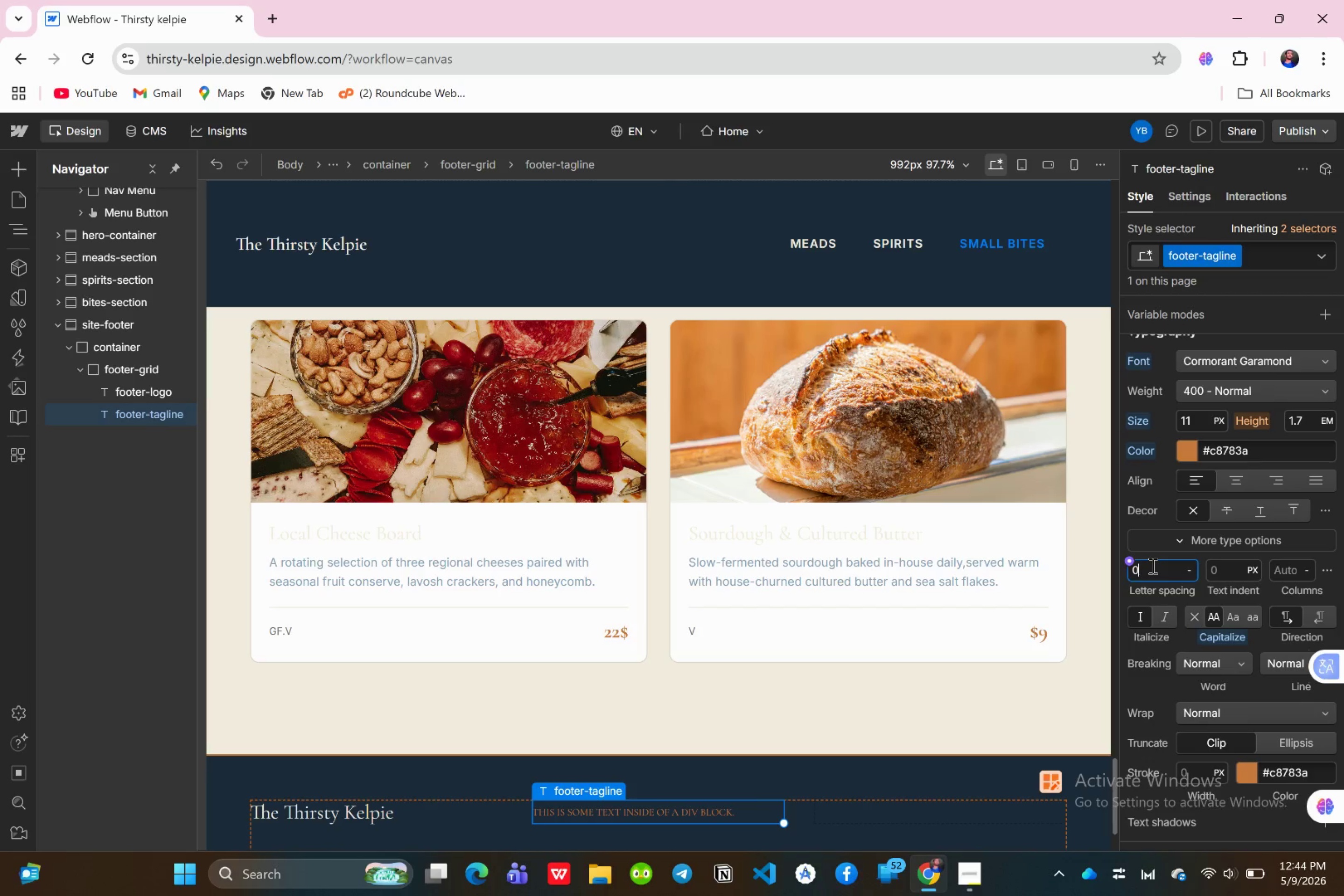 
key(Period)
 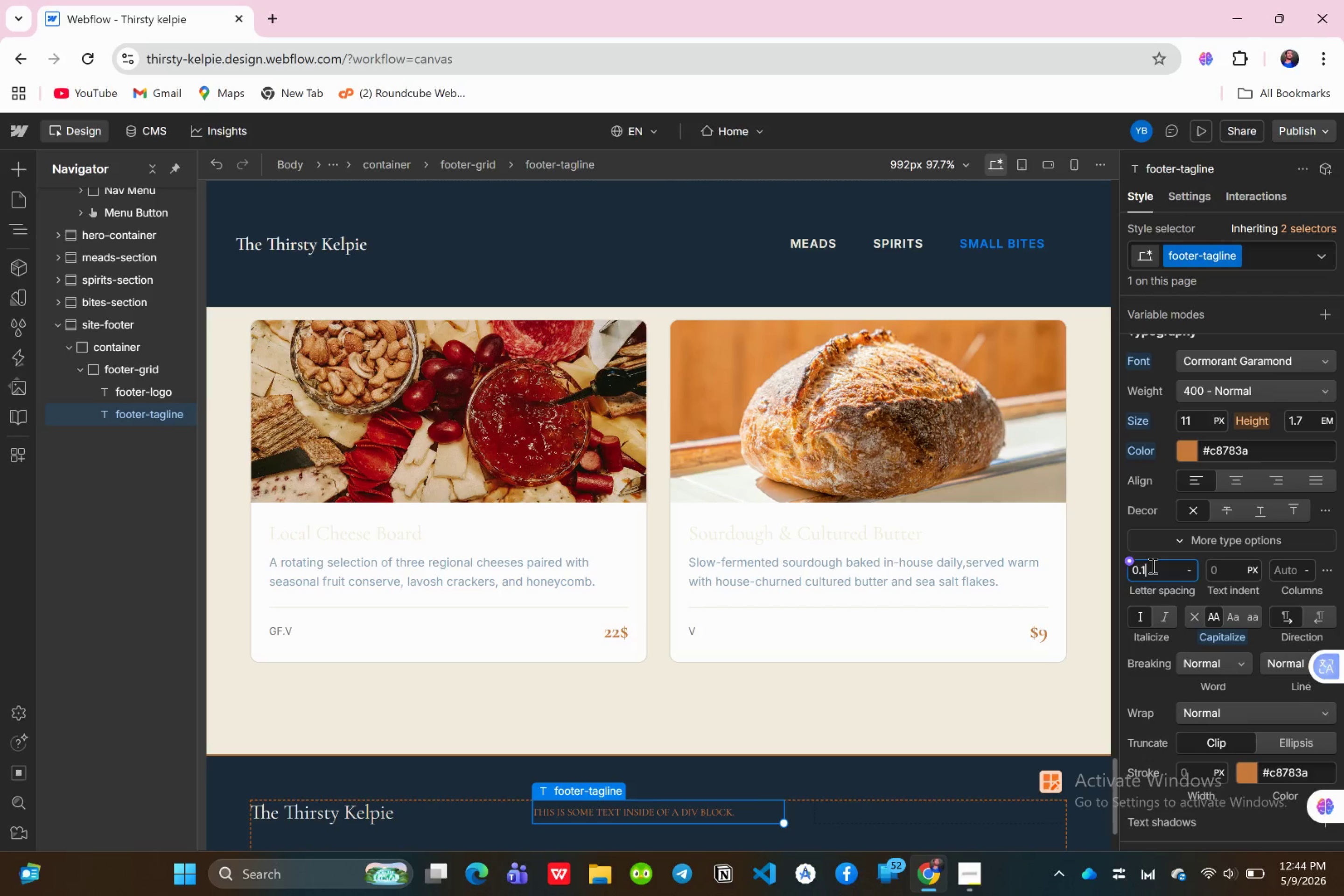 
key(1)
 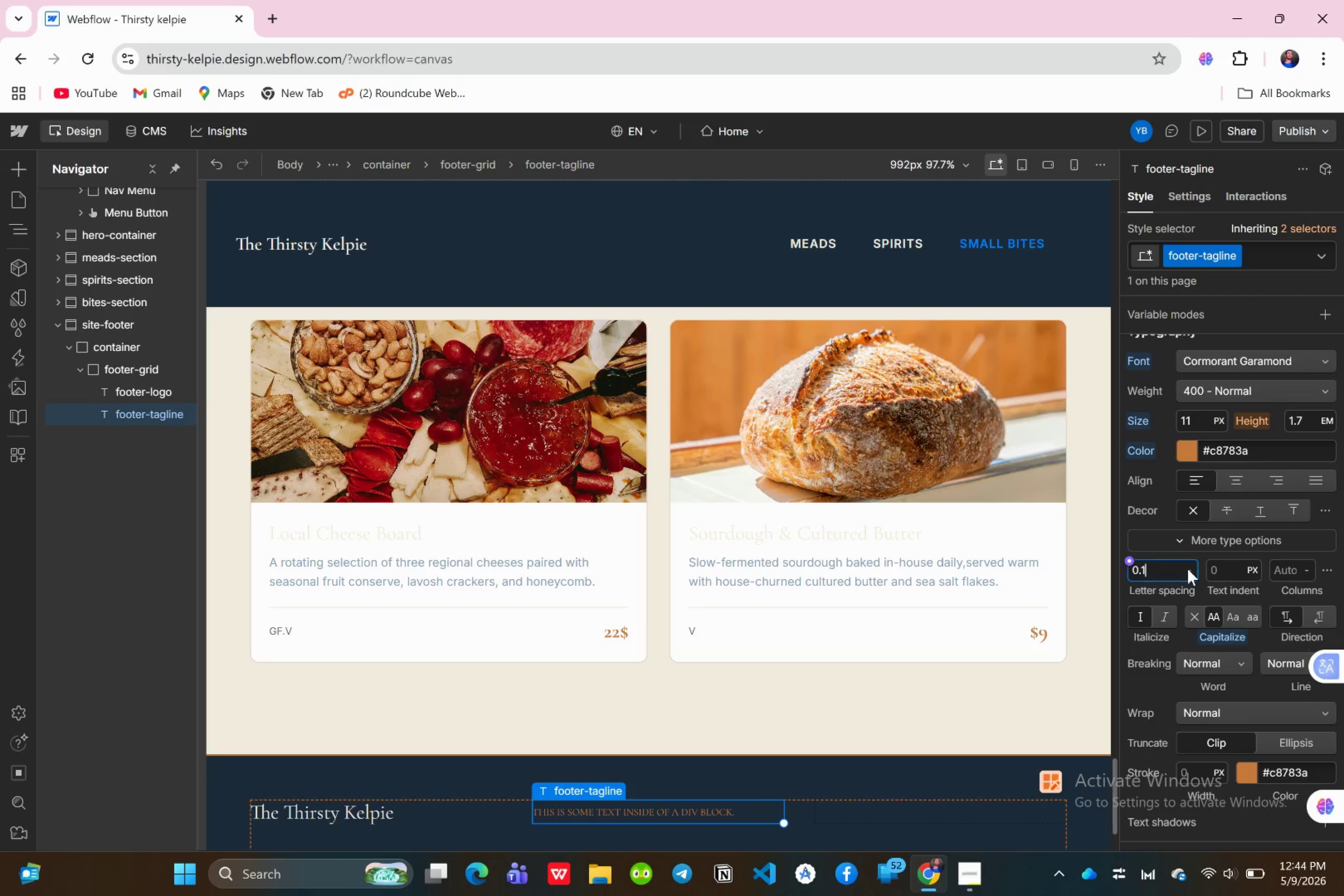 
left_click([1188, 569])
 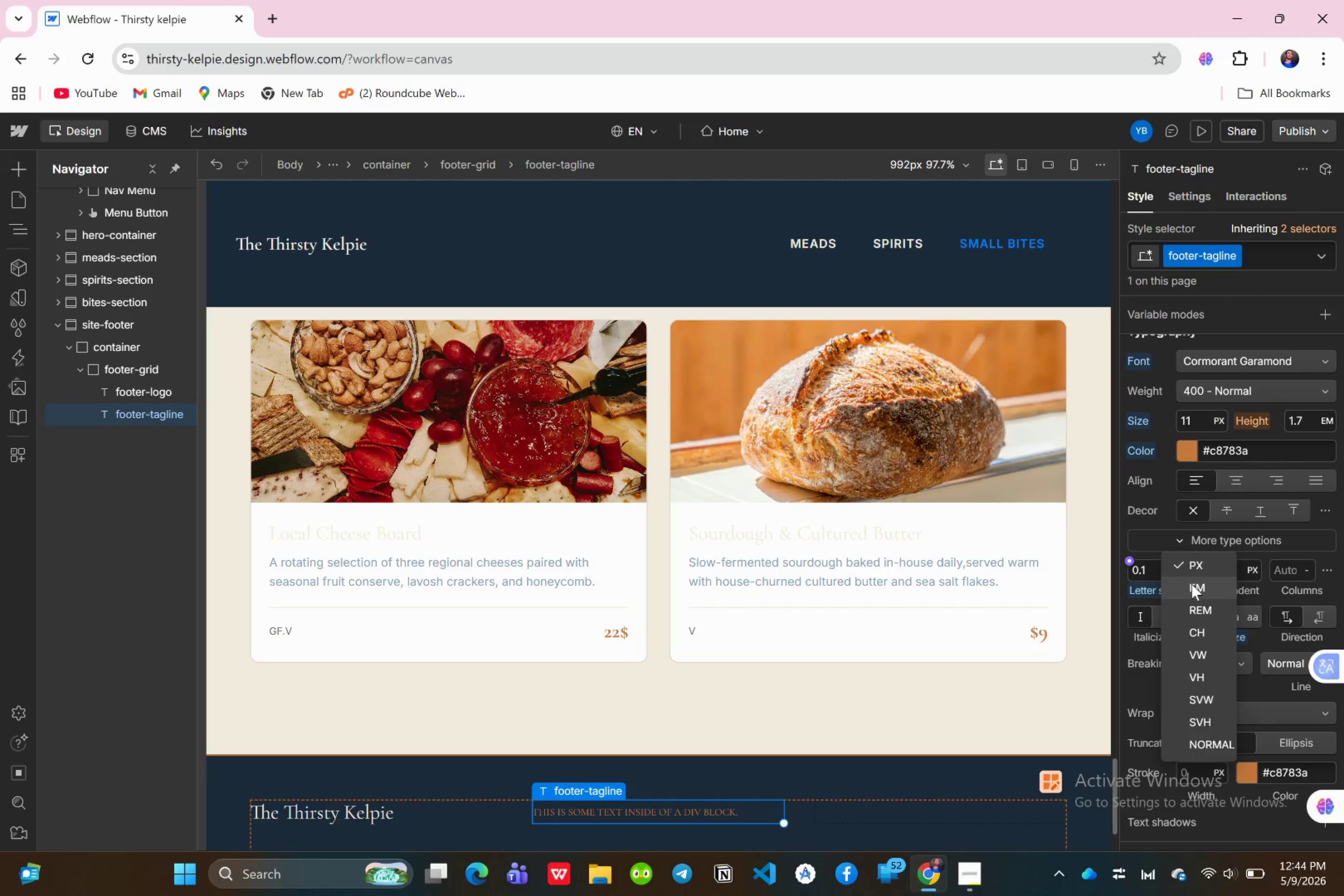 
left_click([1192, 584])
 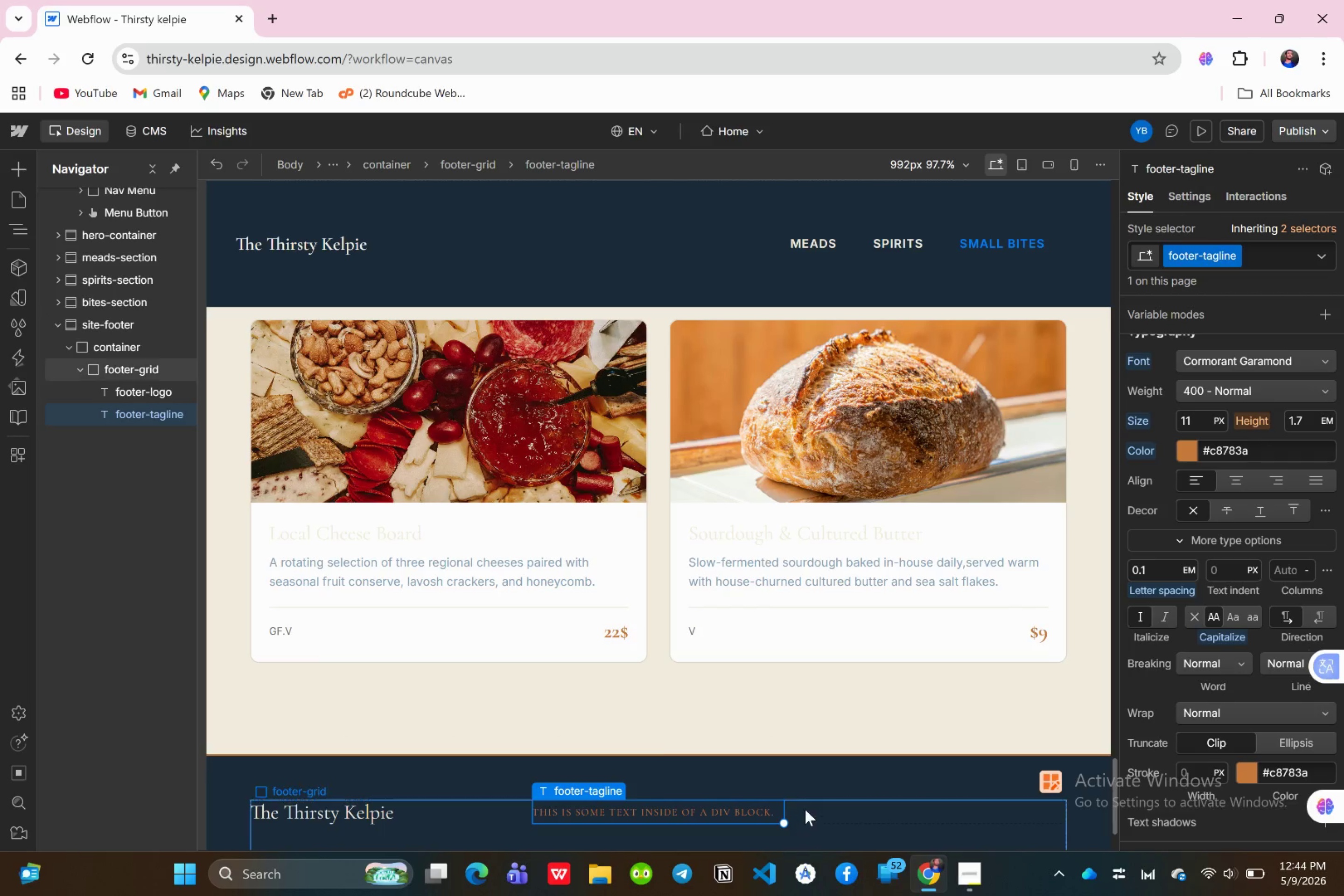 
wait(6.78)
 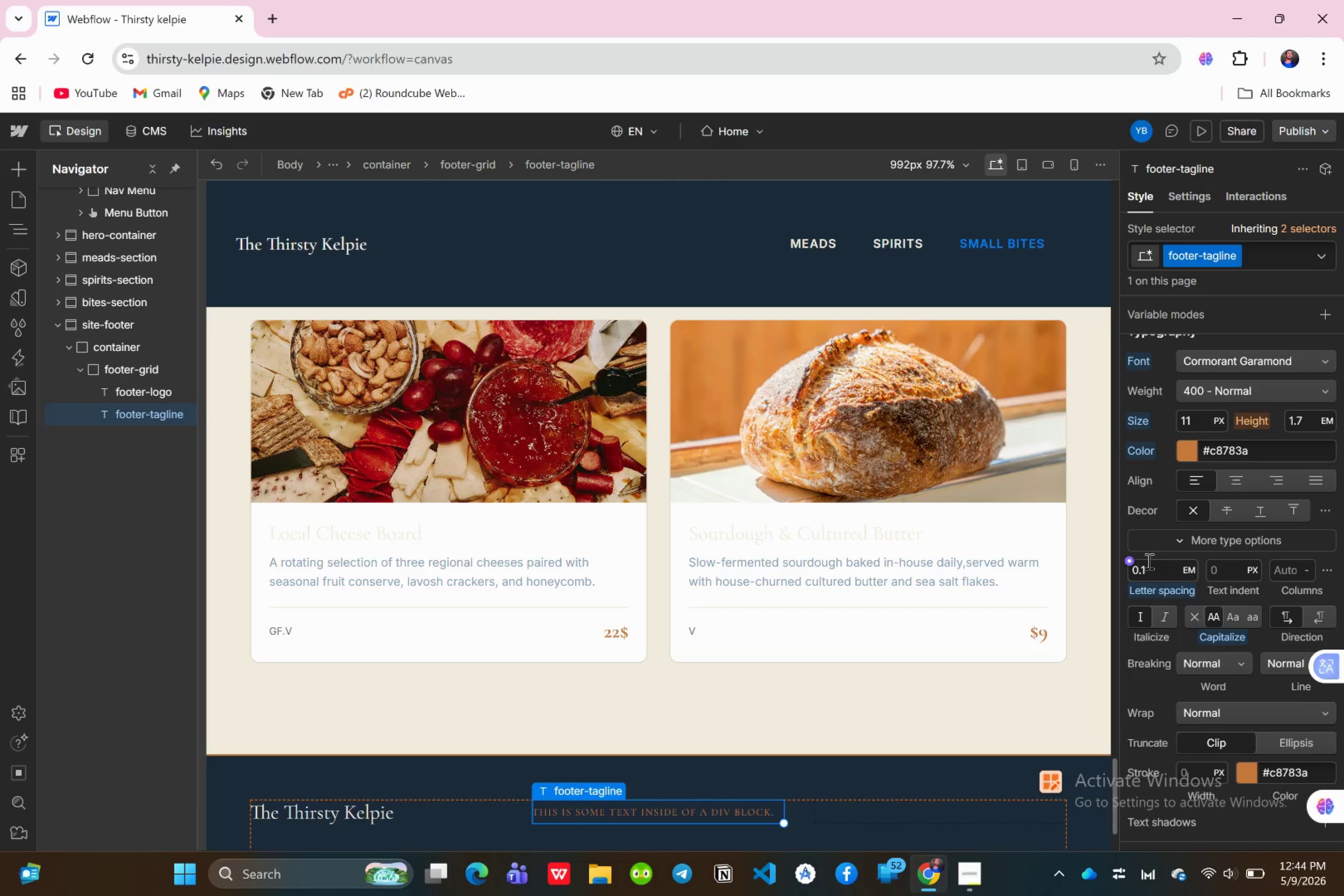 
double_click([688, 812])
 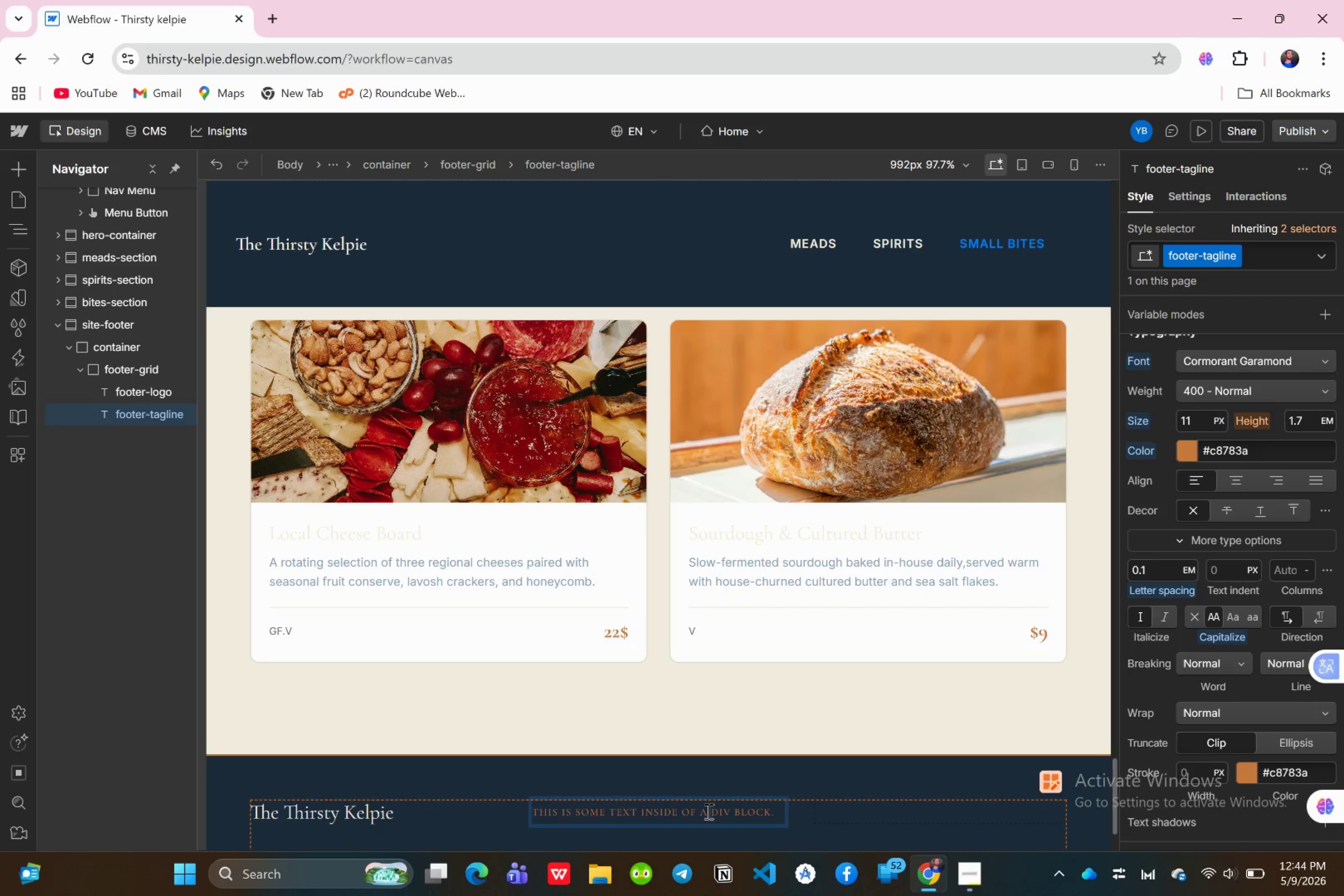 
key(Control+A)
 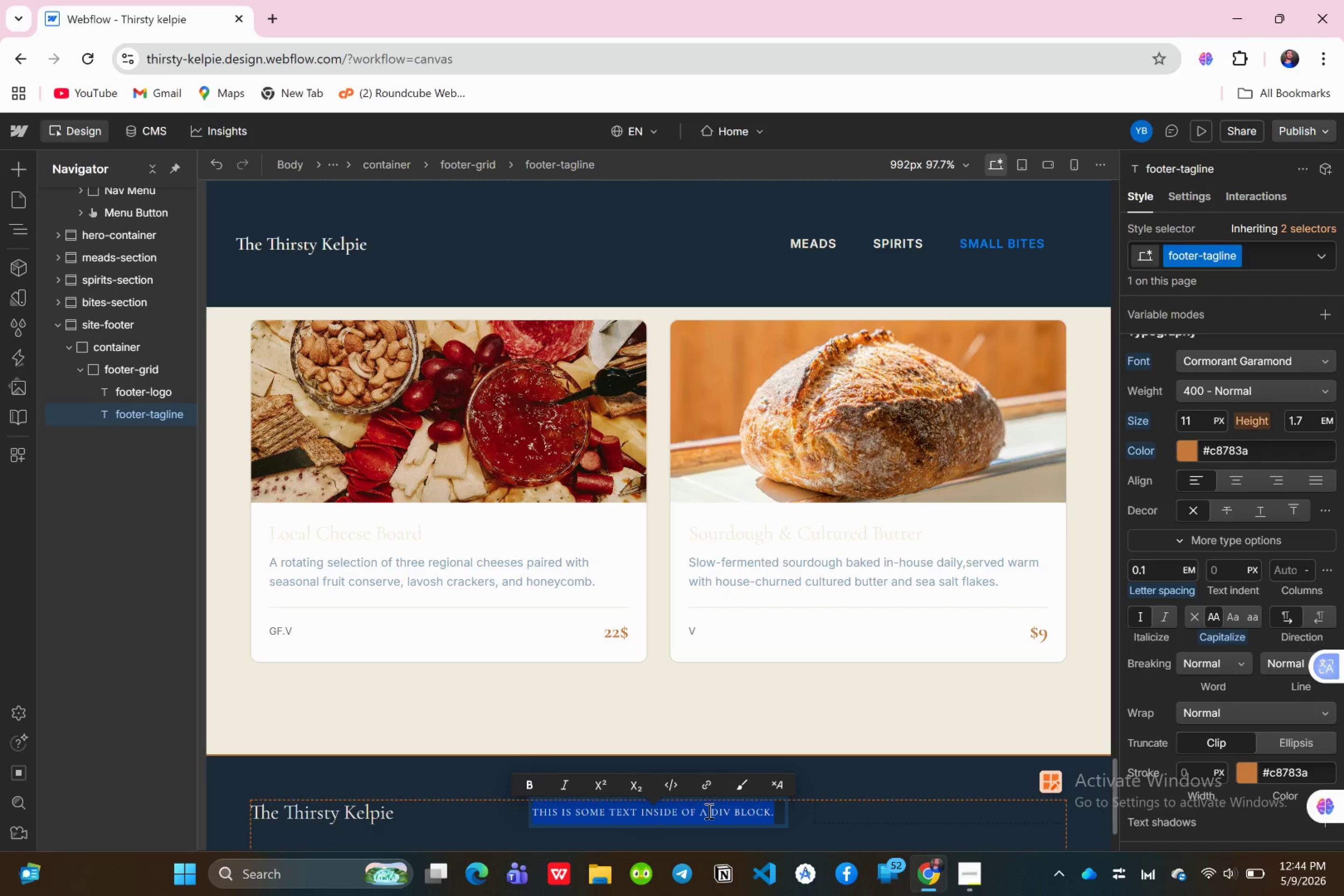 
type(Coastal meadery )
 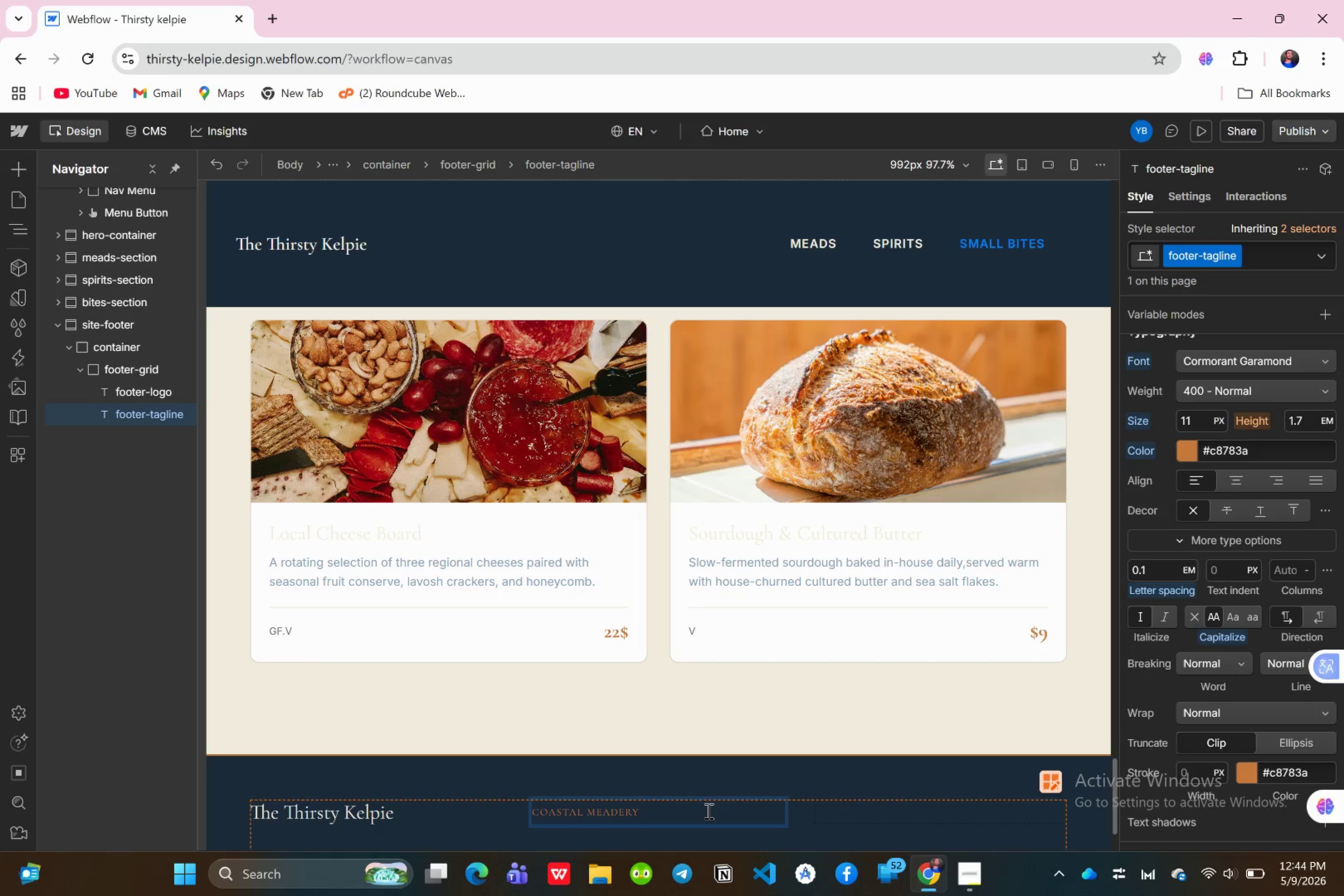 
type(& distillery )
 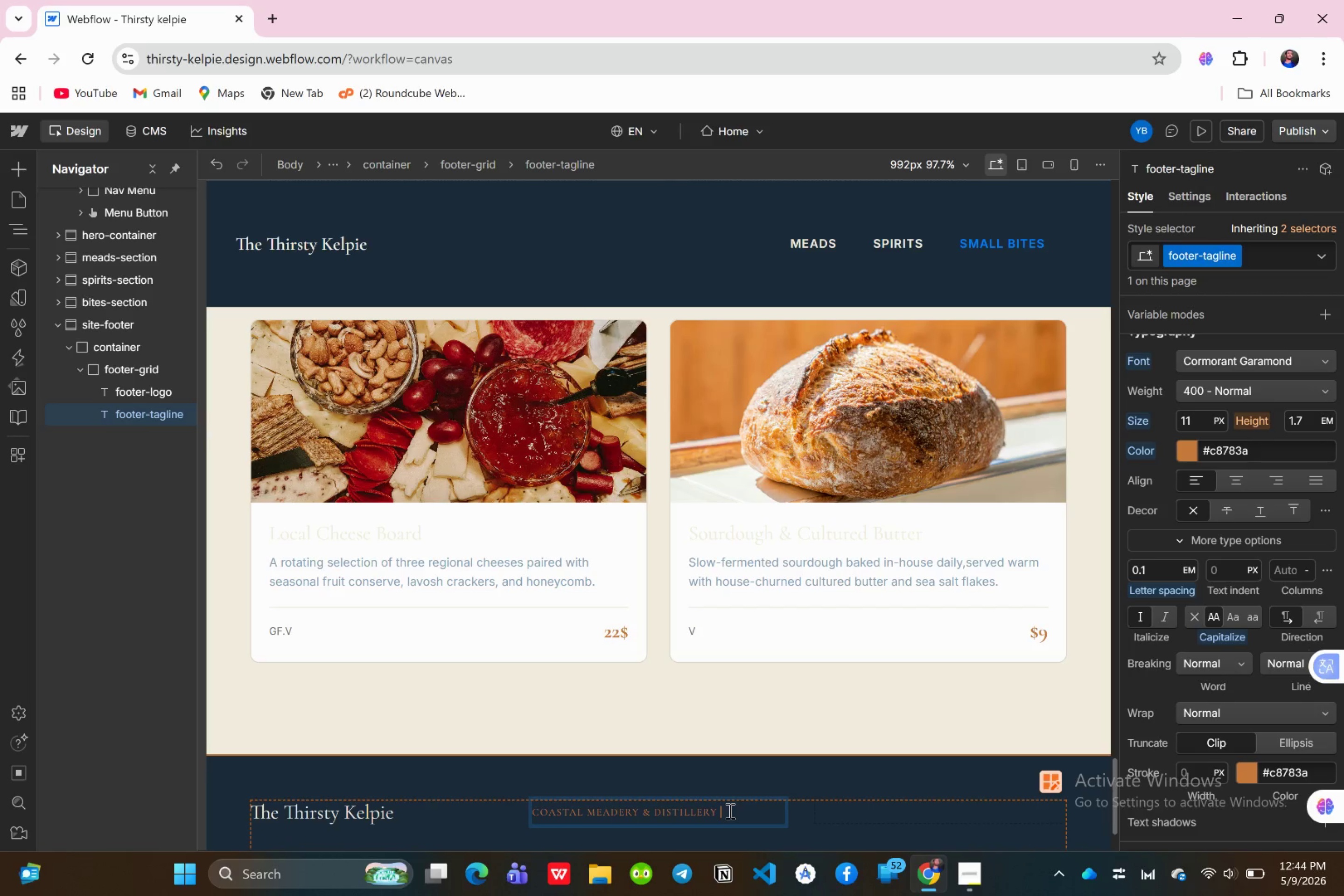 
key(Backspace)
 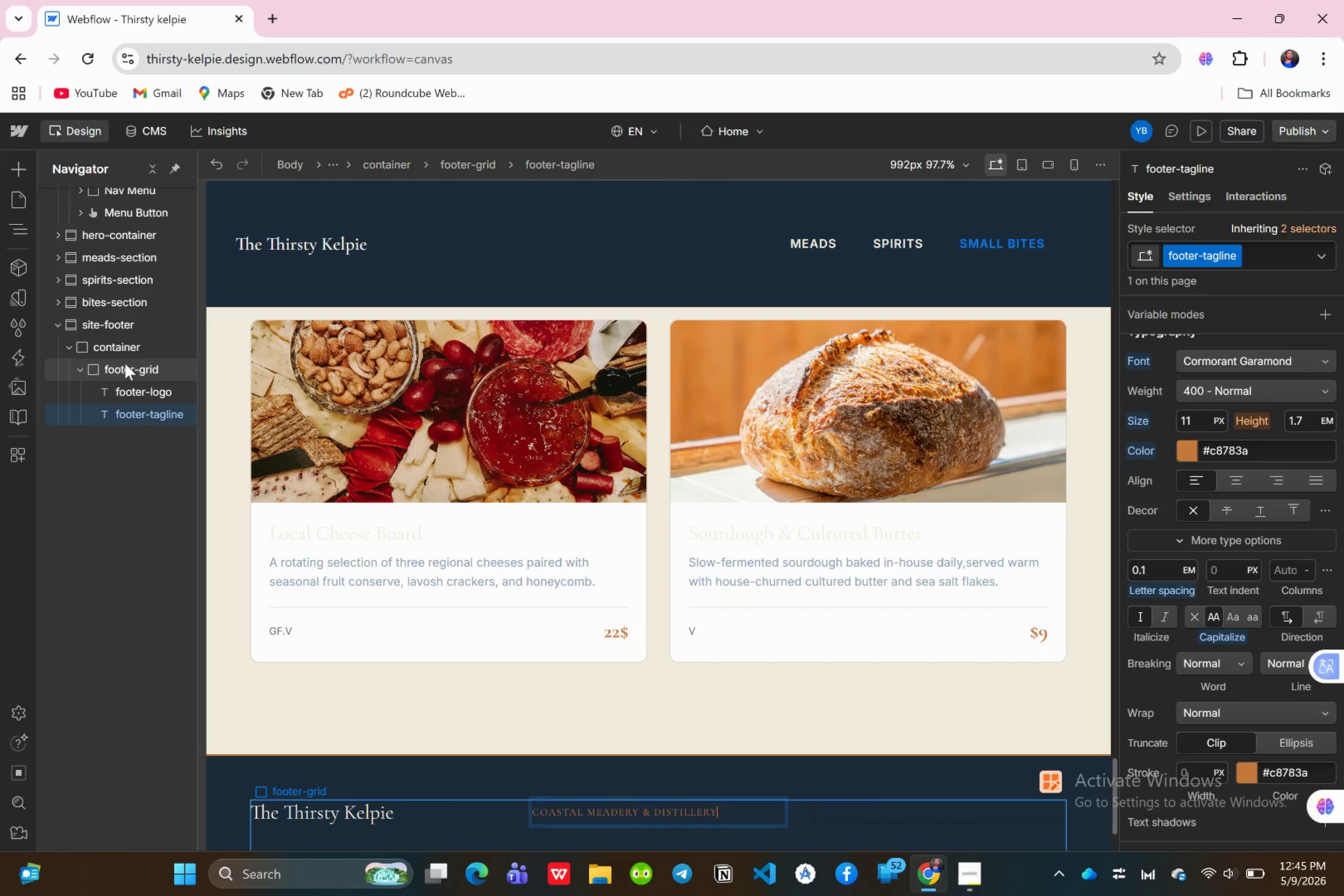 
wait(46.59)
 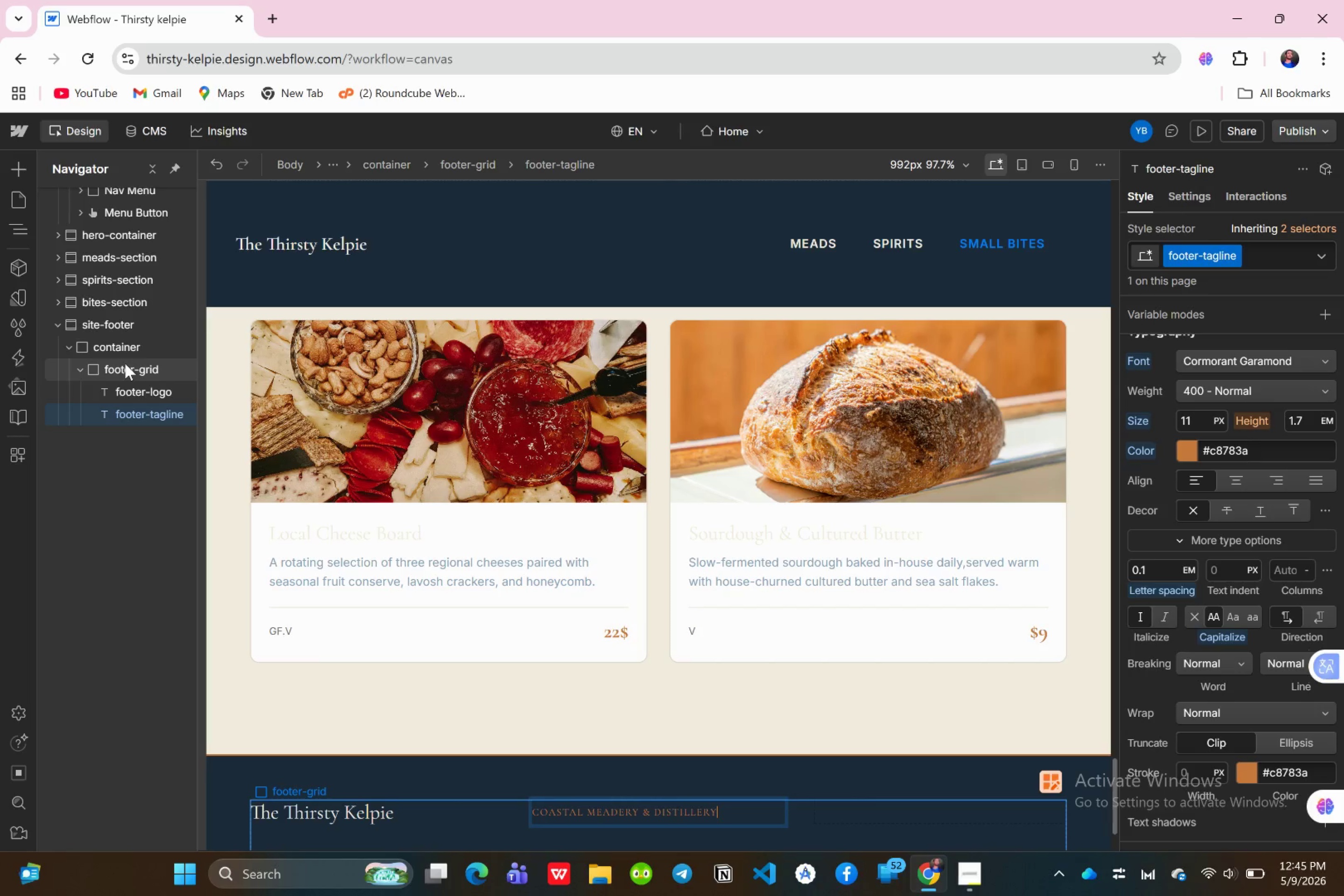 
left_click([25, 176])
 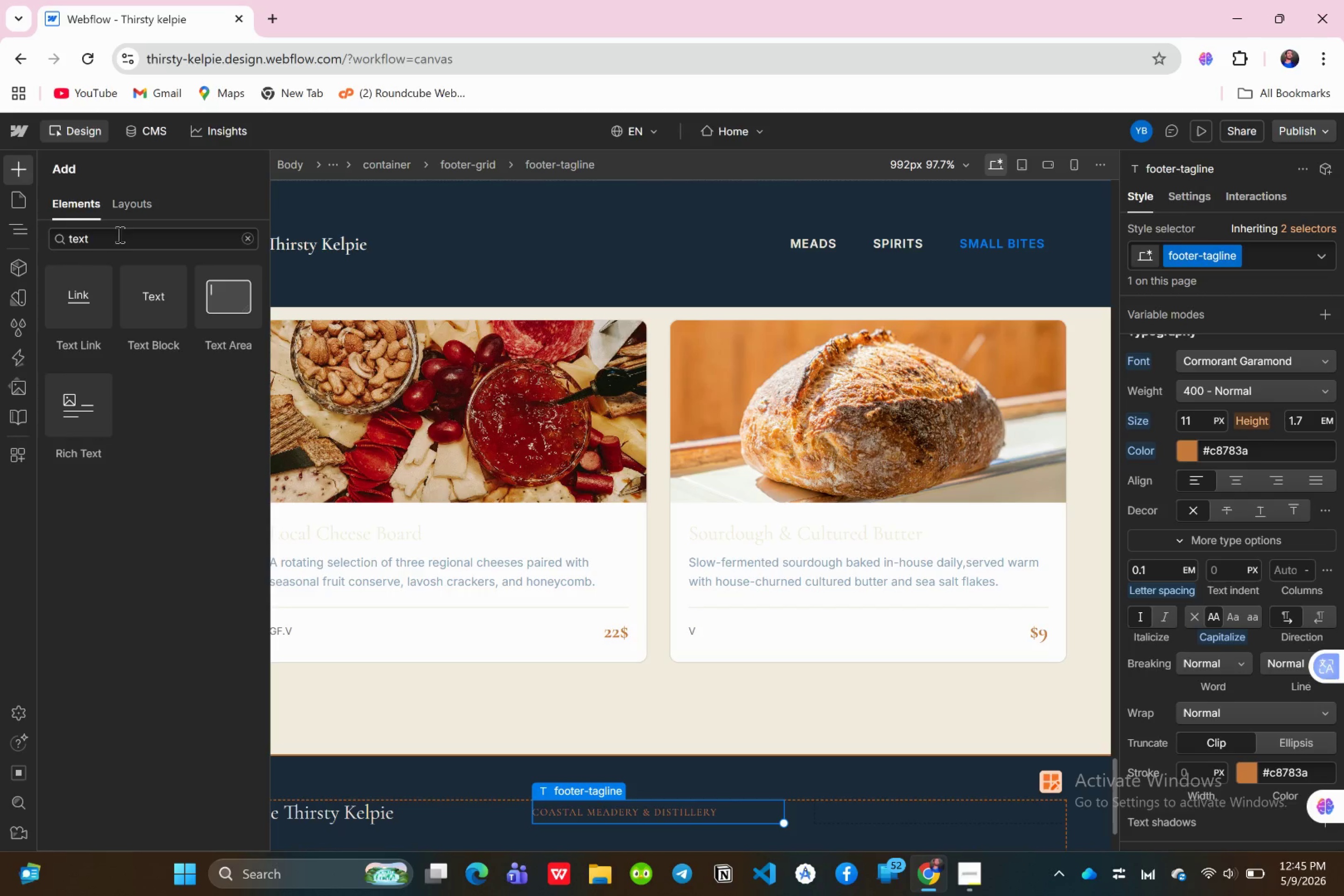 
left_click([119, 235])
 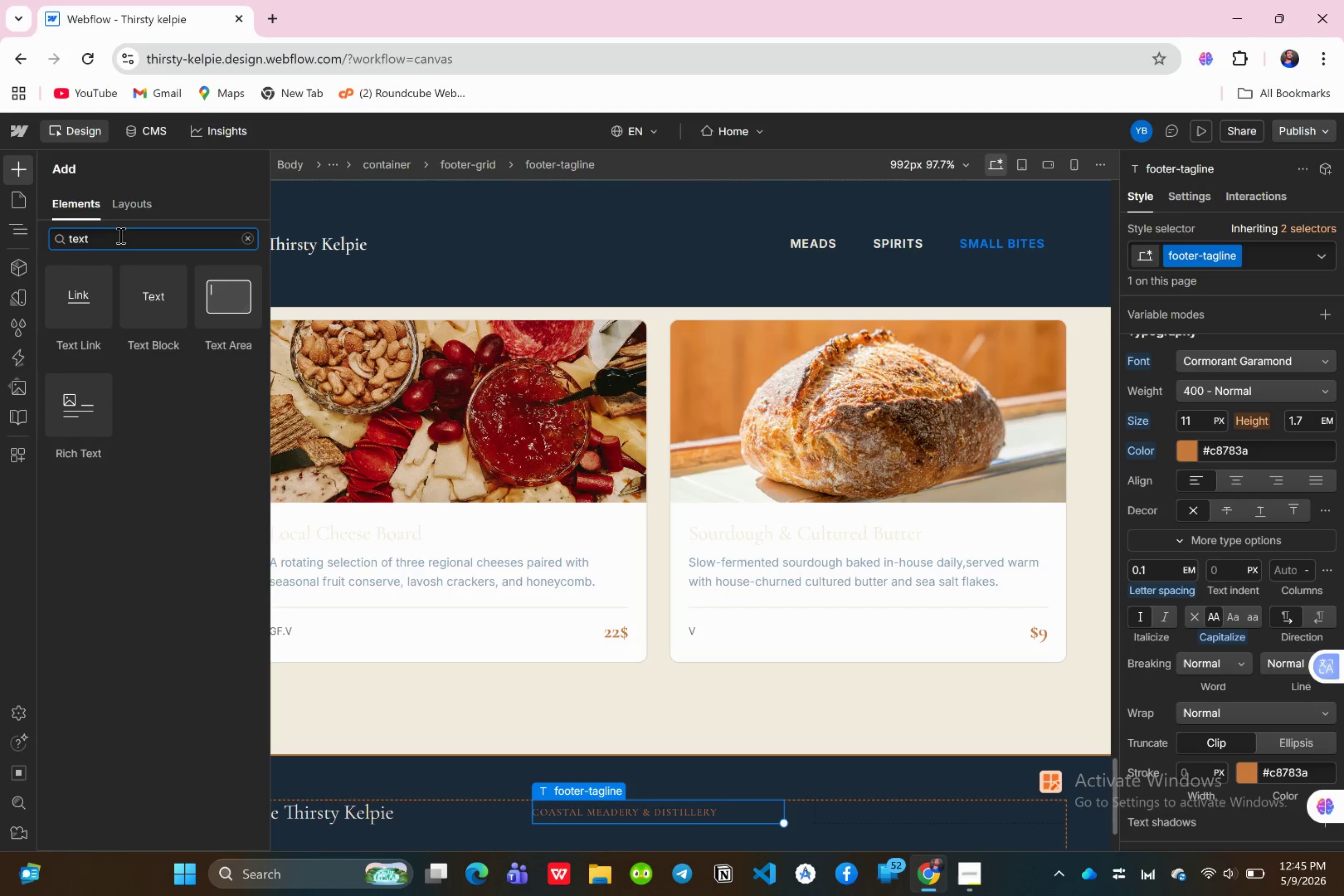 
key(Backspace)
key(Backspace)
key(Backspace)
key(Backspace)
key(Backspace)
type(div)
 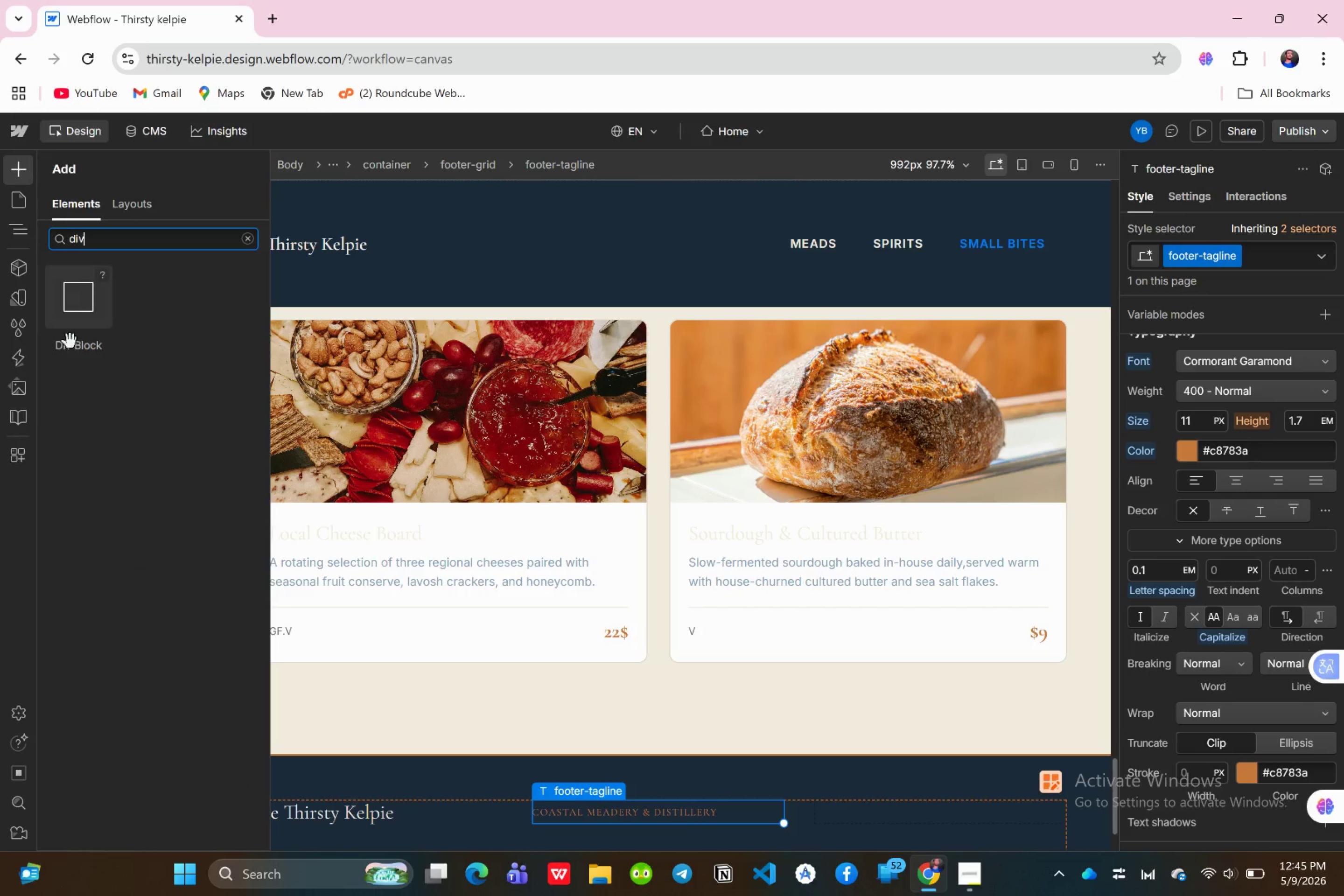 
left_click_drag(start_coordinate=[74, 328], to_coordinate=[99, 385])
 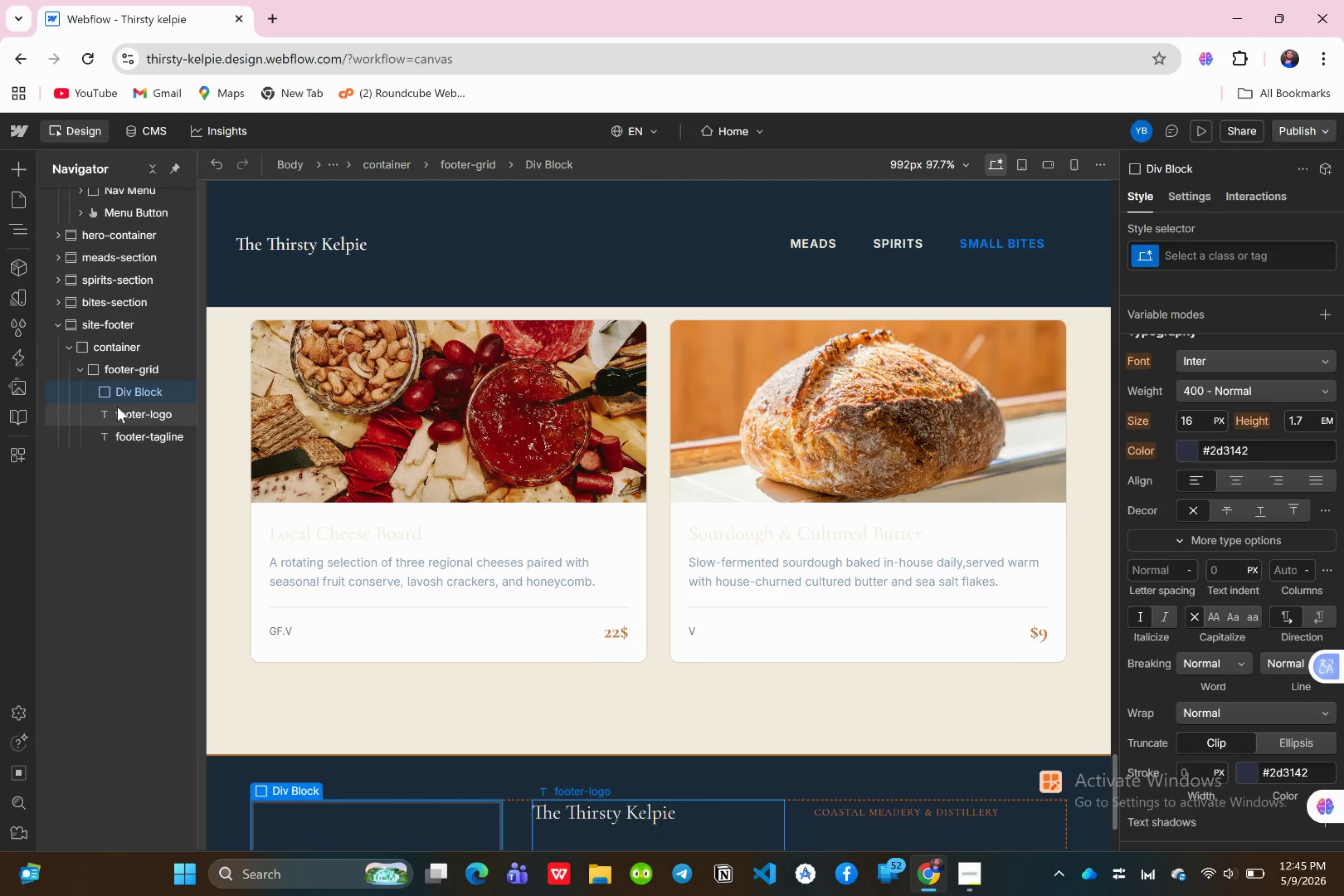 
left_click([120, 392])
 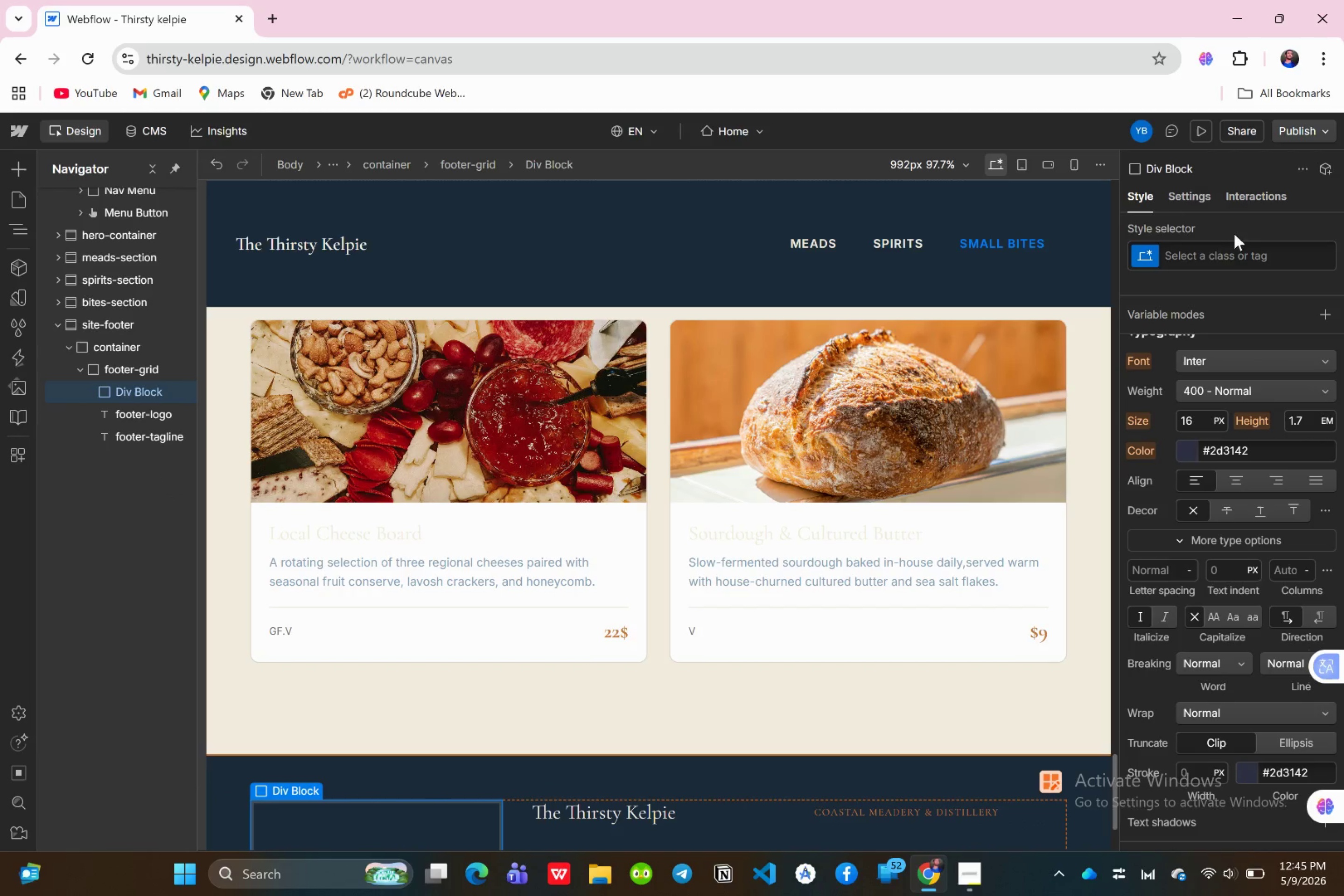 
left_click([1206, 255])
 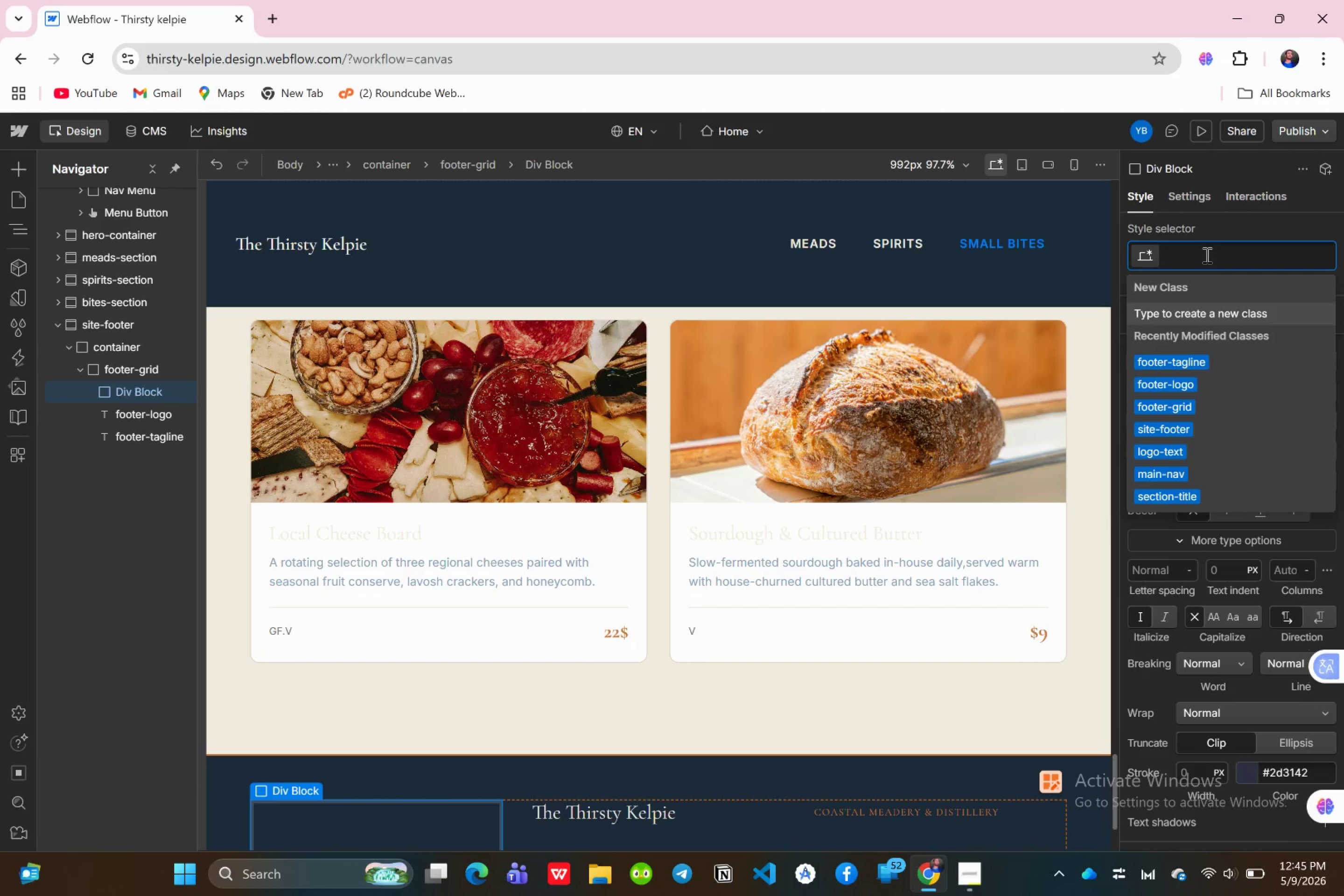 
type(brand)
 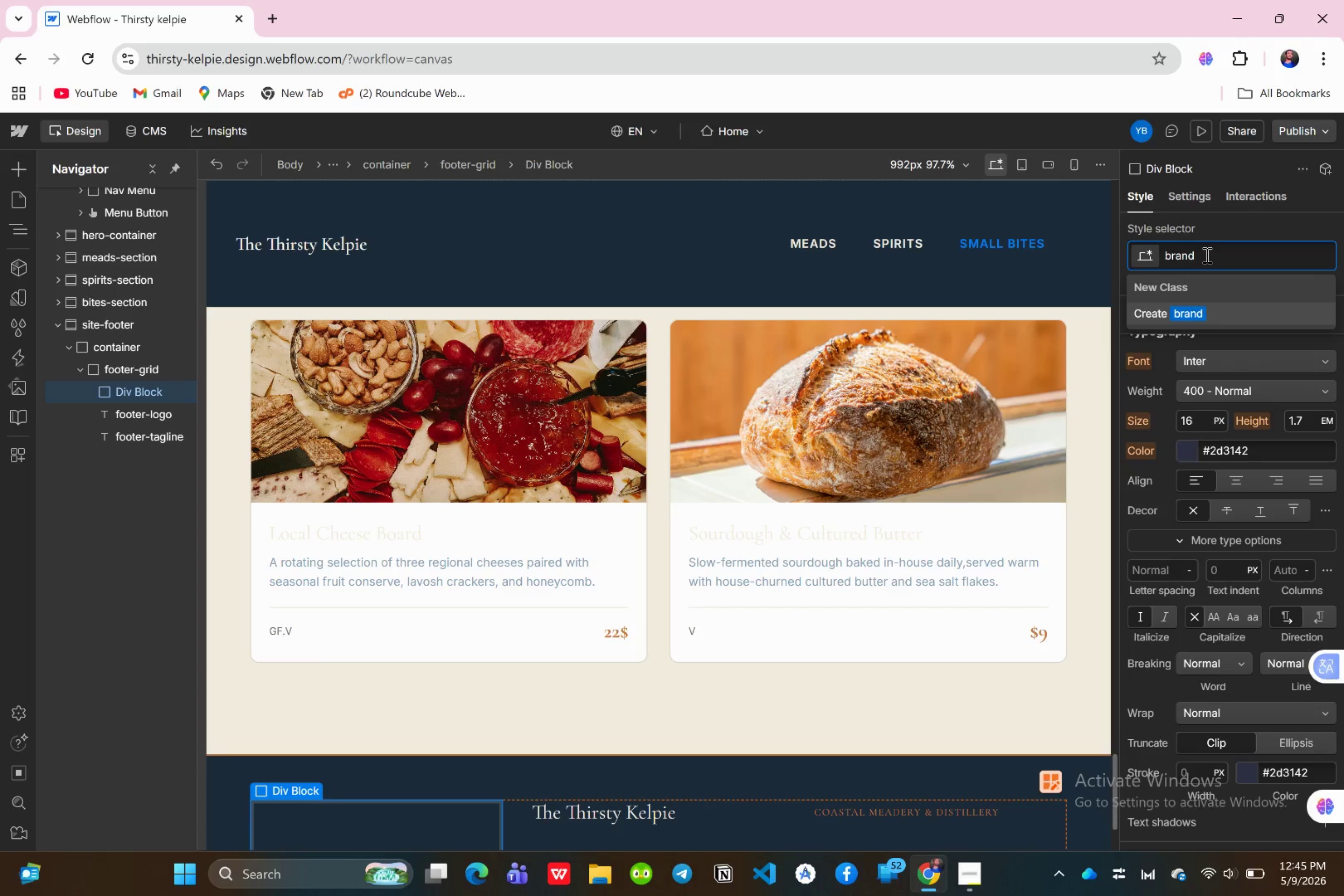 
key(Enter)
 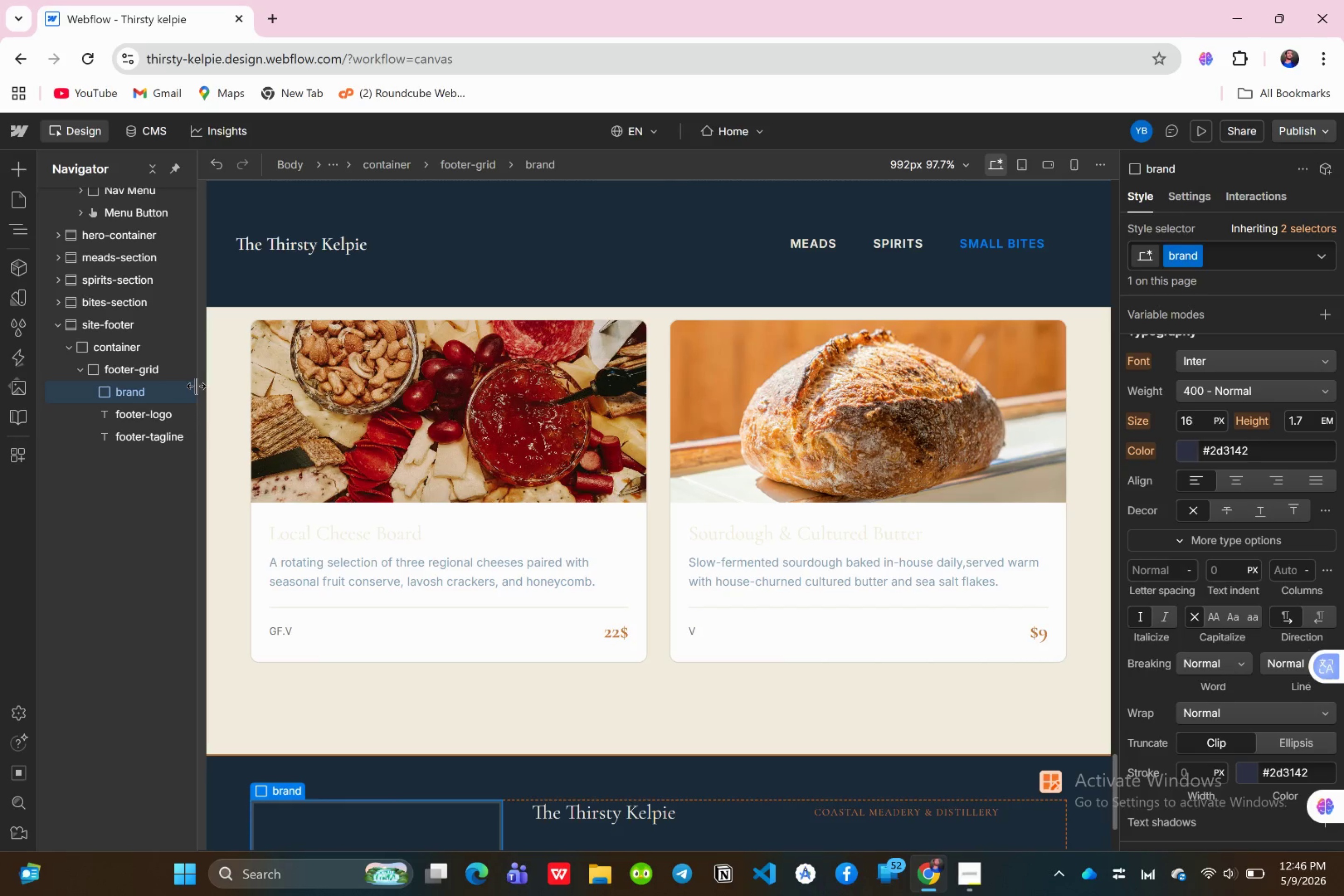 
left_click_drag(start_coordinate=[140, 409], to_coordinate=[144, 414])
 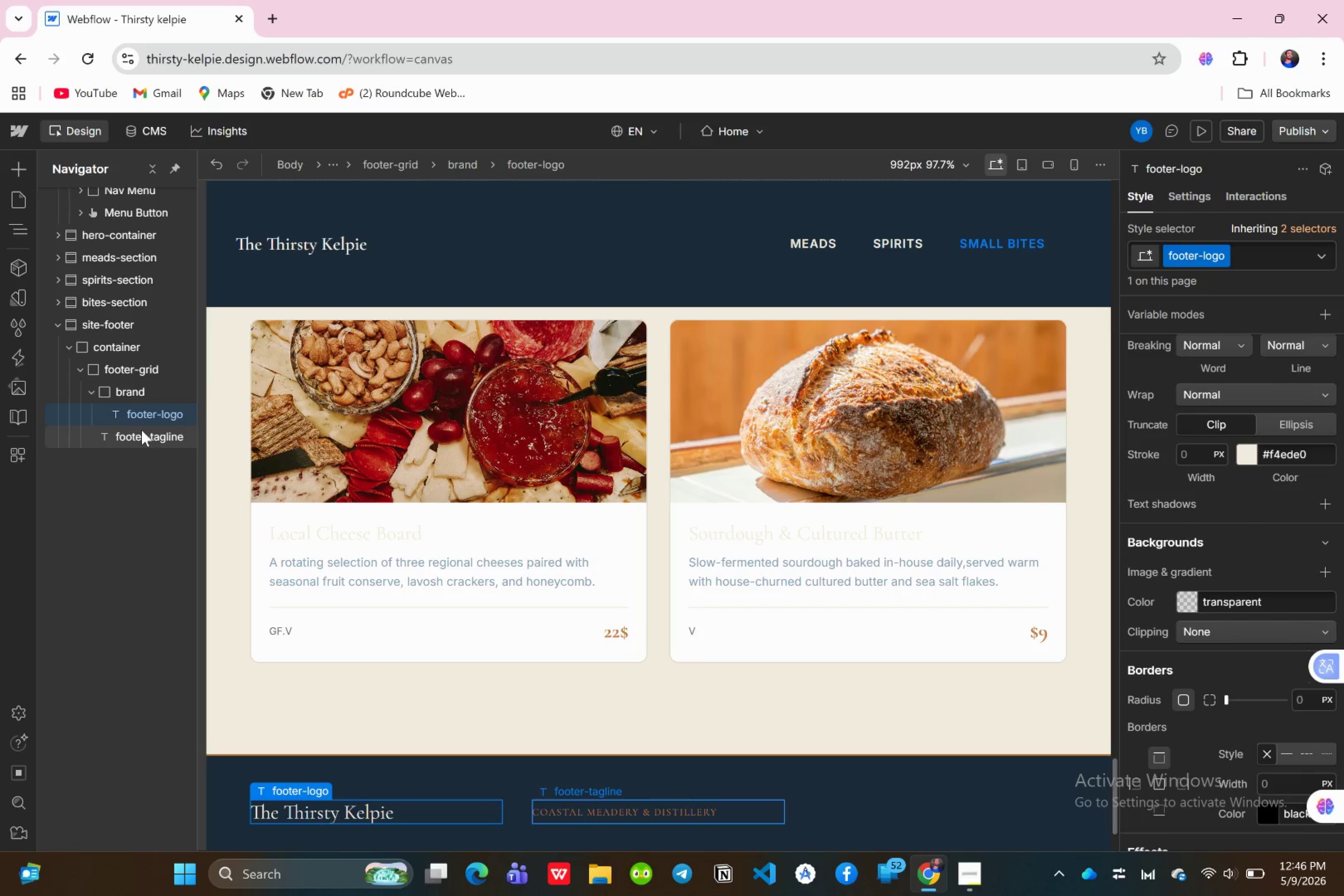 
left_click_drag(start_coordinate=[141, 430], to_coordinate=[169, 441])
 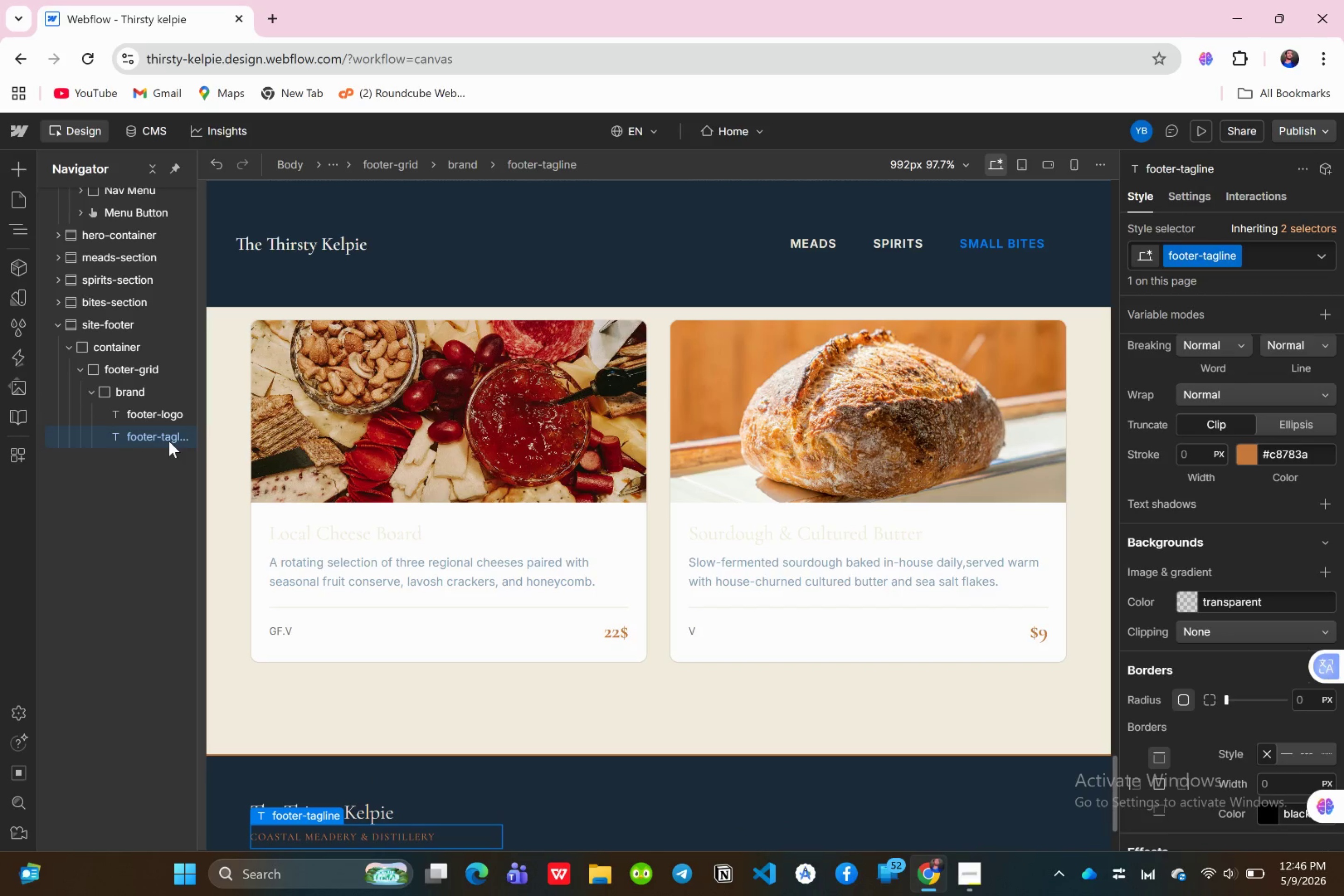 
hold_key(key=AltLeft, duration=3.14)
 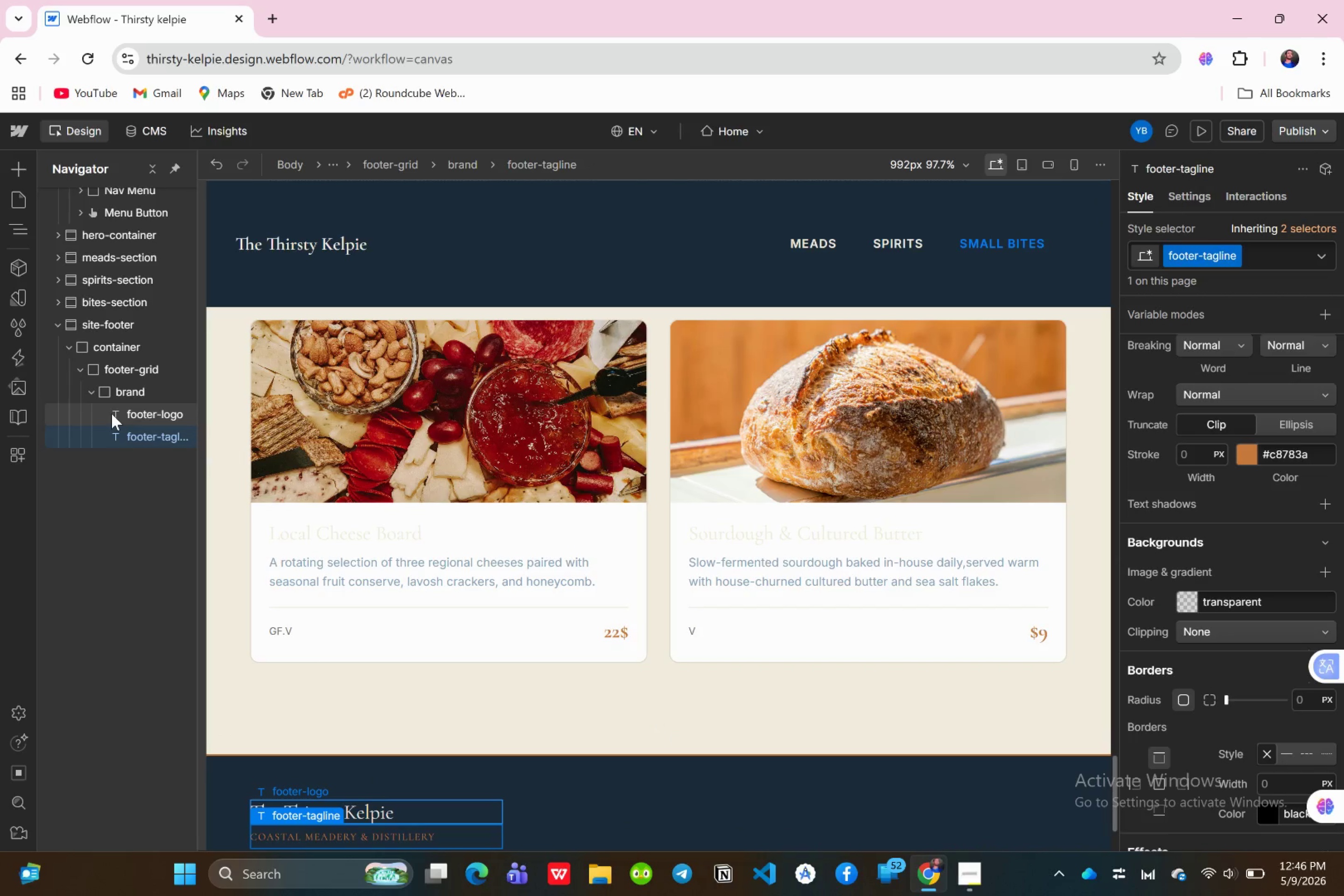 
wait(9.78)
 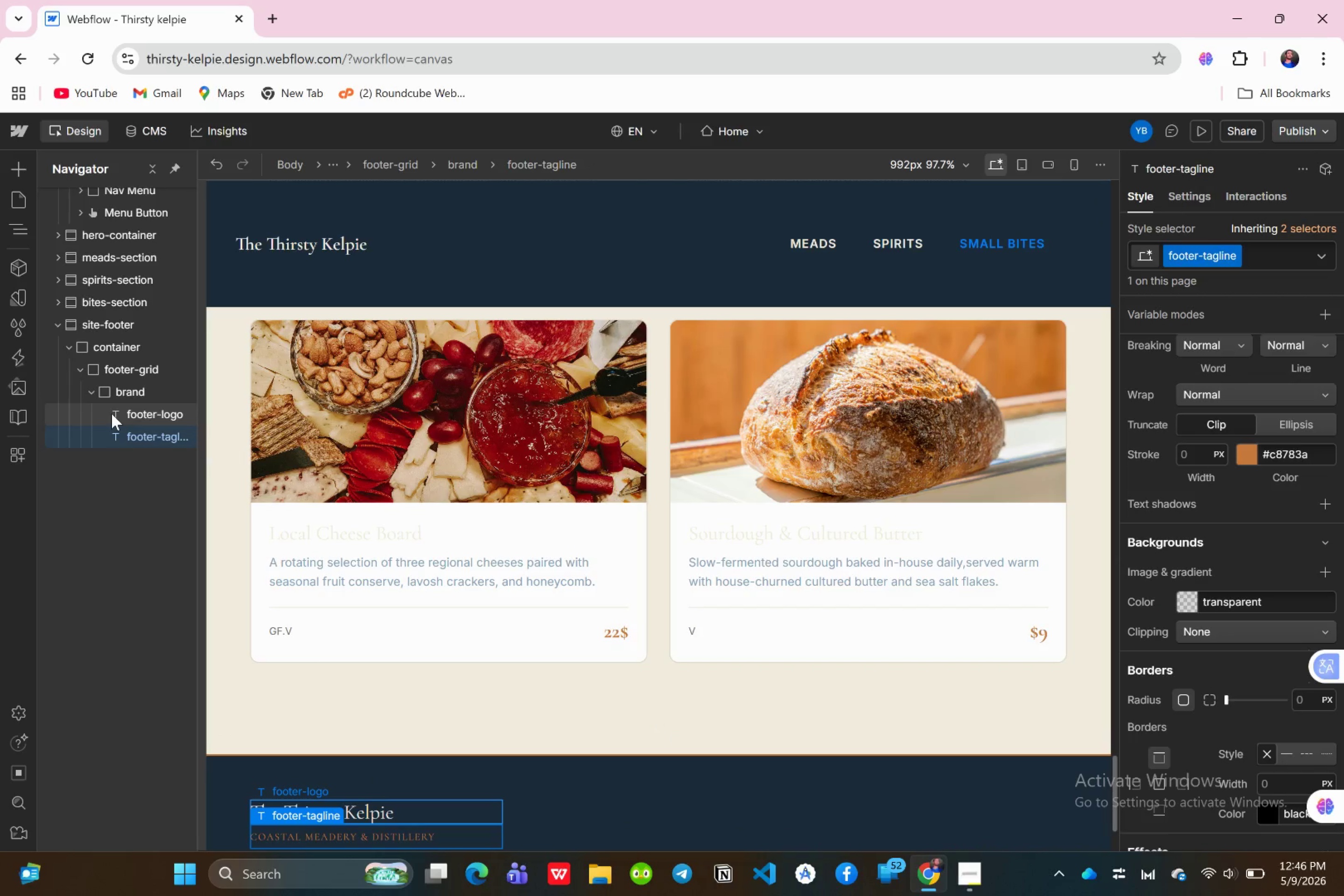 
left_click([13, 172])
 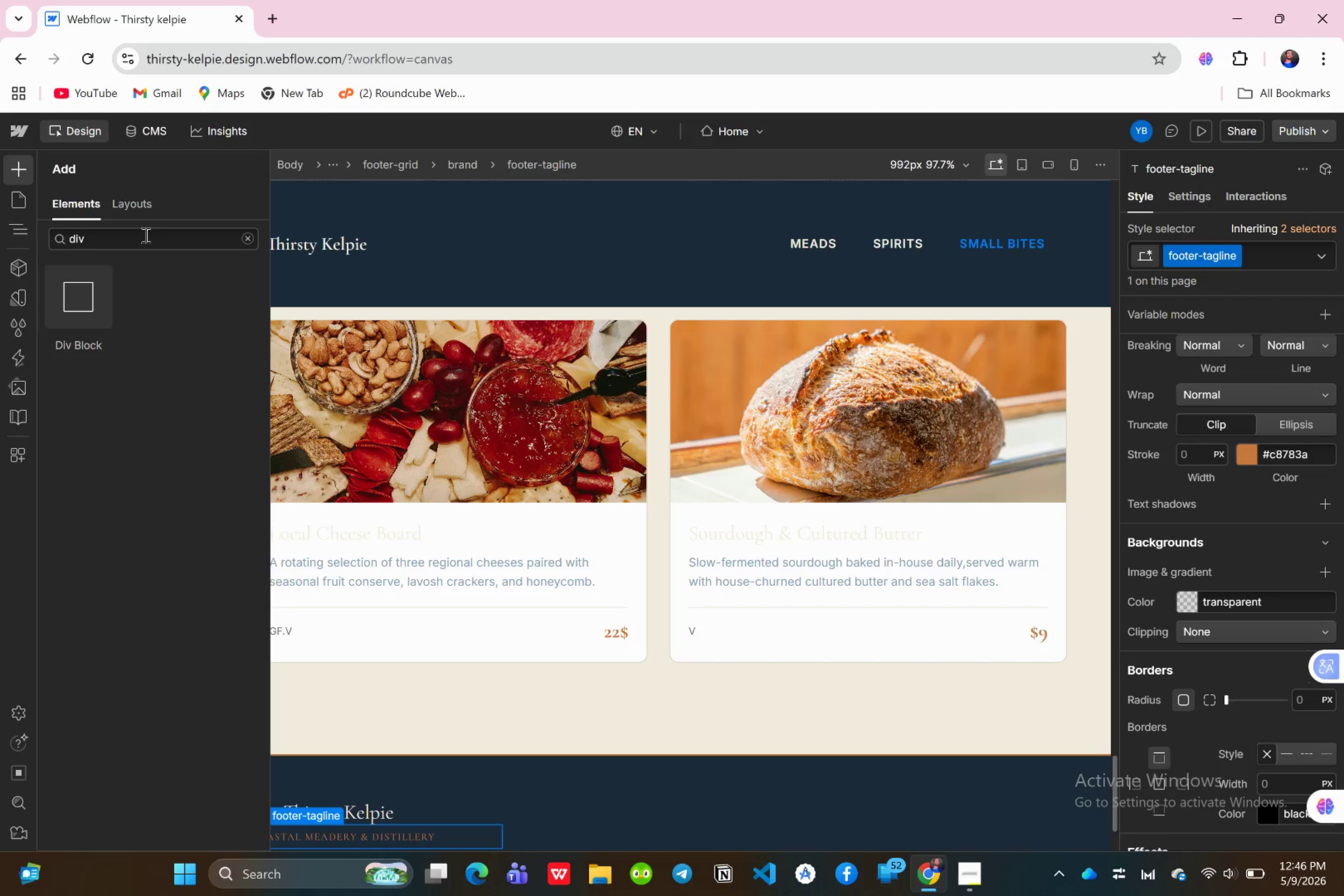 
left_click([141, 235])
 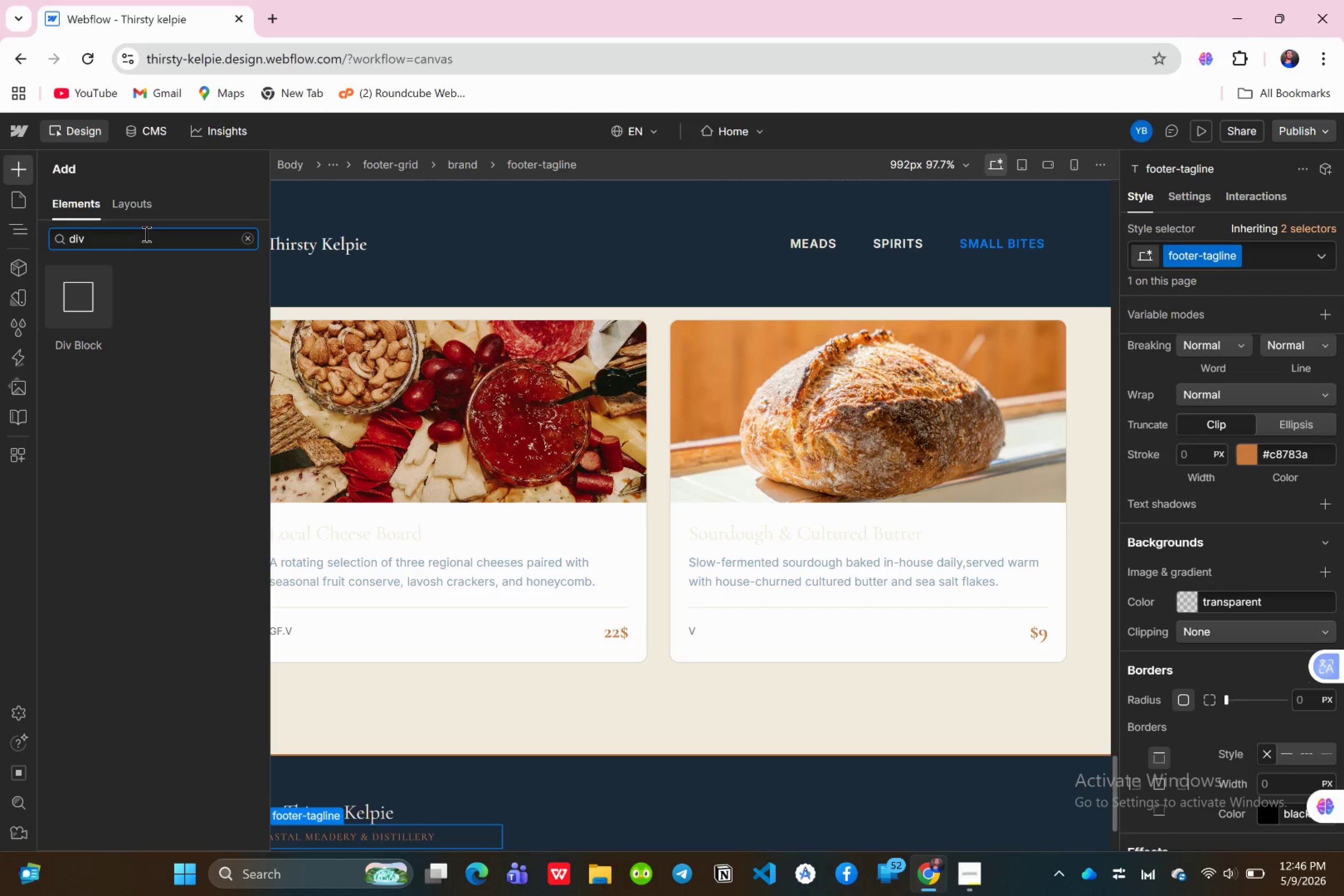 
key(Backspace)
key(Backspace)
key(Backspace)
key(Backspace)
type(div)
 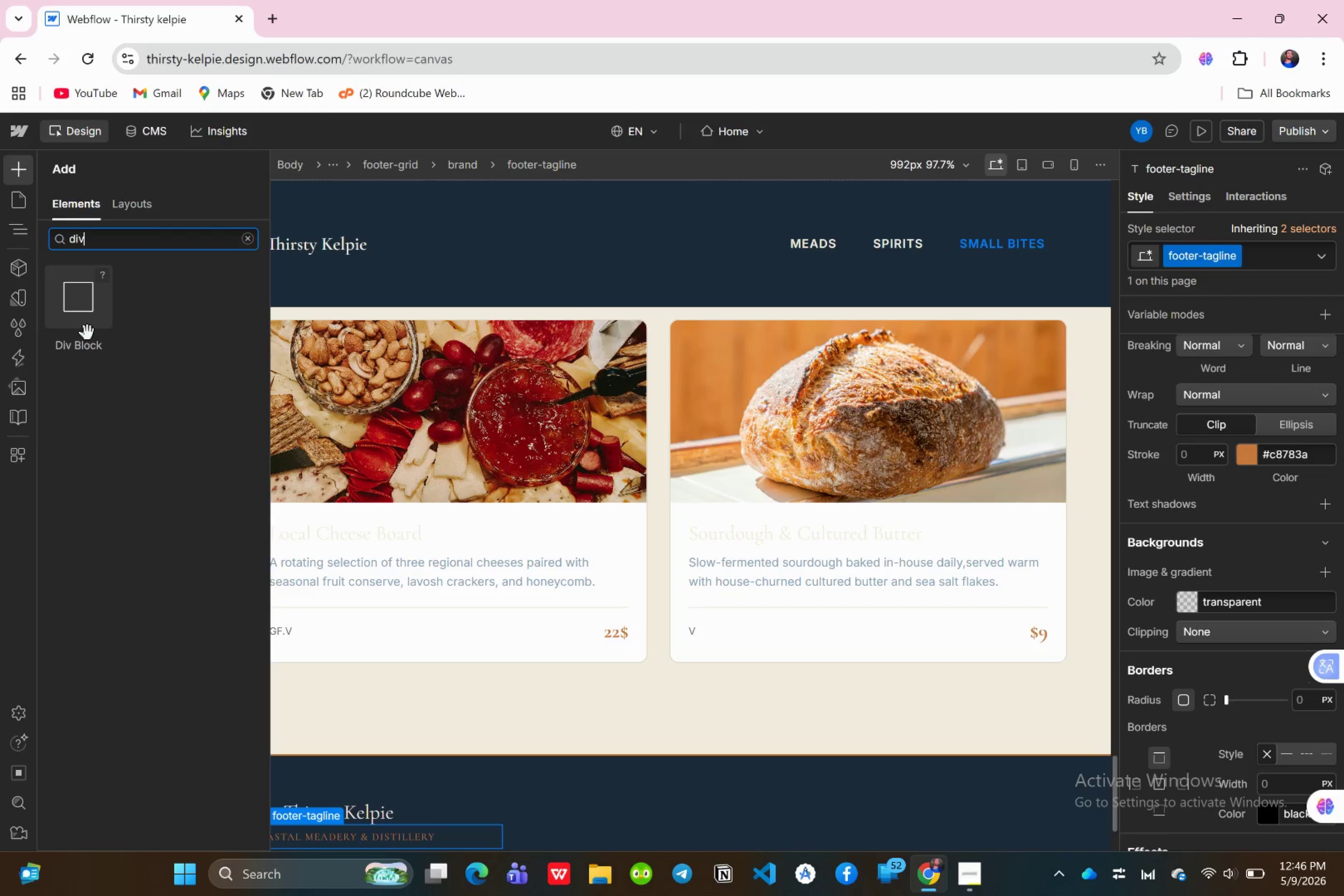 
left_click_drag(start_coordinate=[82, 331], to_coordinate=[67, 455])
 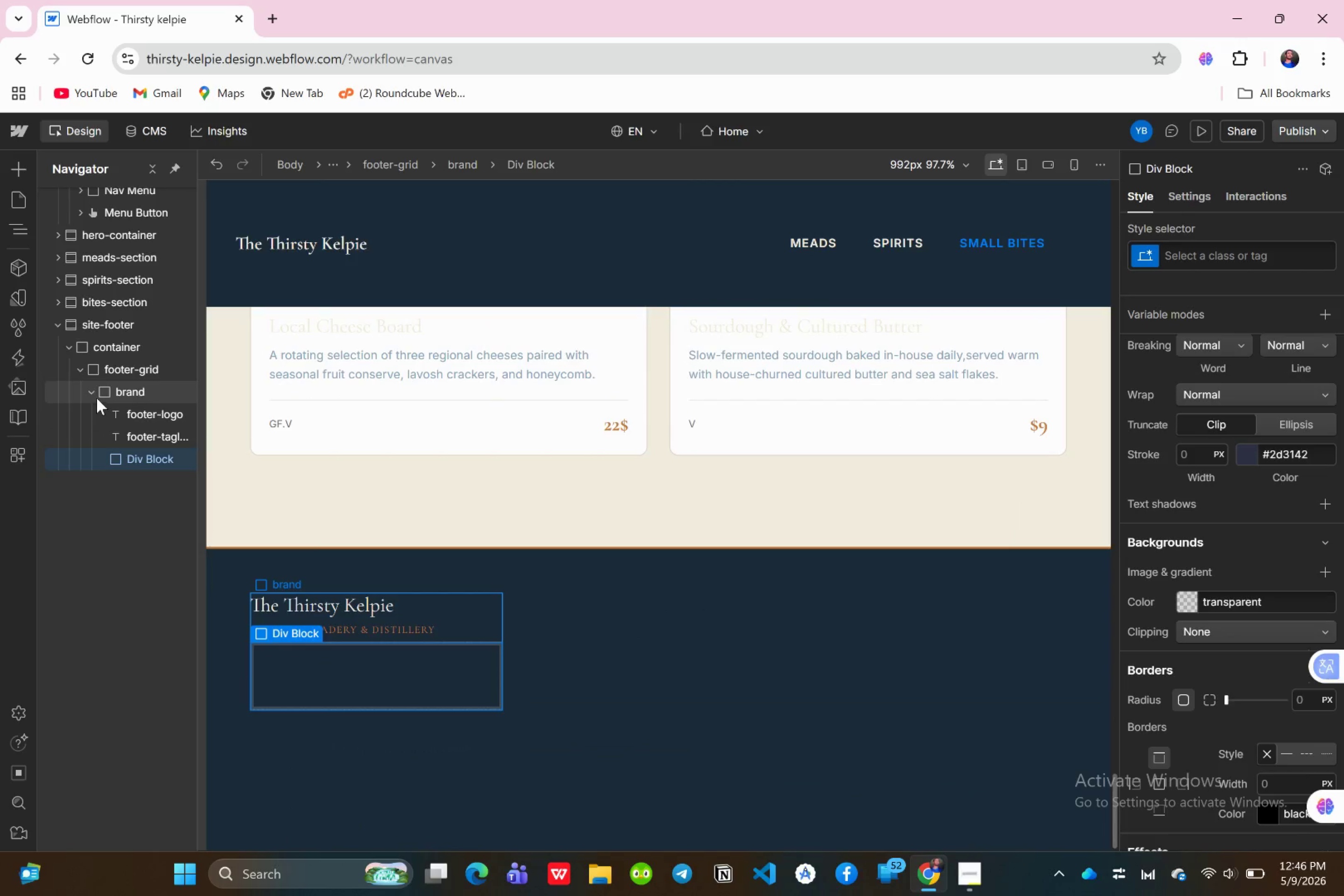 
left_click([96, 394])
 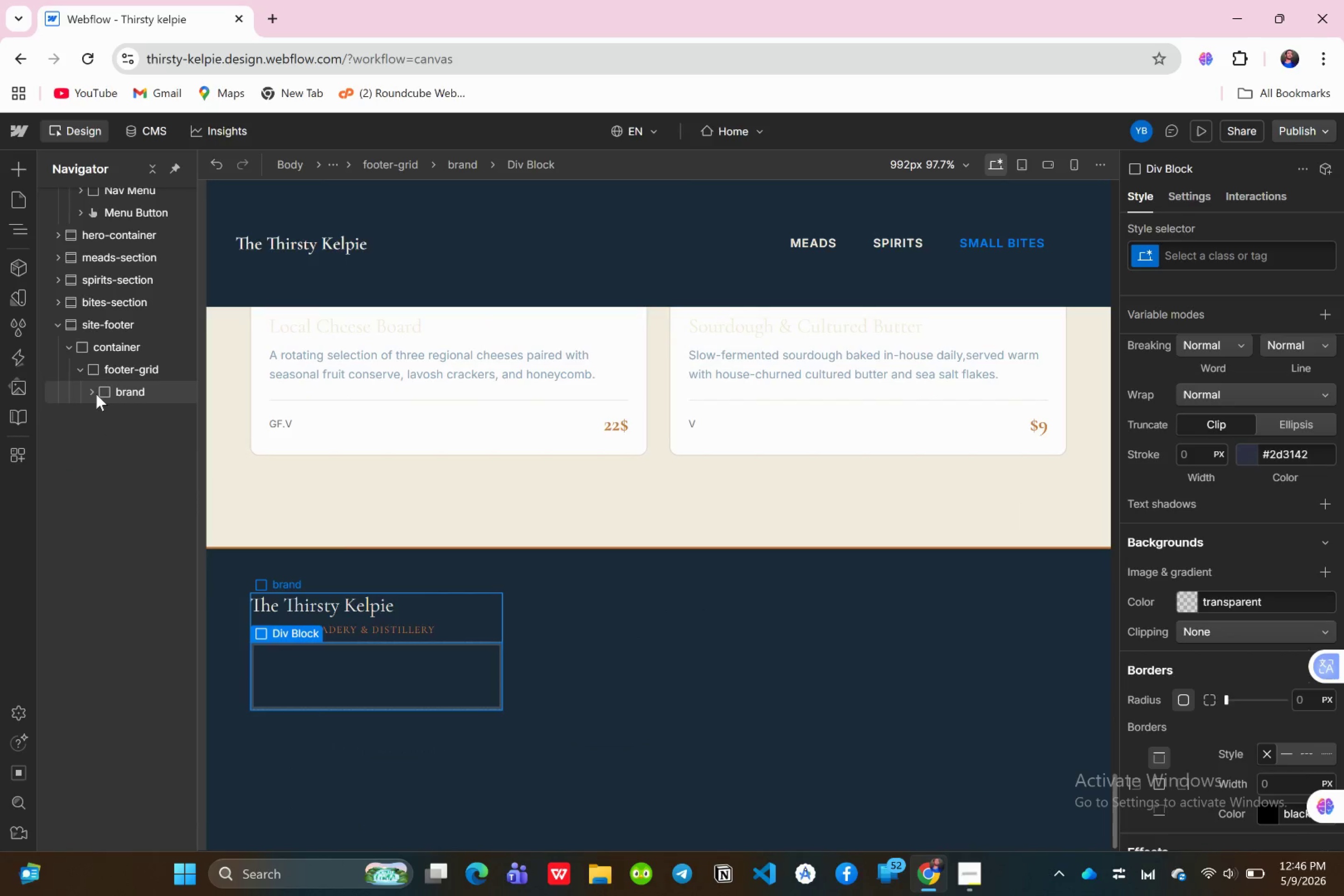 
left_click([96, 394])
 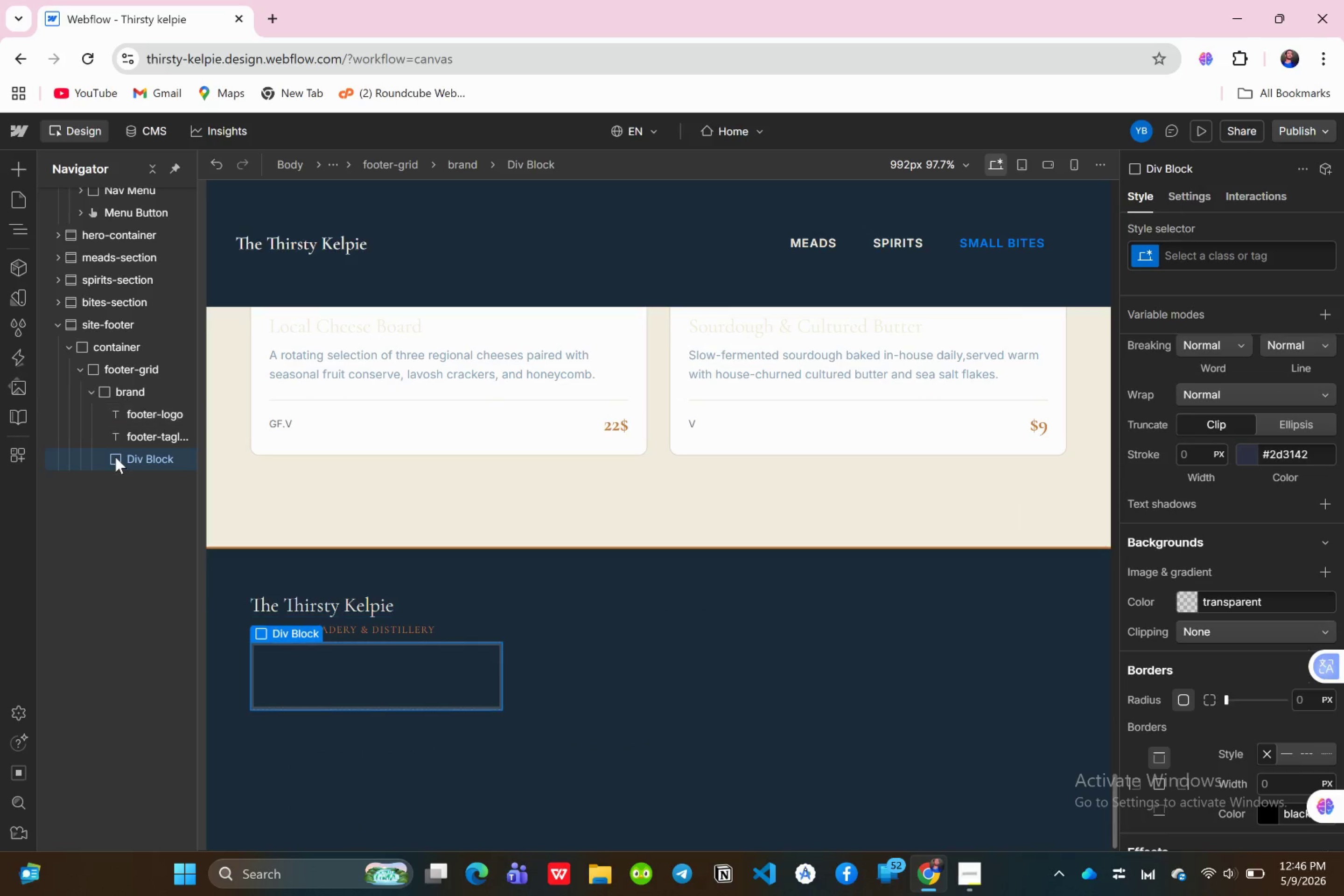 
left_click_drag(start_coordinate=[115, 457], to_coordinate=[85, 455])
 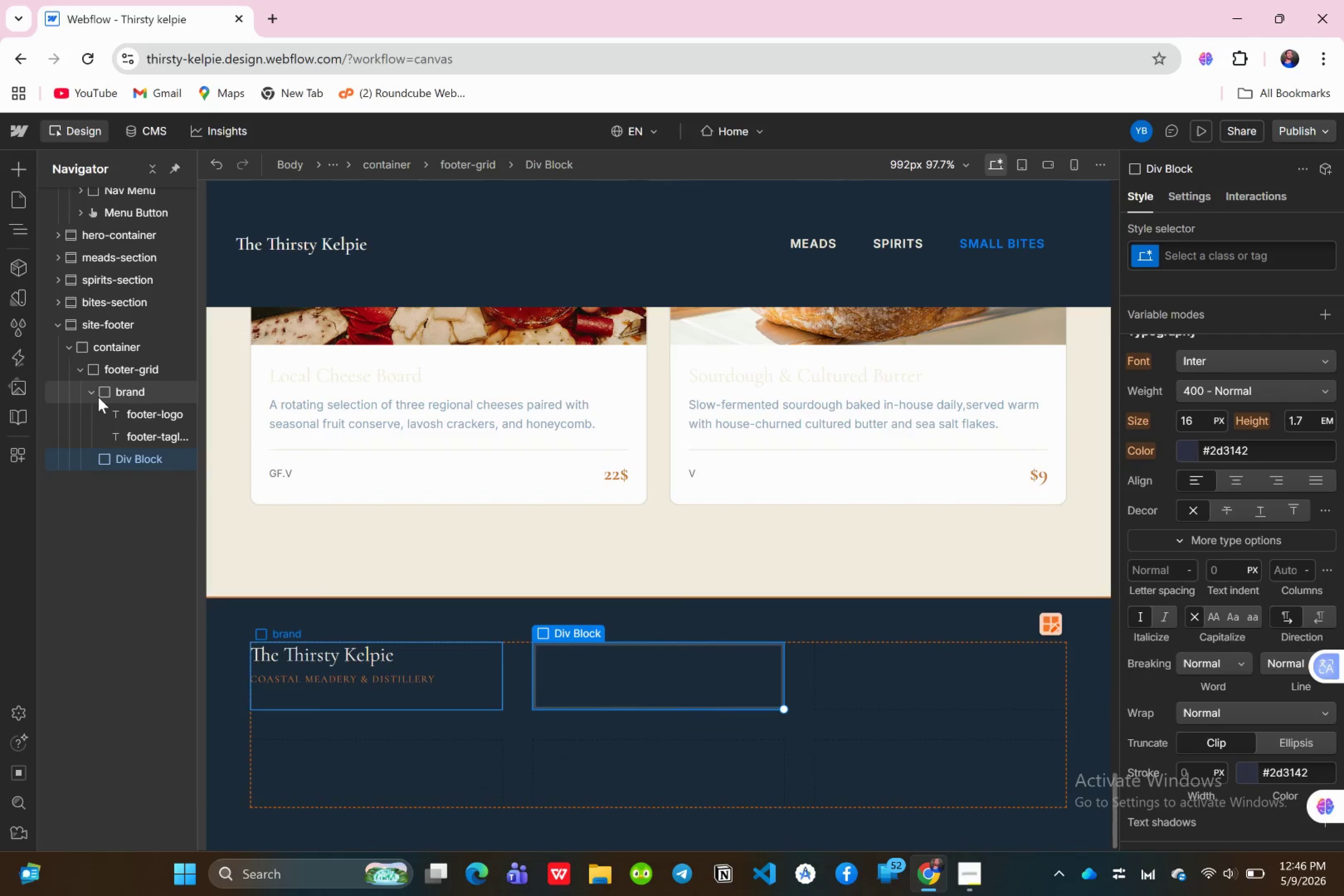 
left_click([95, 393])
 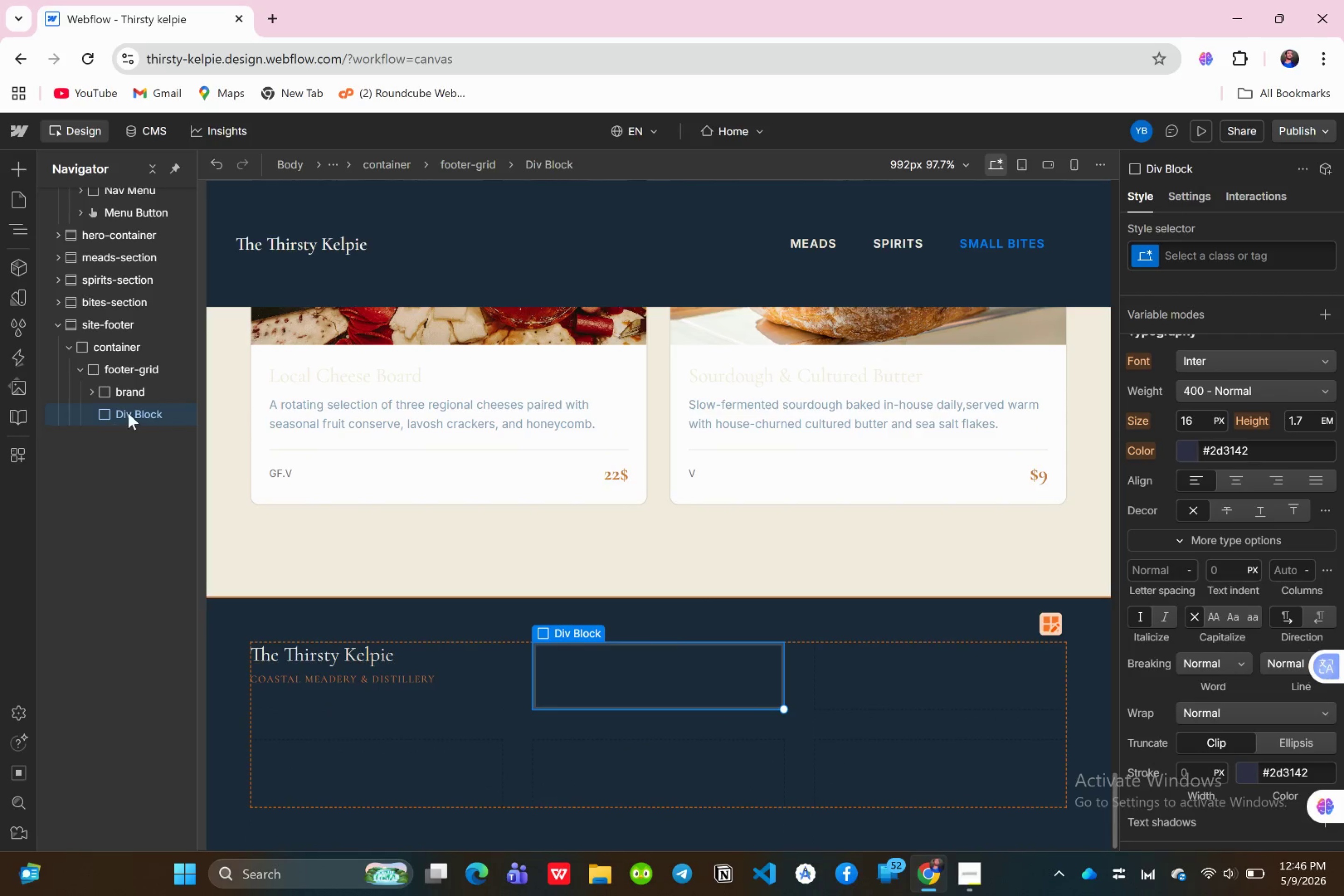 
left_click([128, 413])
 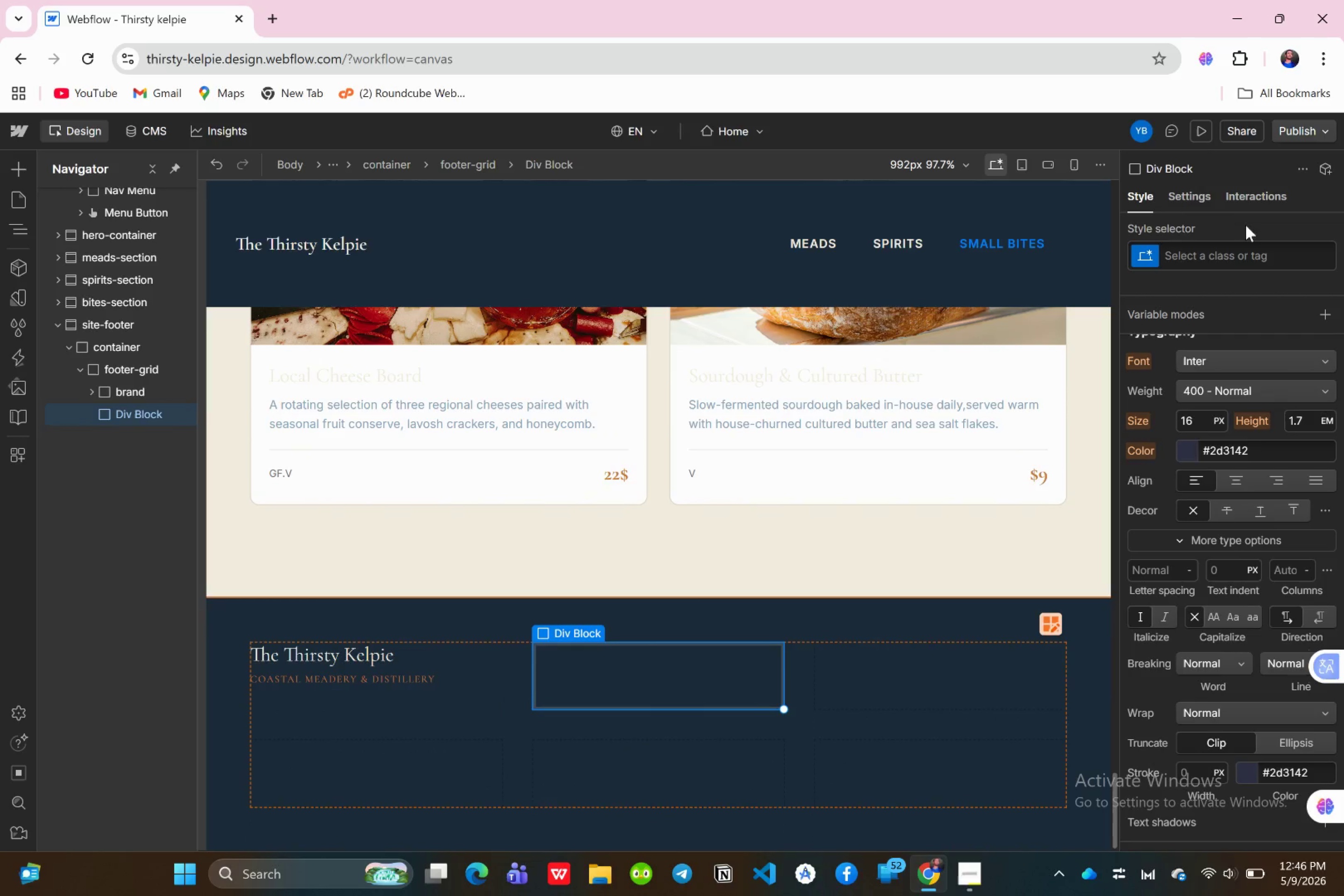 
left_click([1225, 249])
 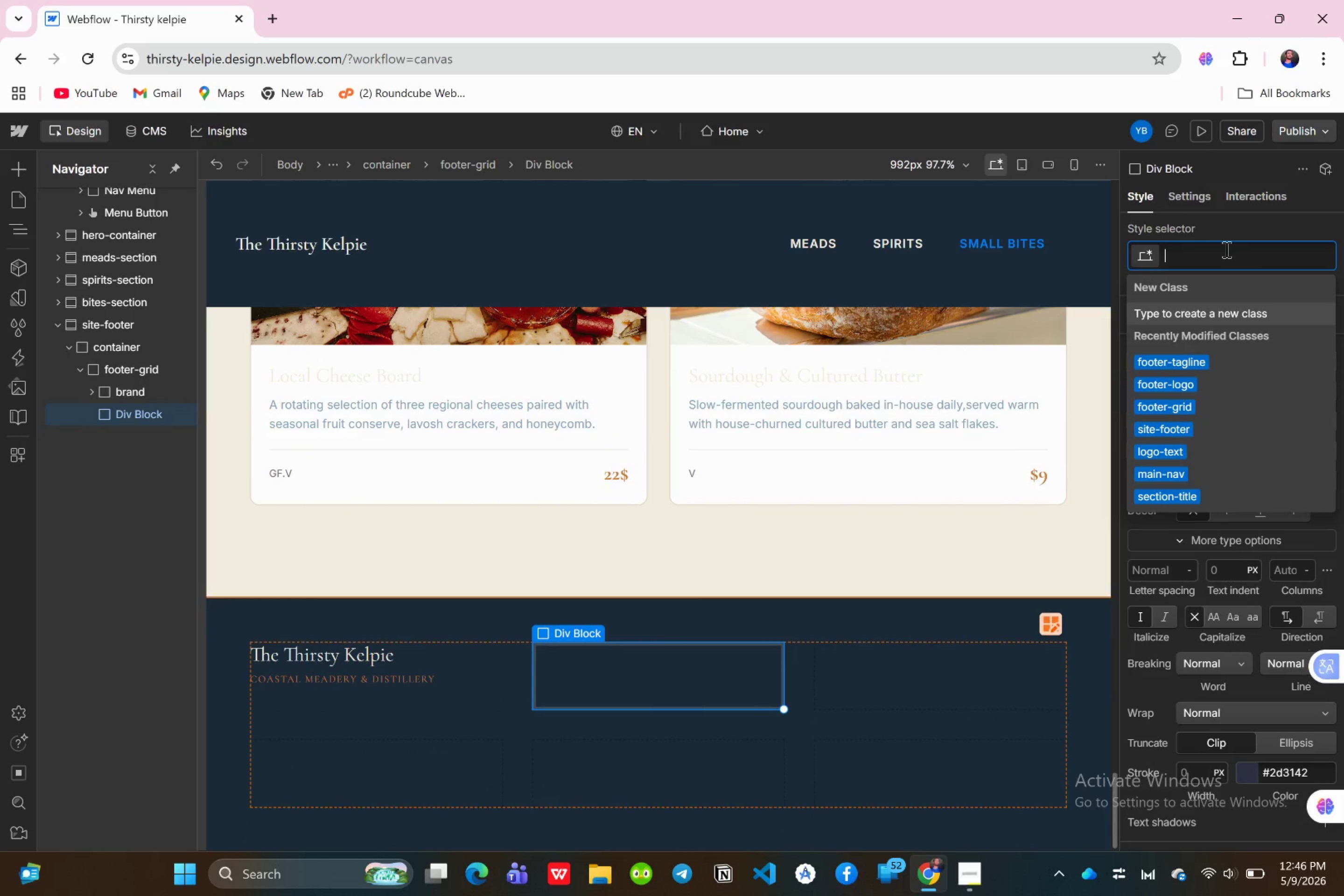 
scroll: coordinate [1225, 249], scroll_direction: up, amount: 1.0
 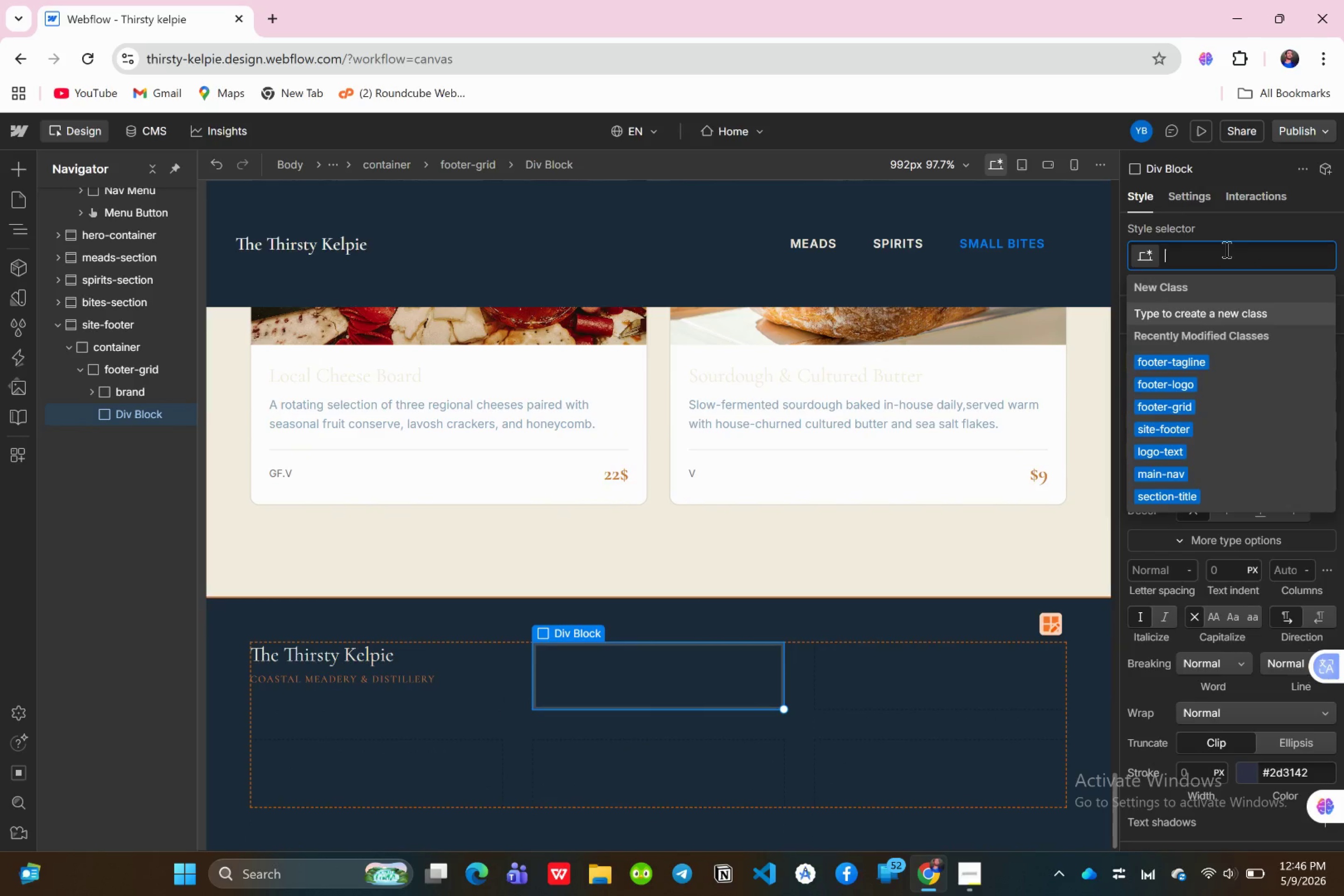 
type(Hours)
 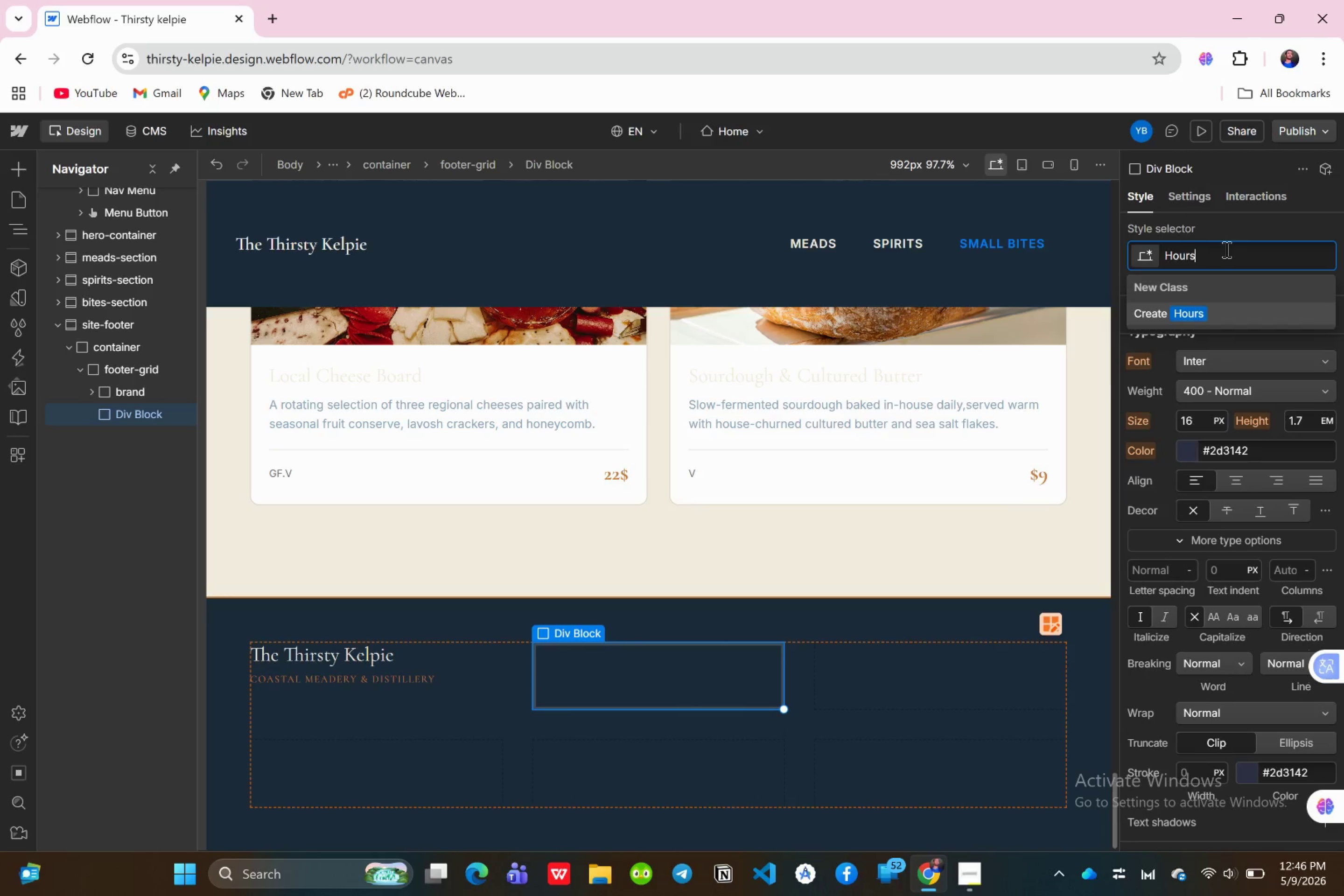 
key(Enter)
 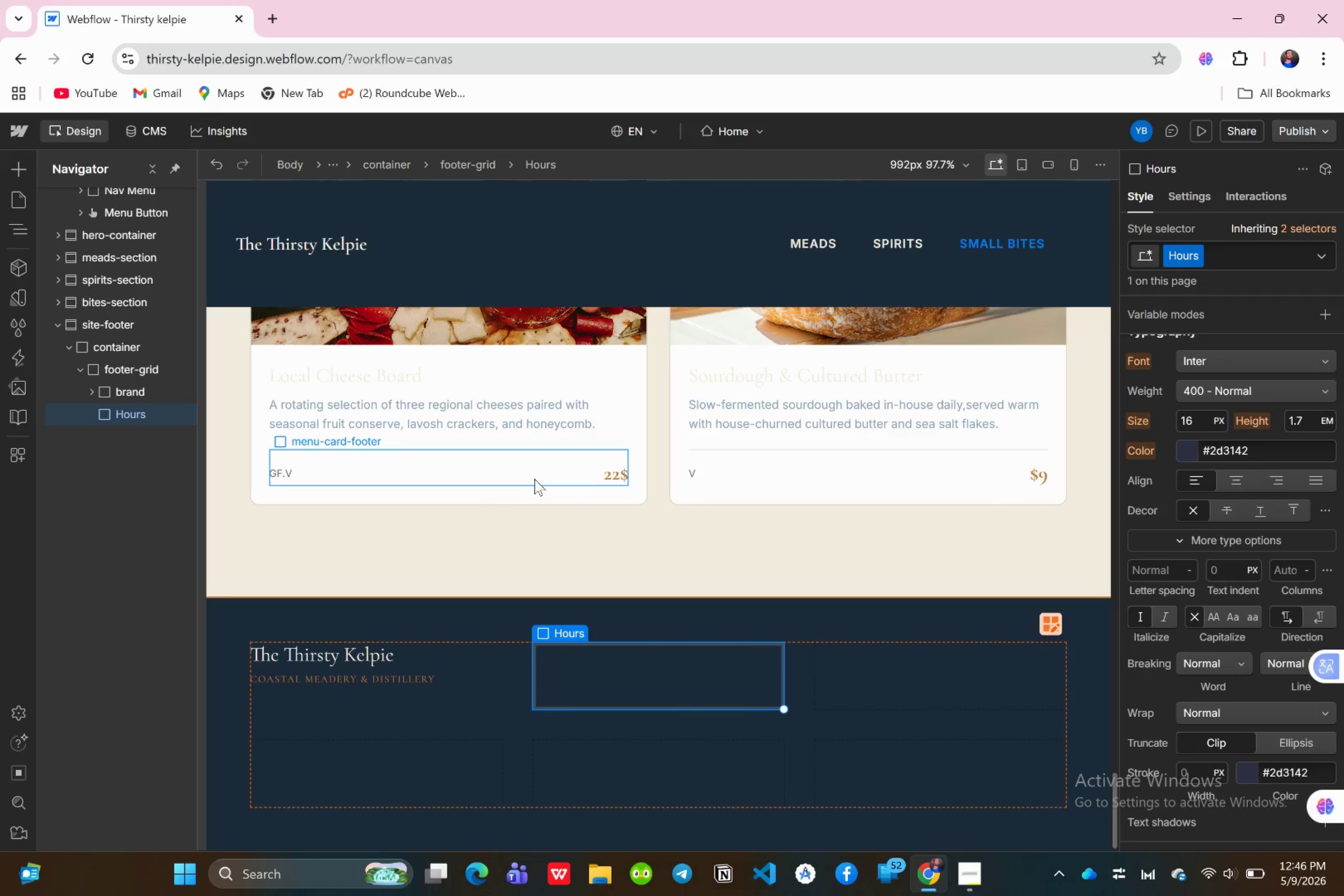 
wait(6.33)
 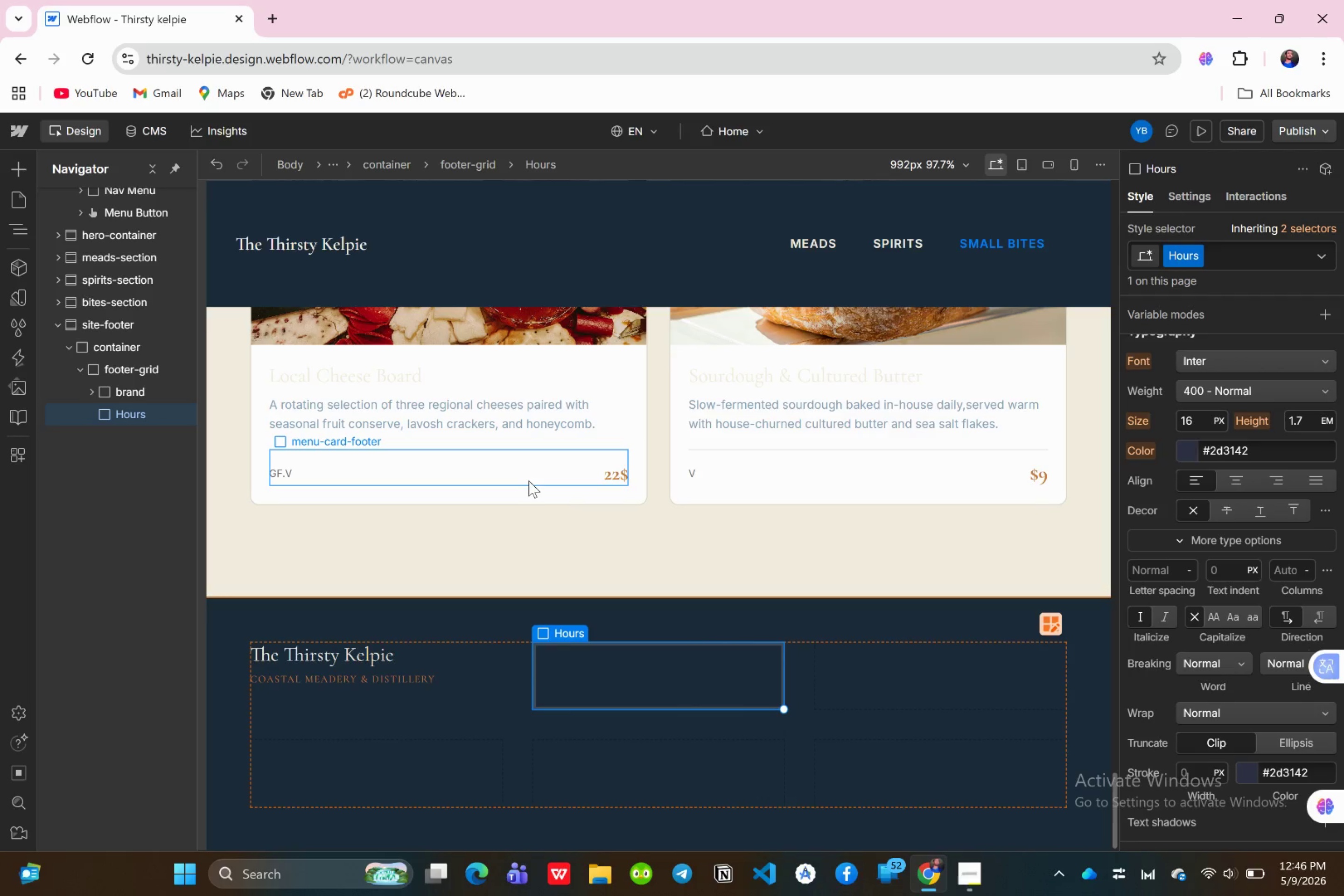 
left_click([20, 169])
 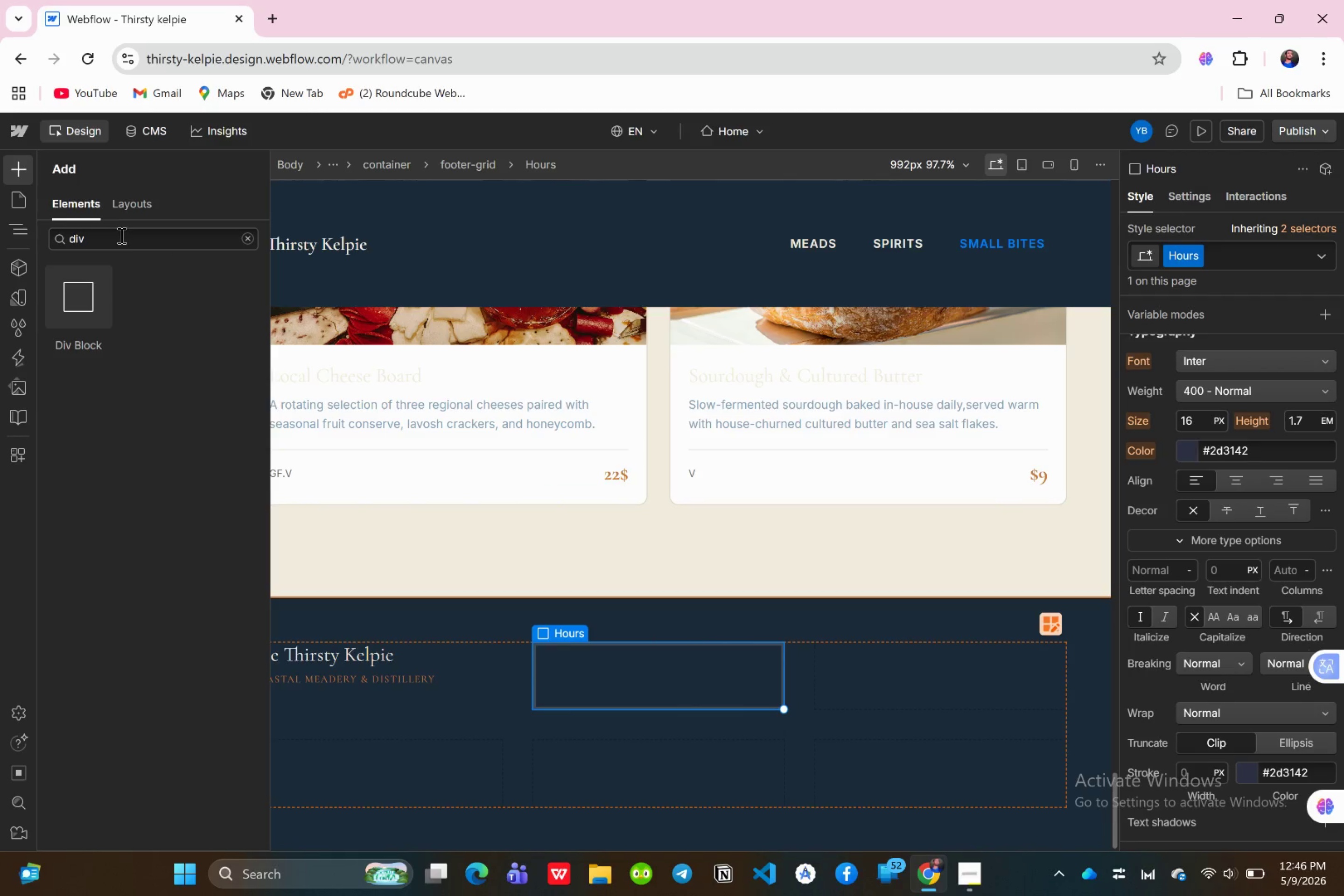 
left_click([120, 235])
 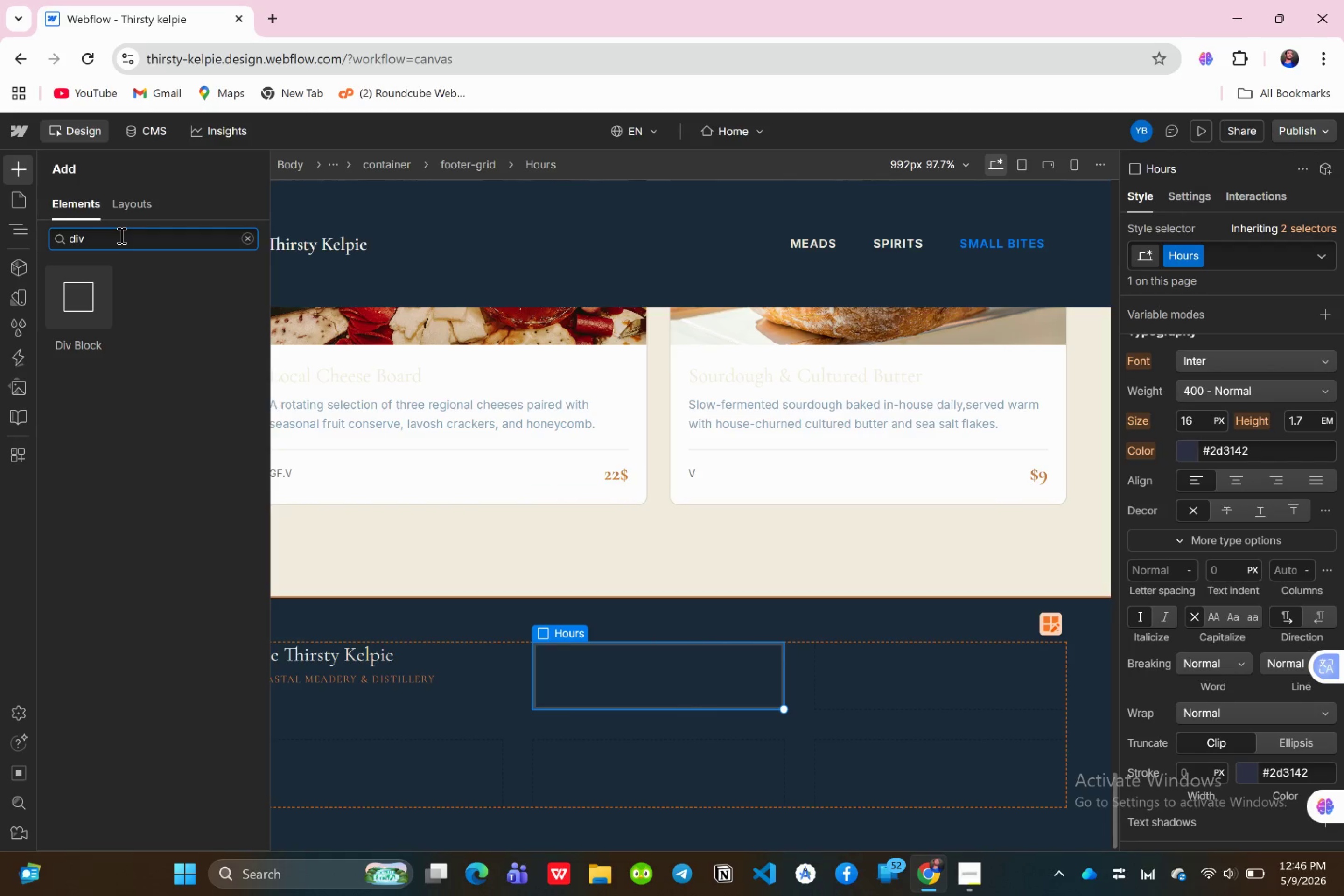 
key(Backspace)
key(Backspace)
key(Backspace)
key(Backspace)
type(text)
 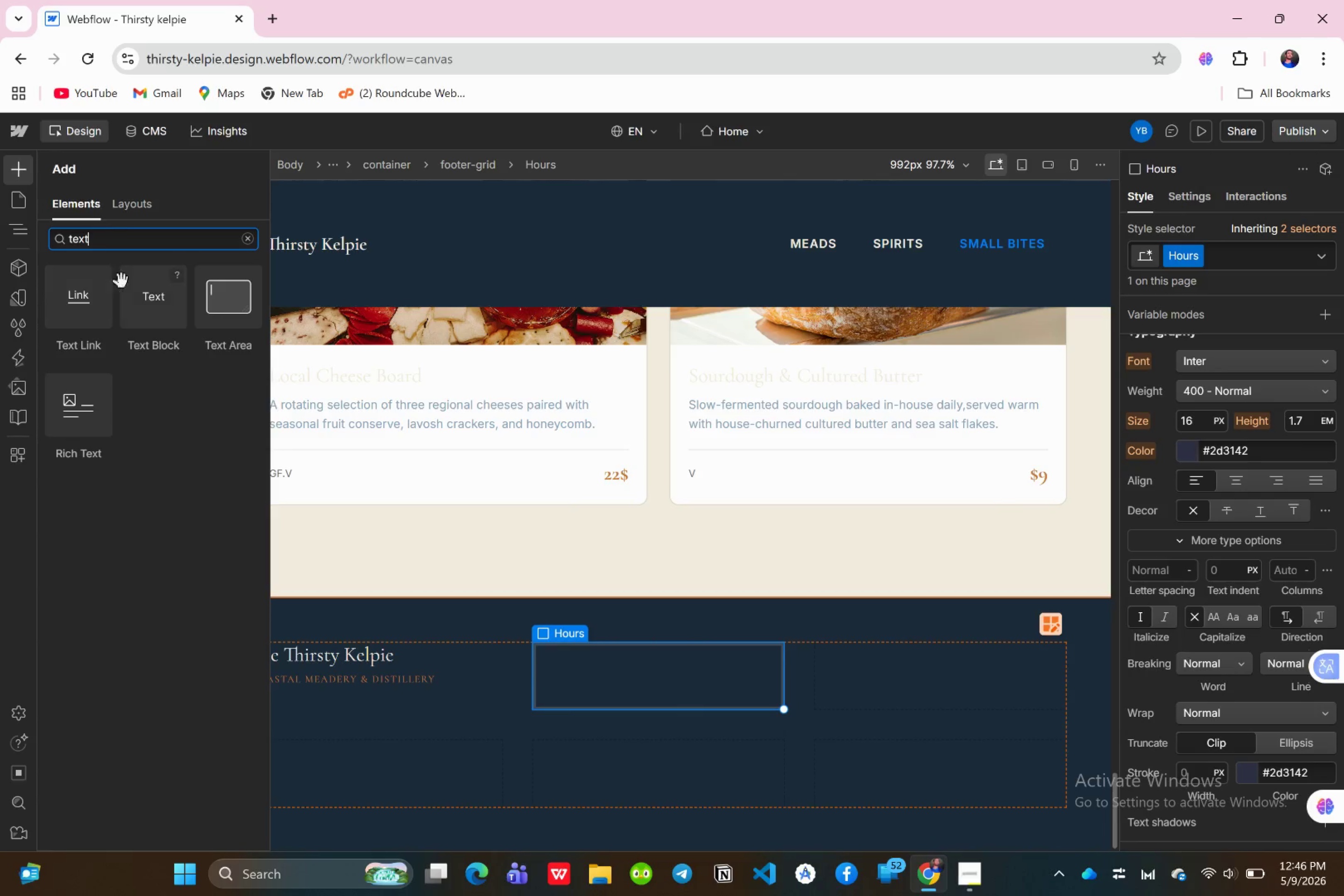 
left_click_drag(start_coordinate=[138, 293], to_coordinate=[135, 436])
 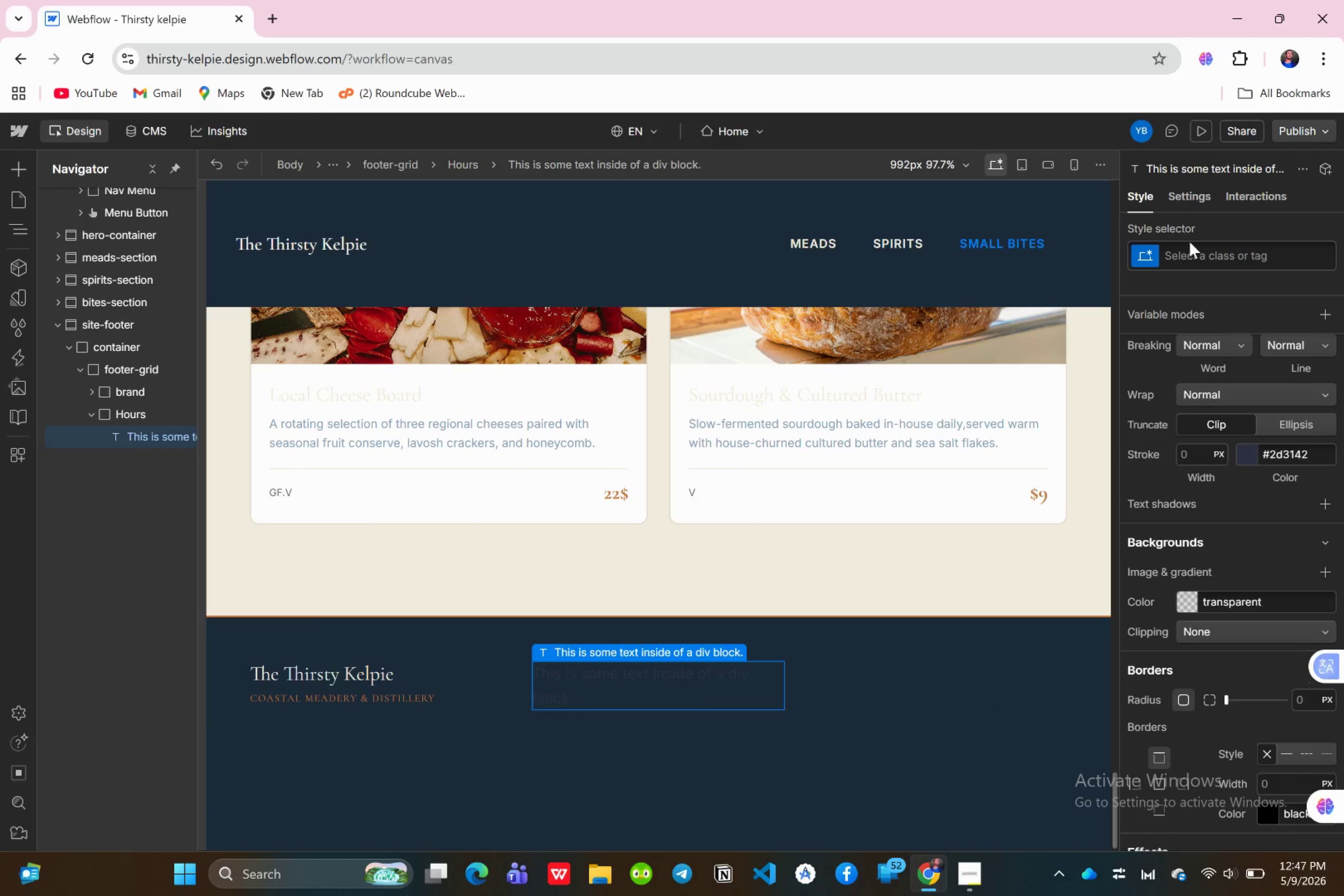 
wait(5.94)
 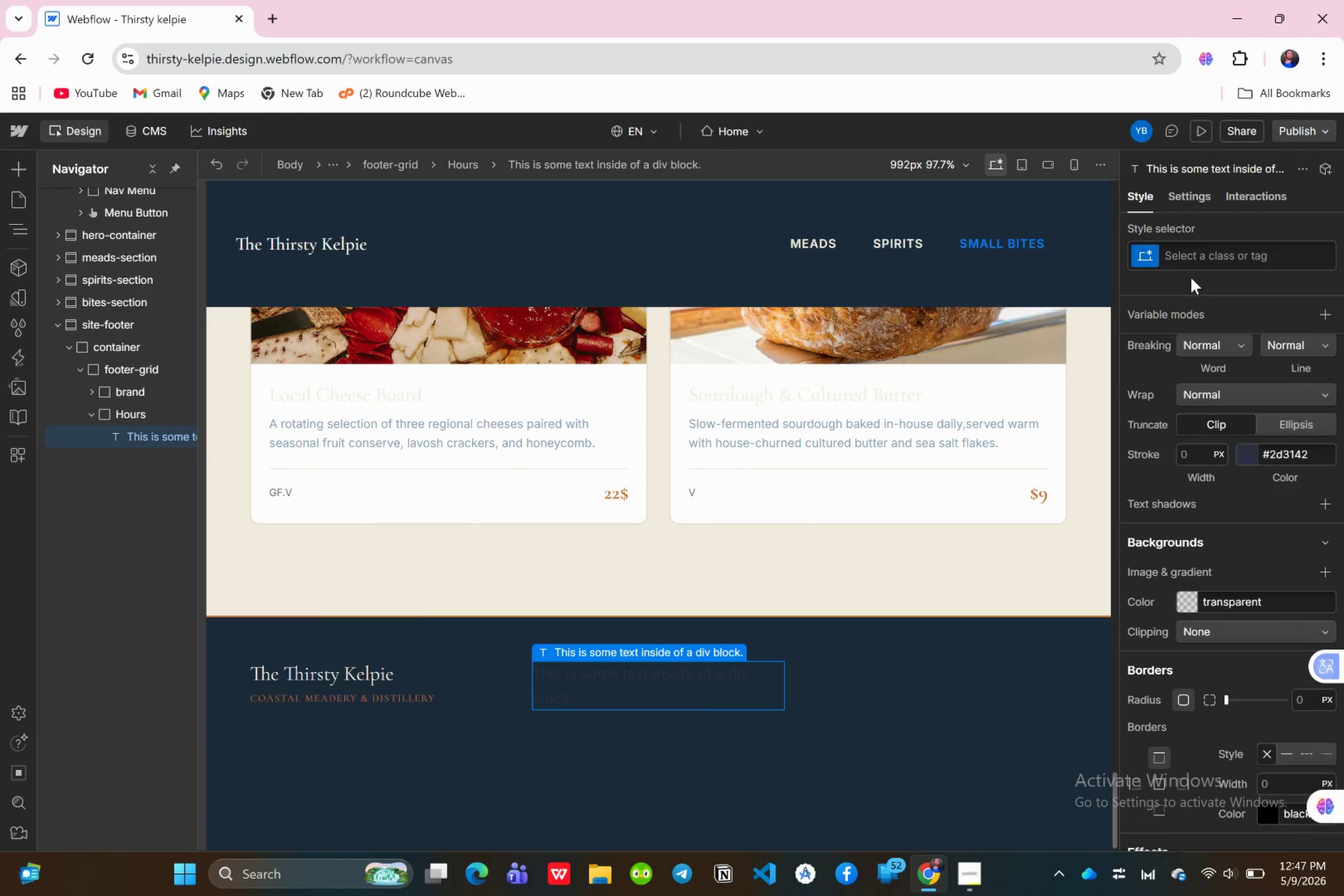 
type(footer-label)
 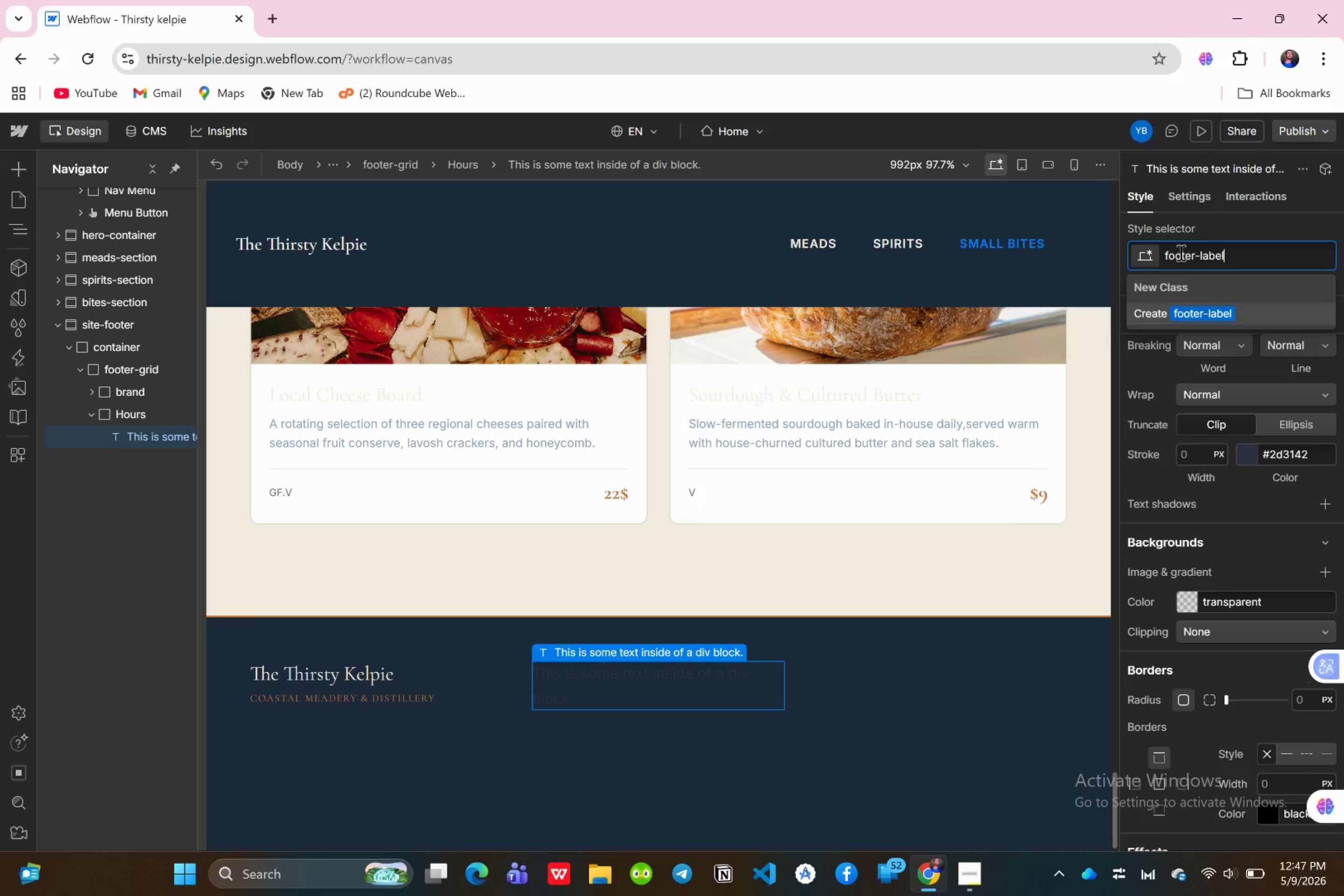 
key(Enter)
 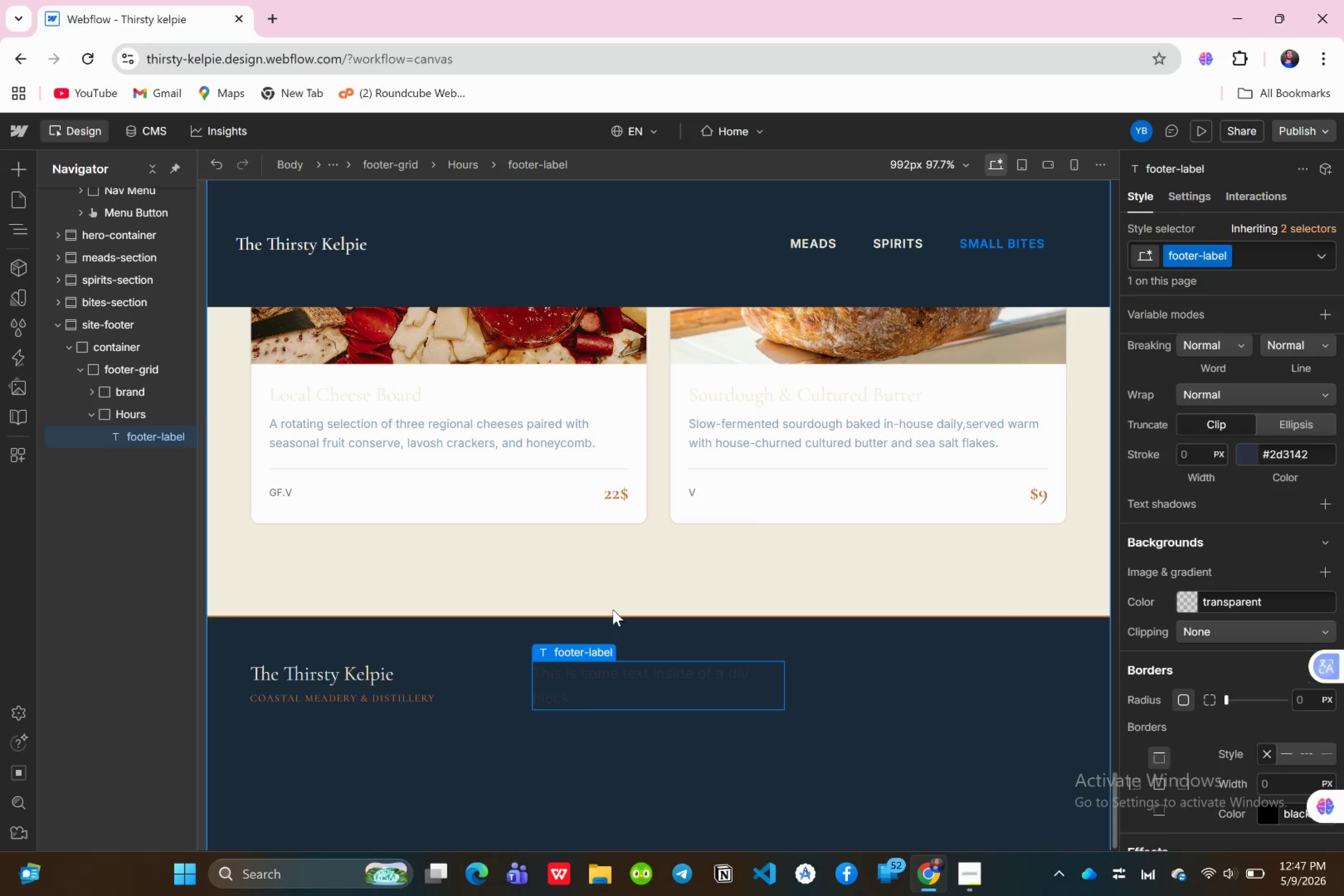 
wait(6.69)
 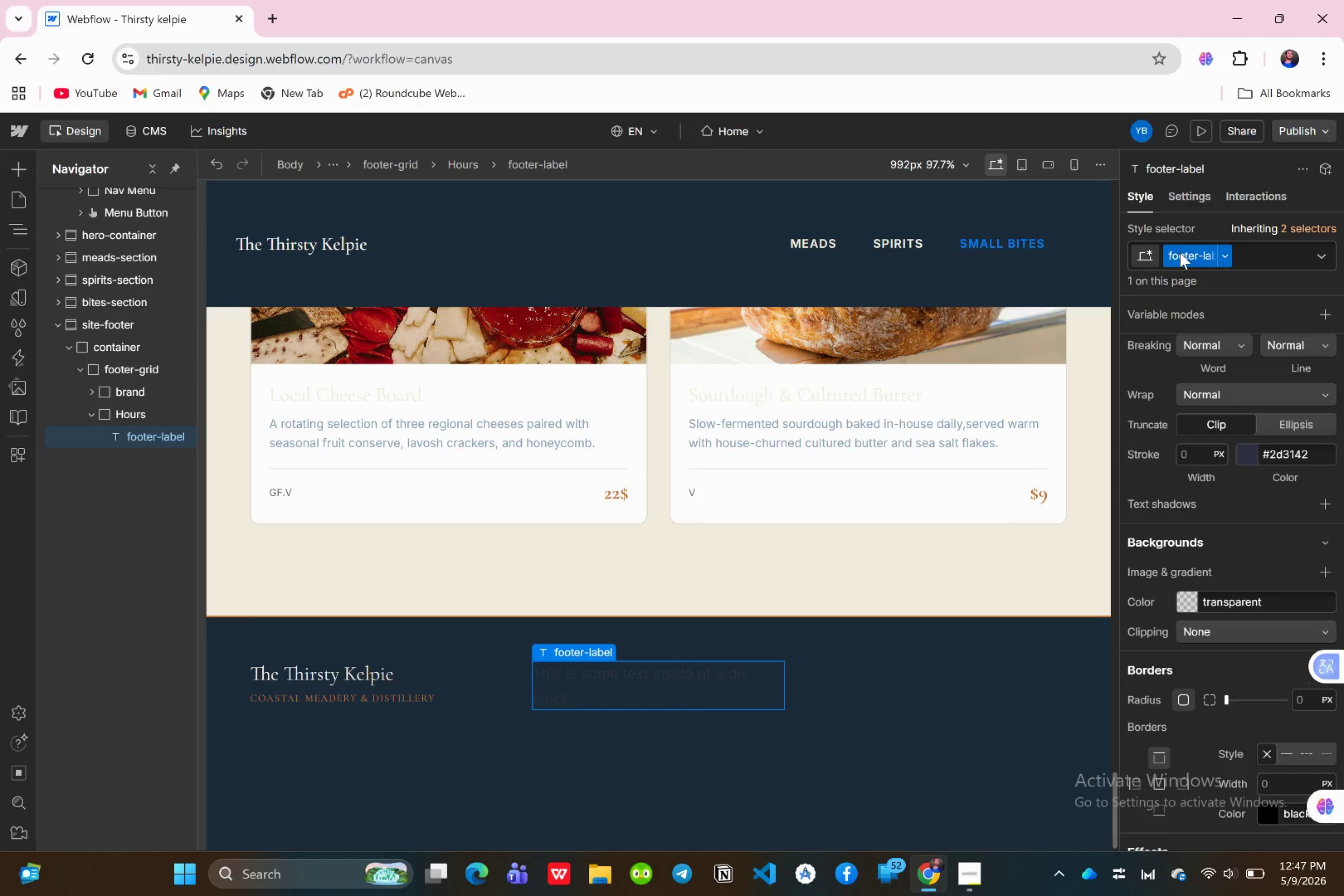 
scroll: coordinate [1246, 520], scroll_direction: up, amount: 6.0
 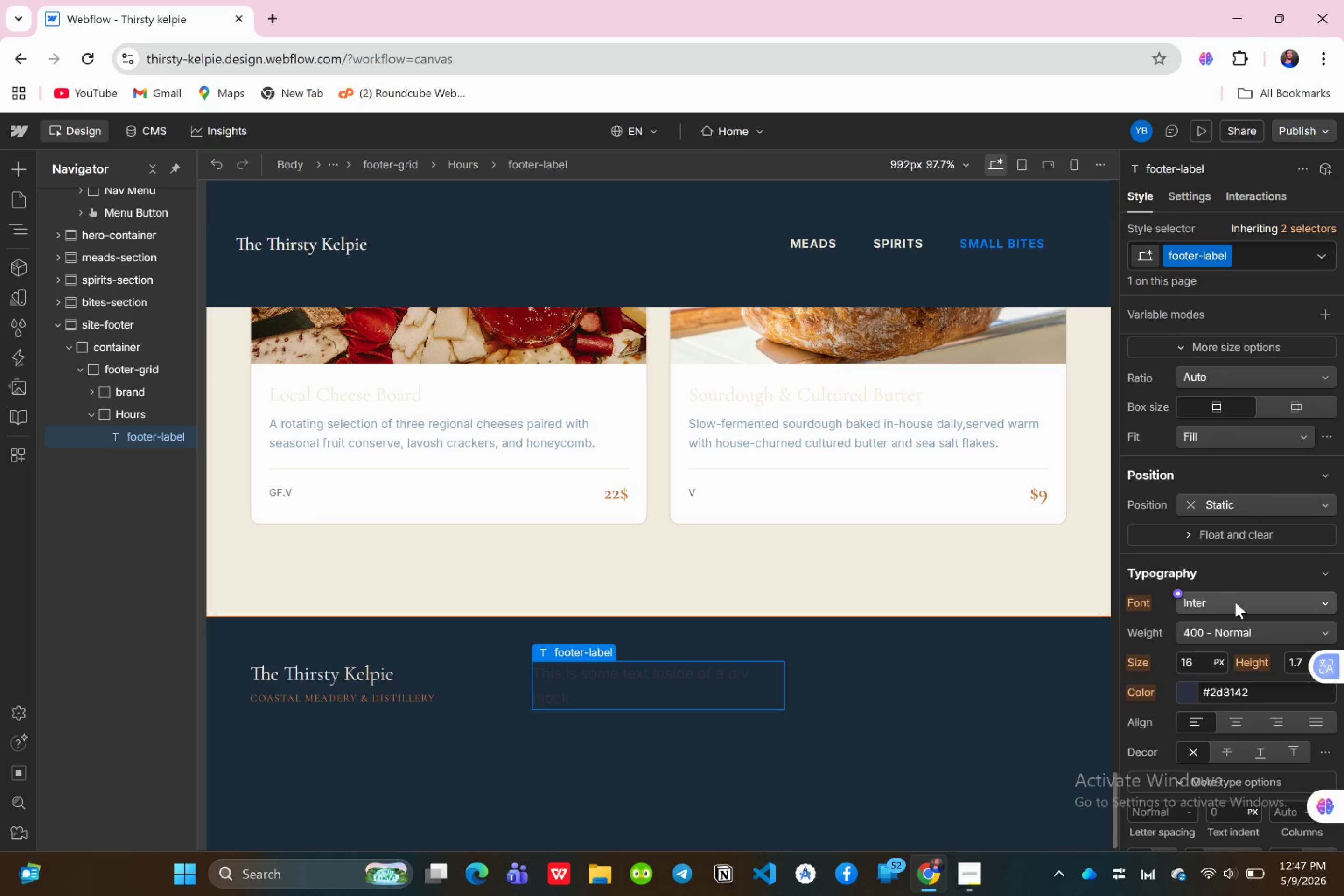 
left_click([1198, 652])
 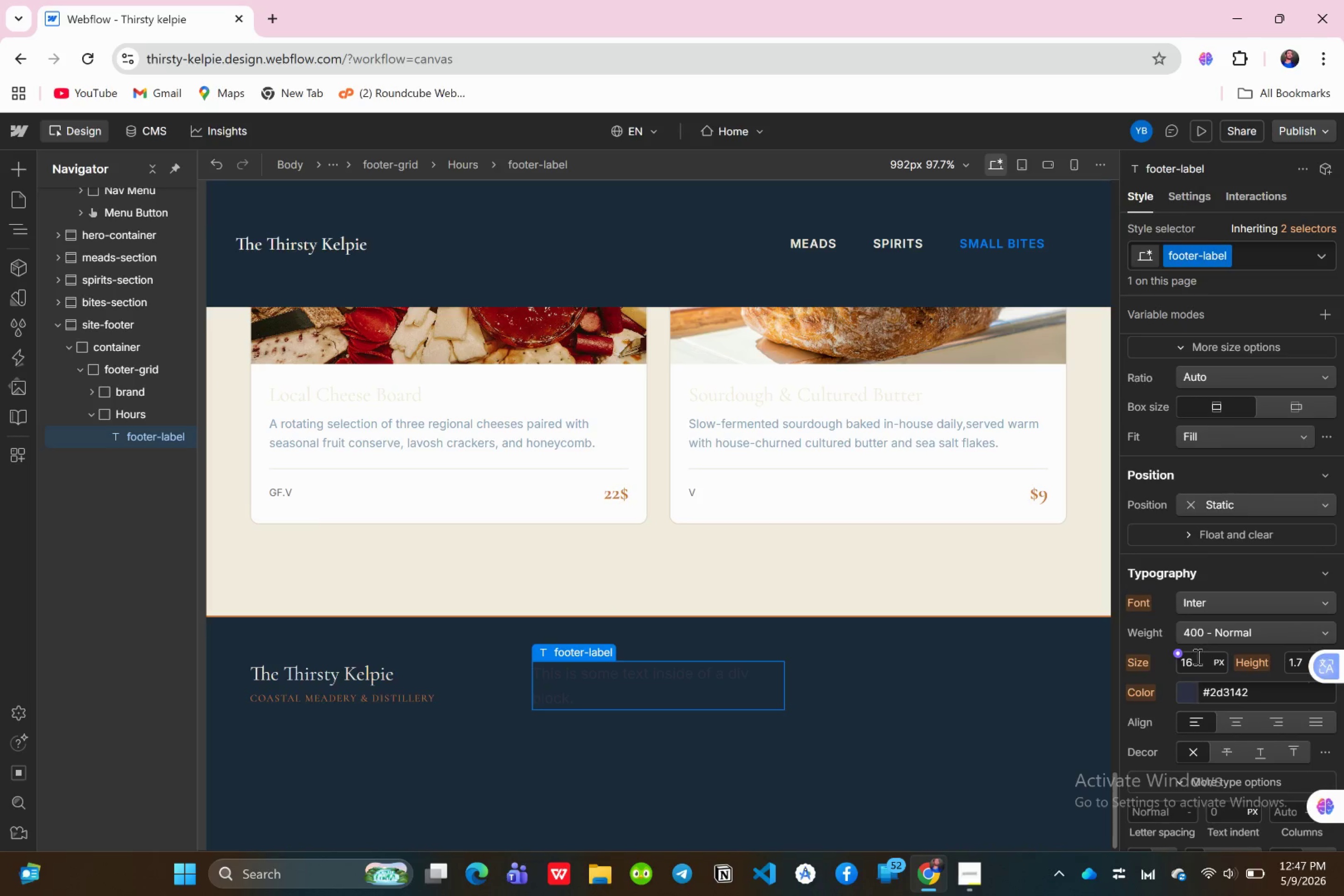 
left_click([1197, 657])
 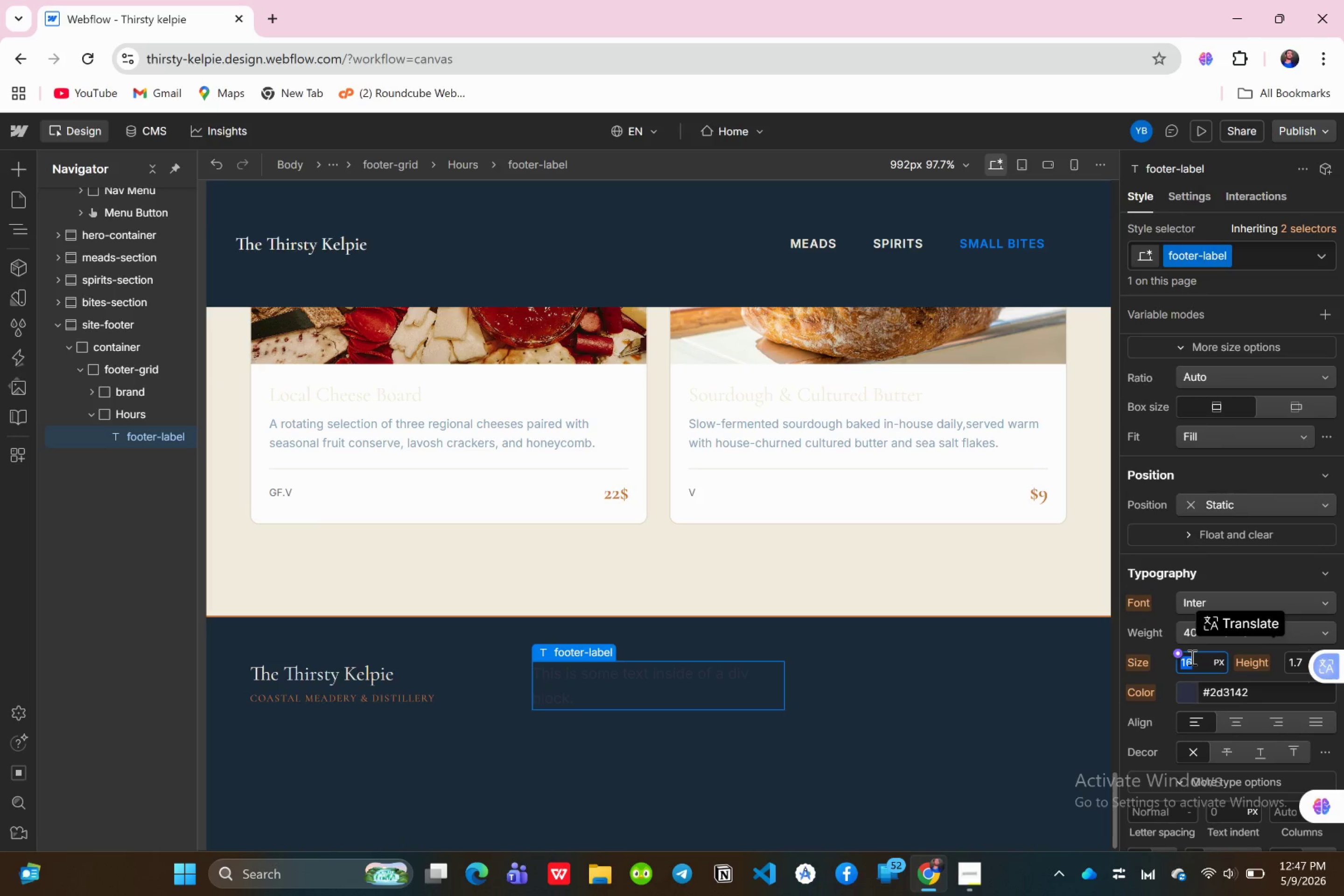 
type(10)
 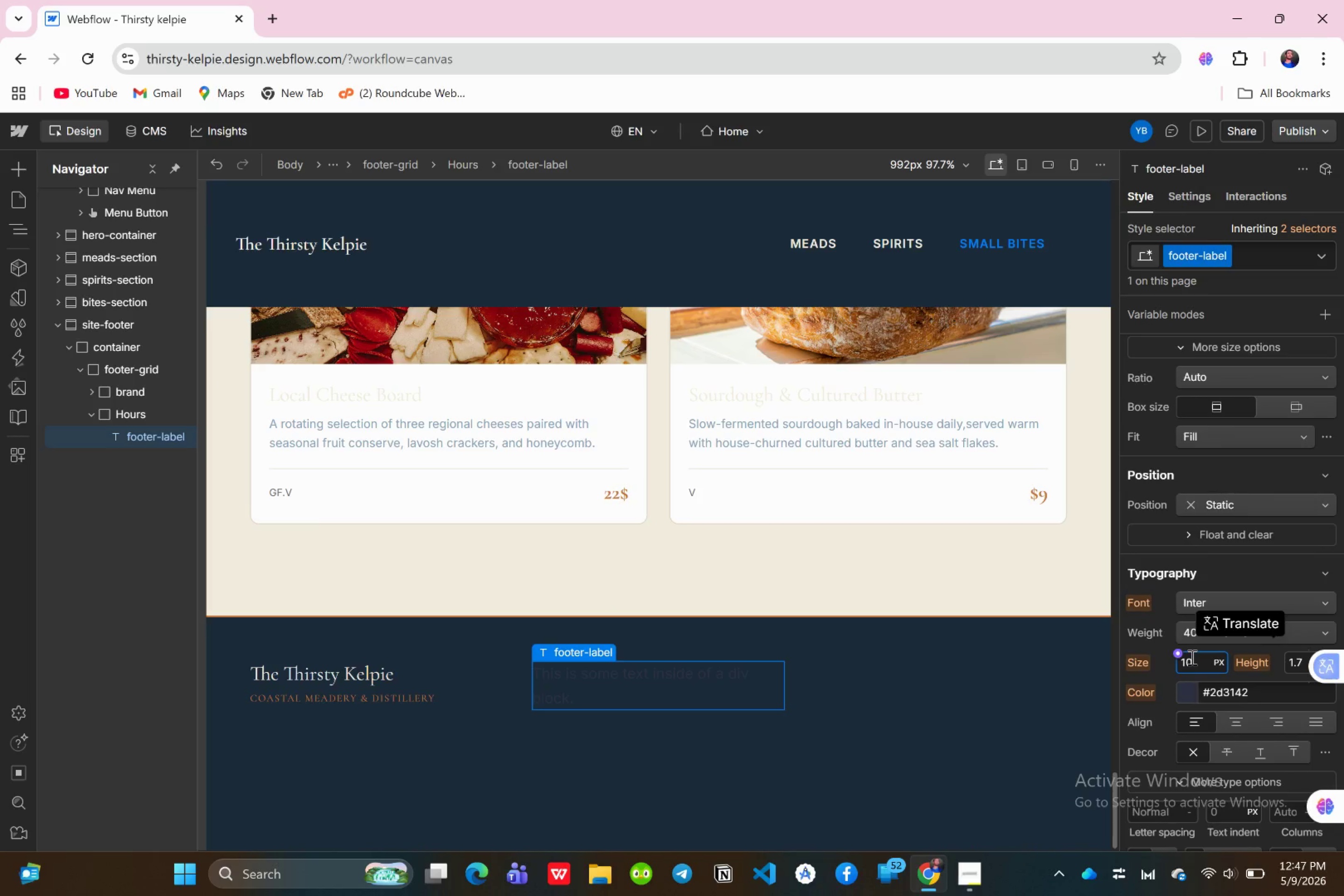 
key(Enter)
 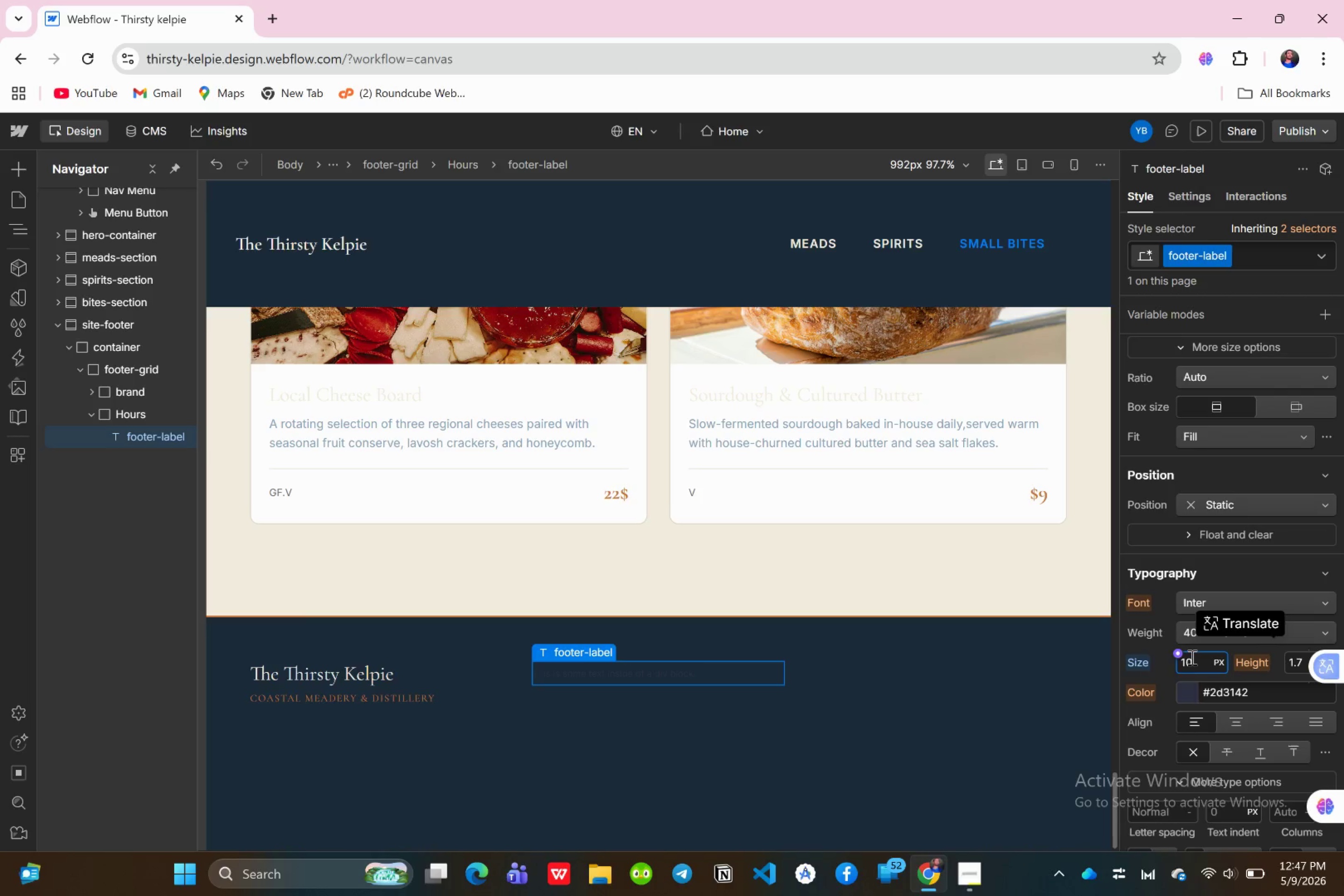 
wait(6.82)
 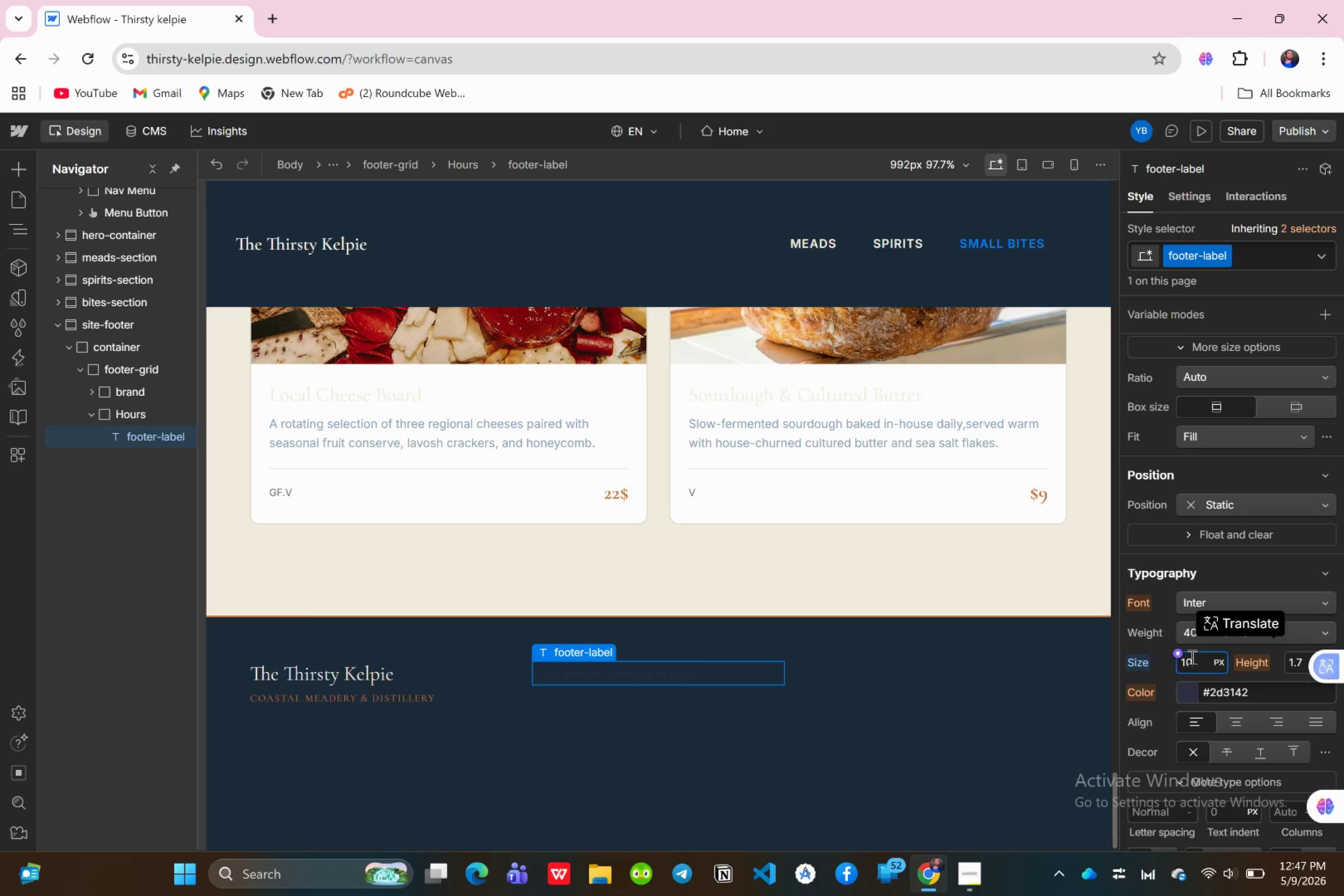 
left_click([1257, 693])
 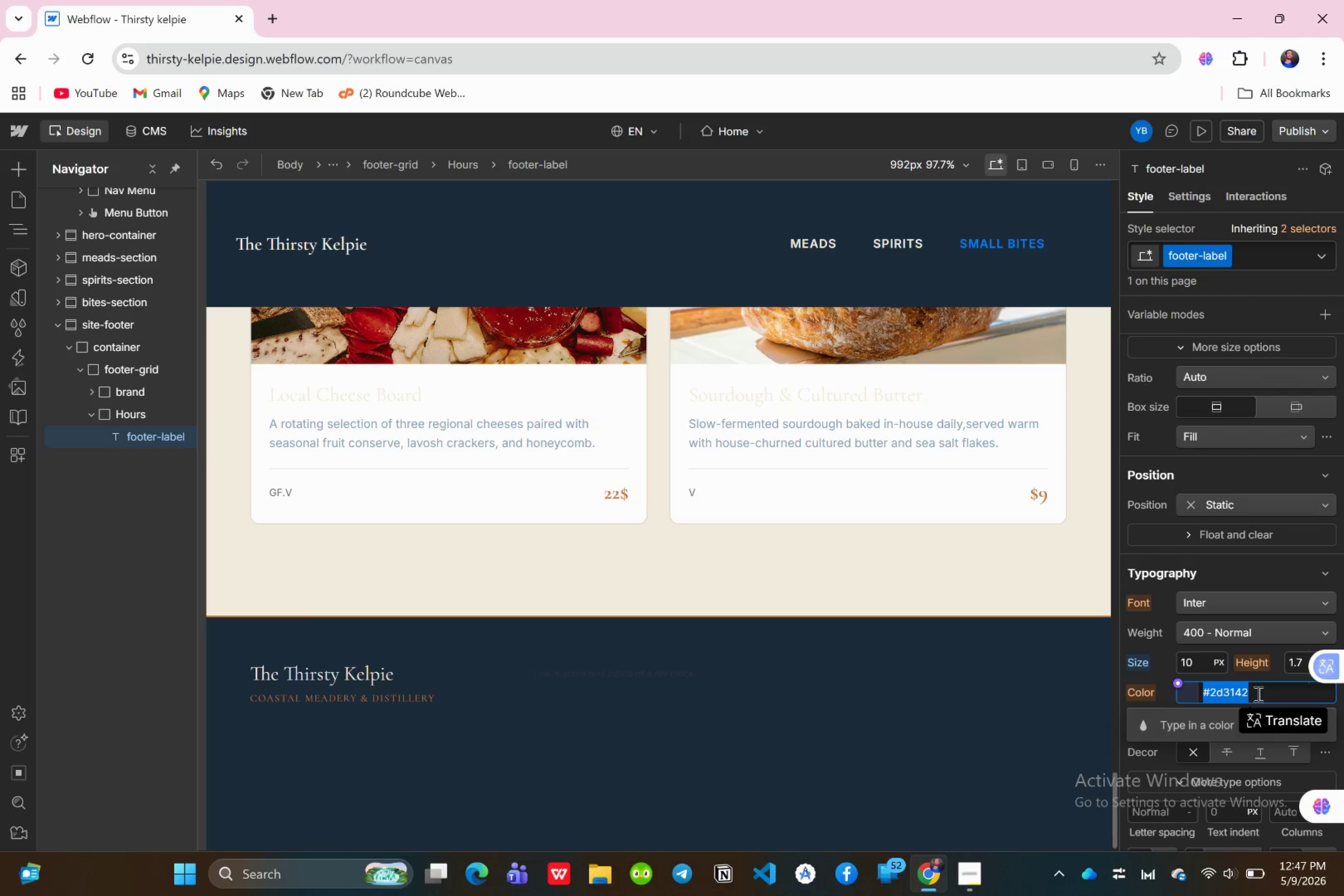 
key(Shift+3)
 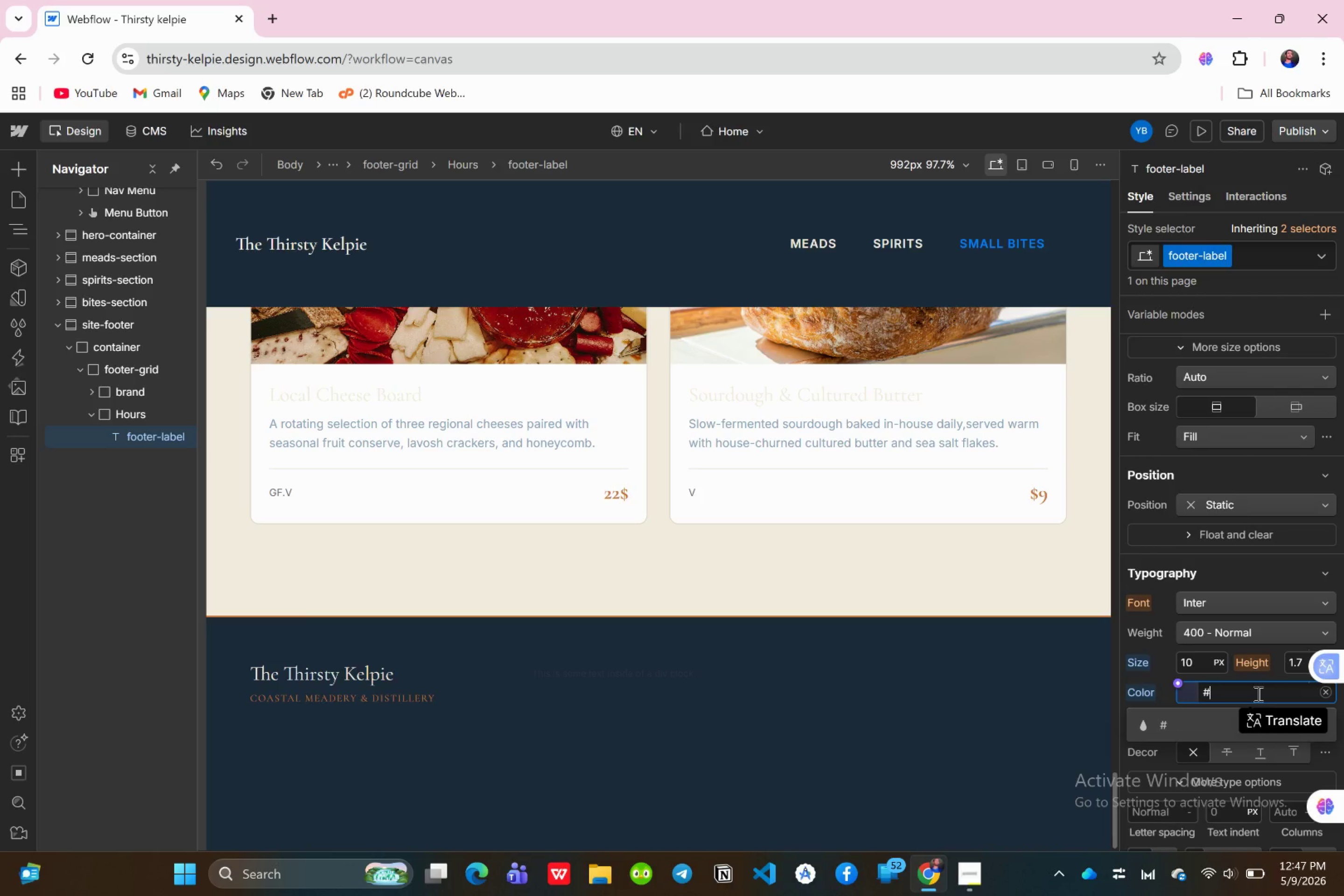 
type(6b)
 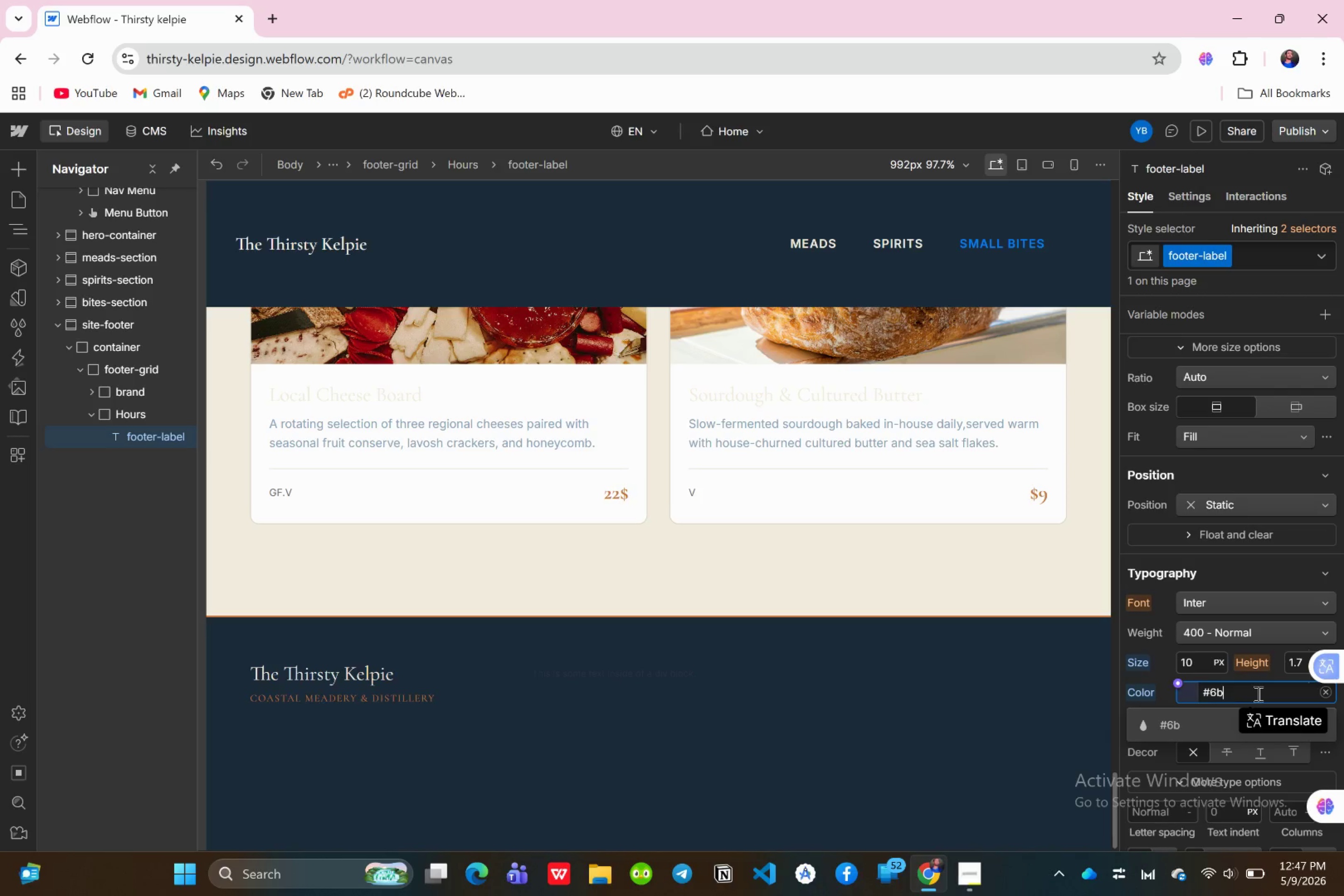 
type(9e9a)
 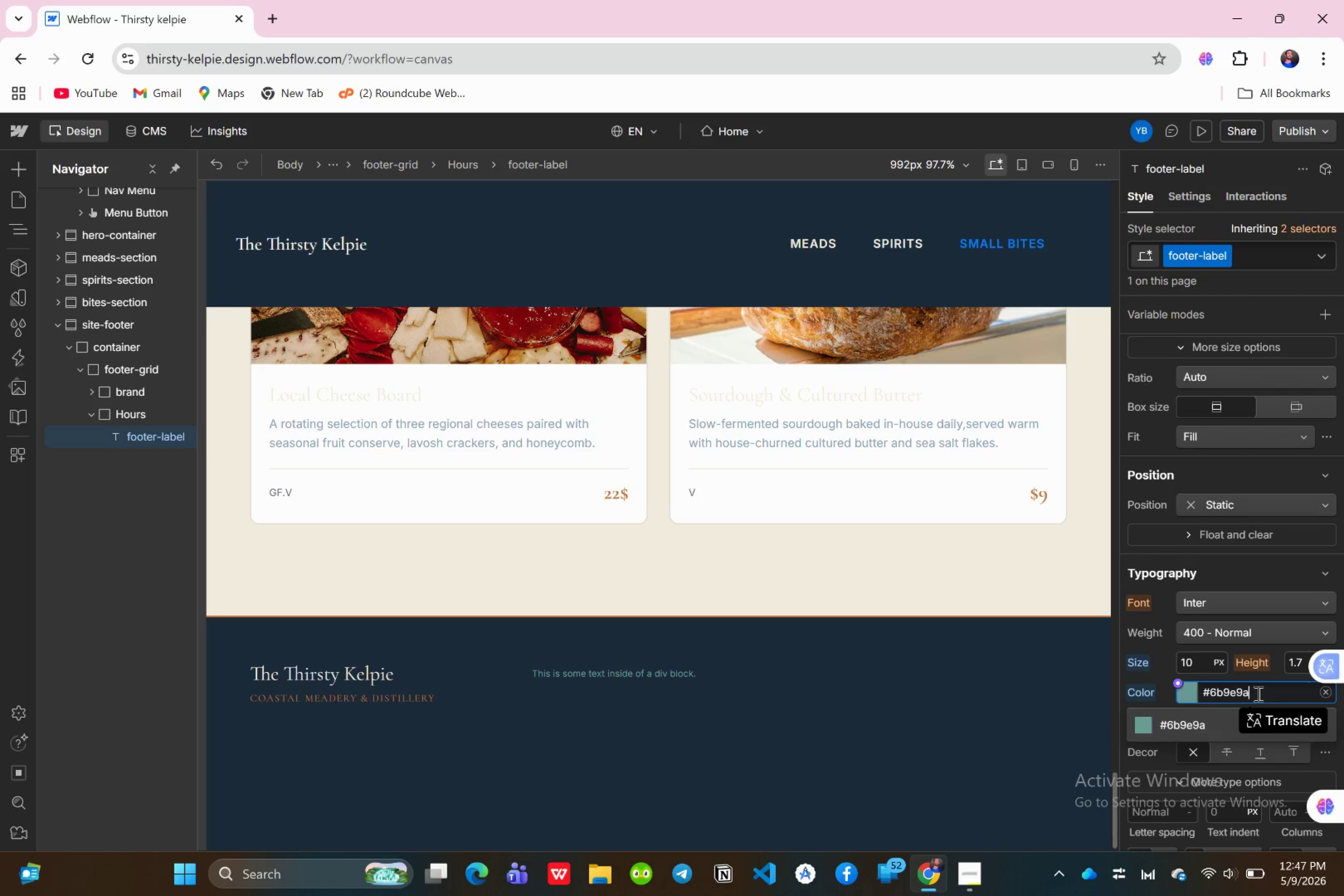 
key(Enter)
 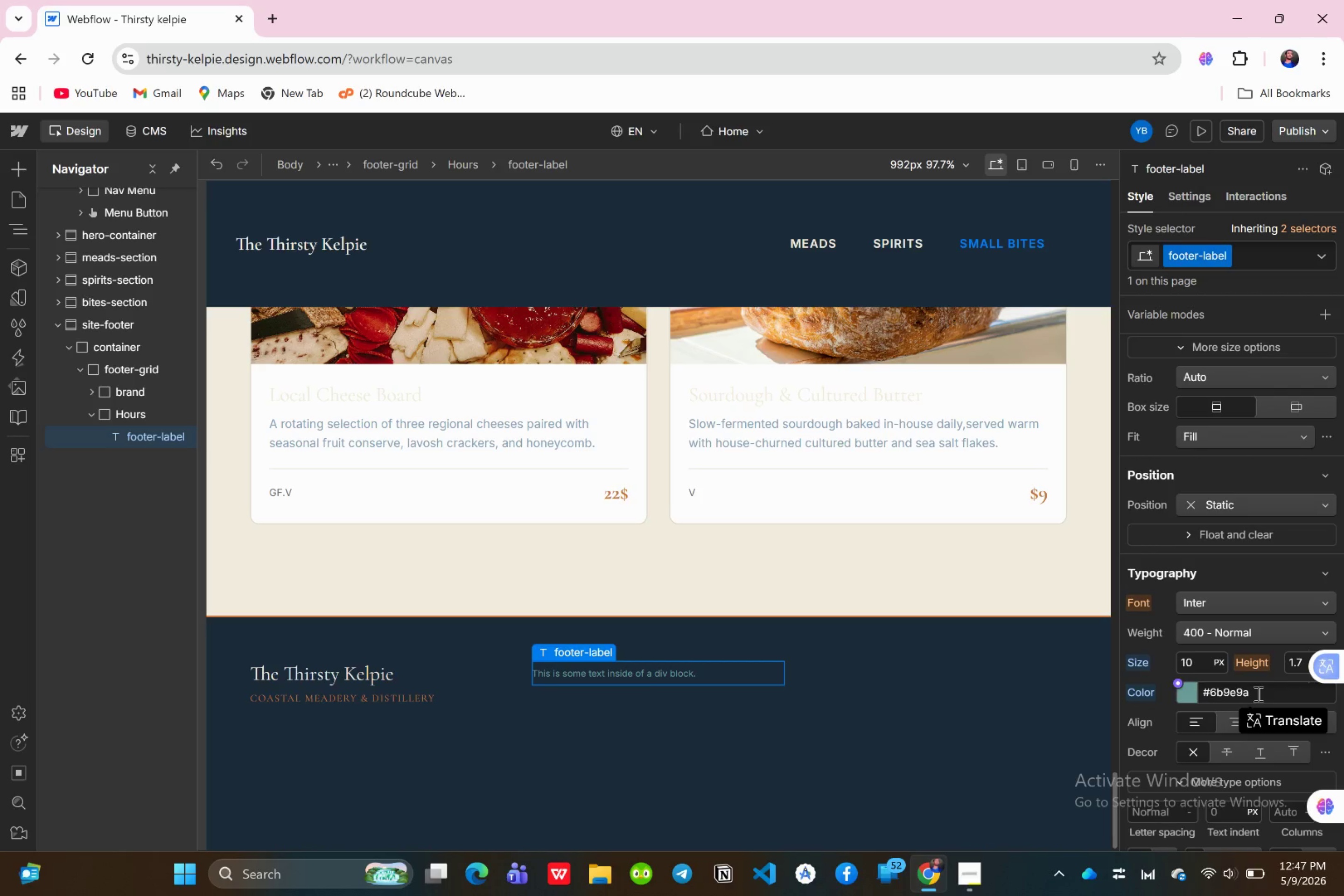 
wait(5.24)
 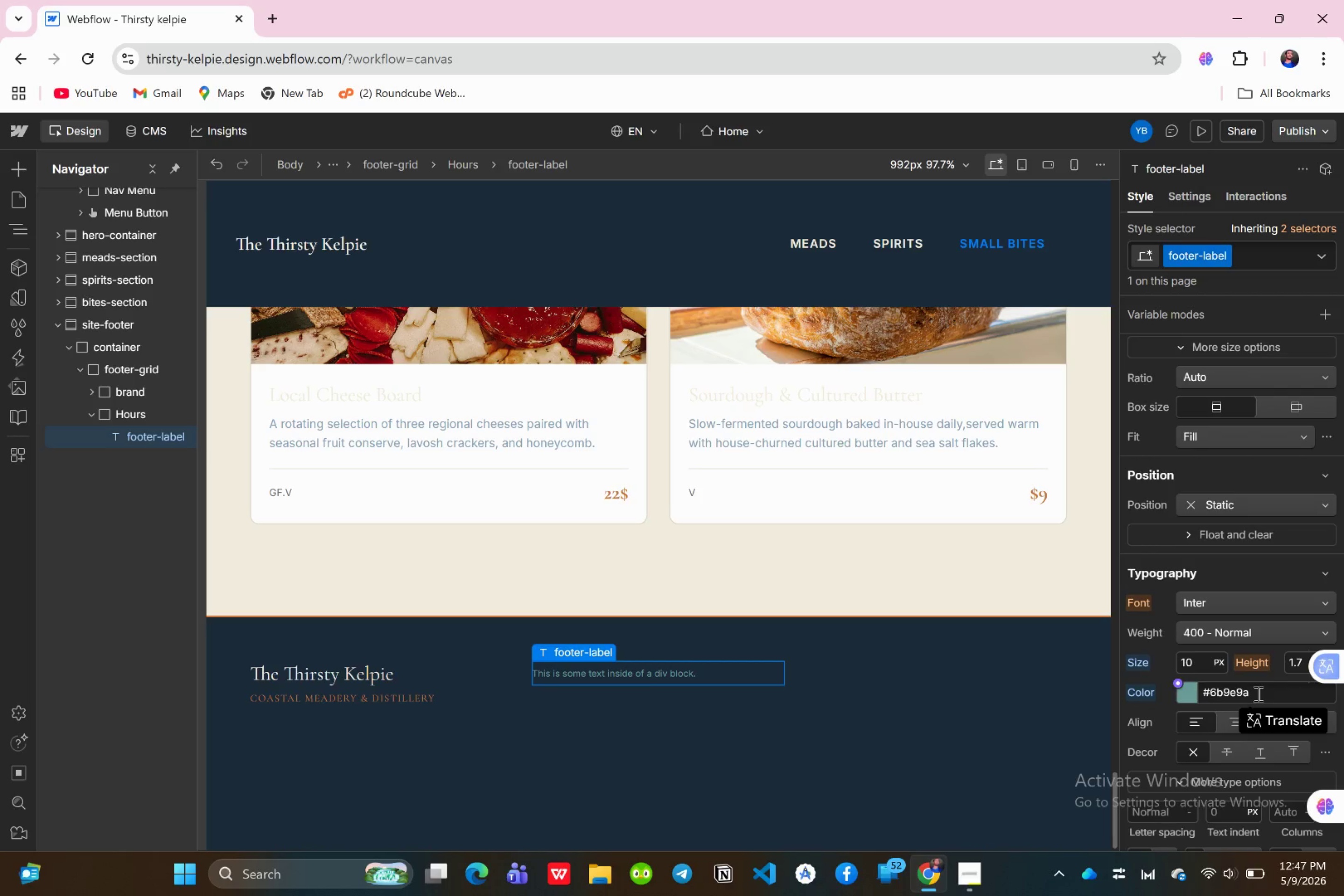 
scroll: coordinate [1238, 715], scroll_direction: down, amount: 3.0
 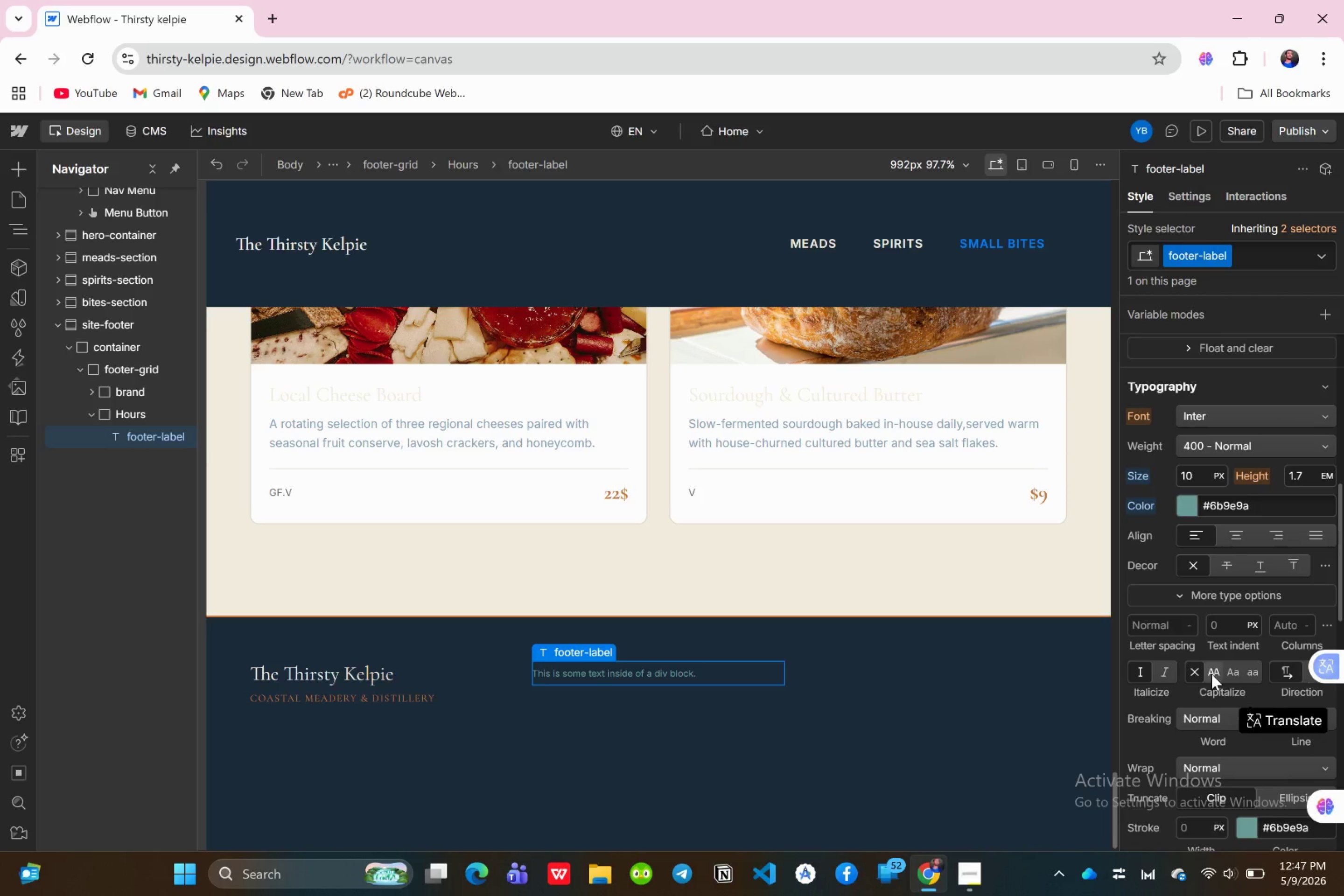 
left_click([1211, 674])
 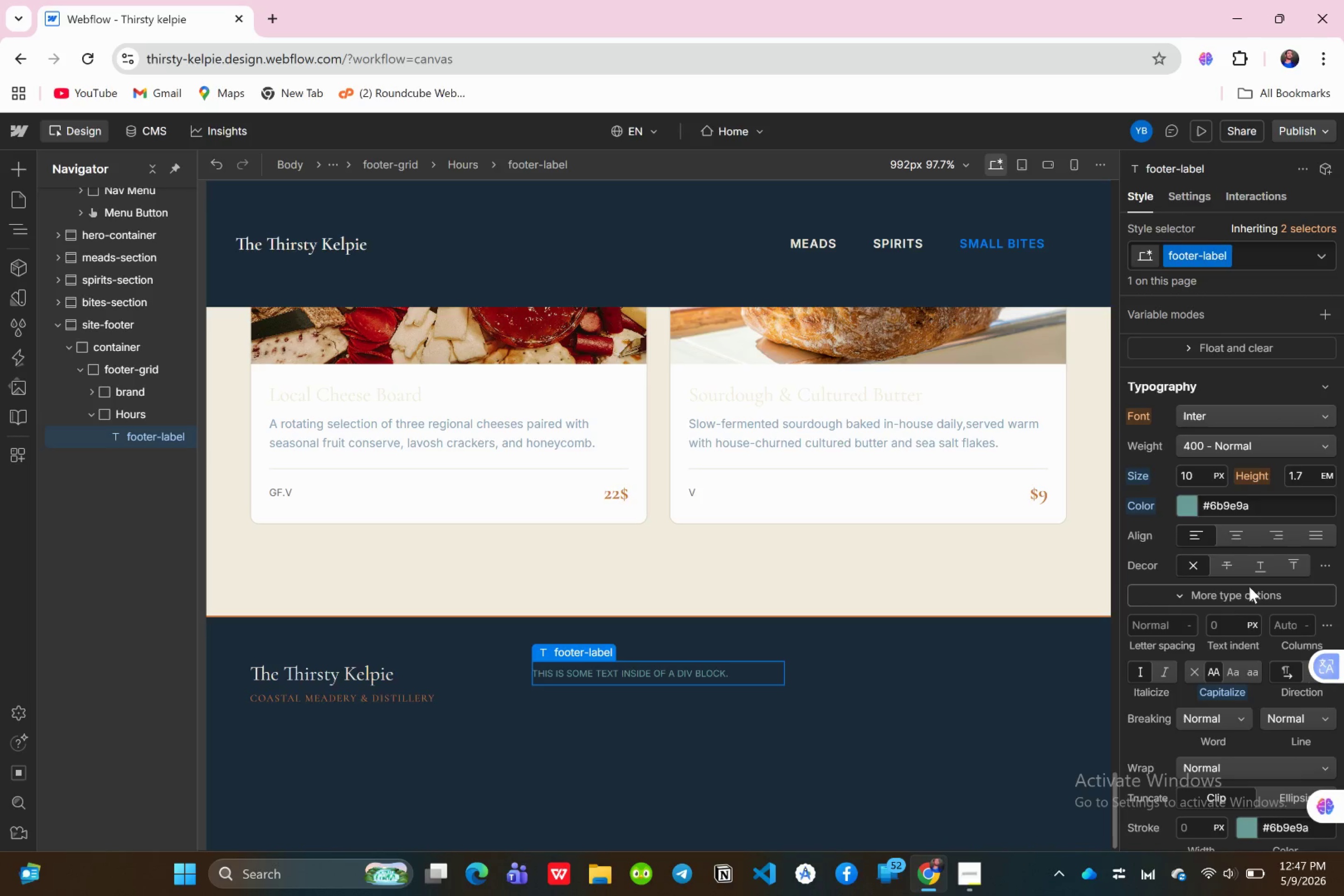 
wait(6.08)
 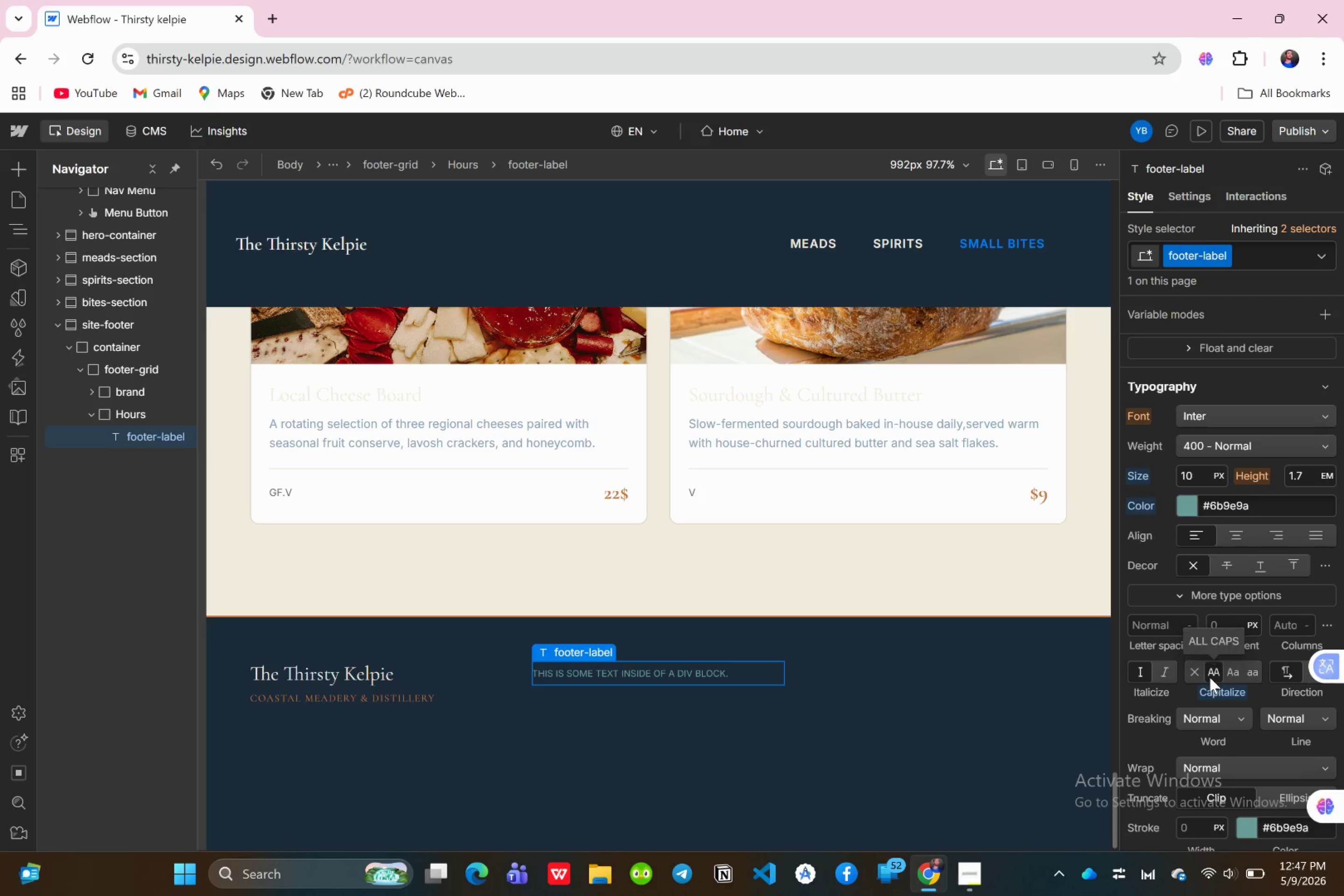 
left_click([1170, 627])
 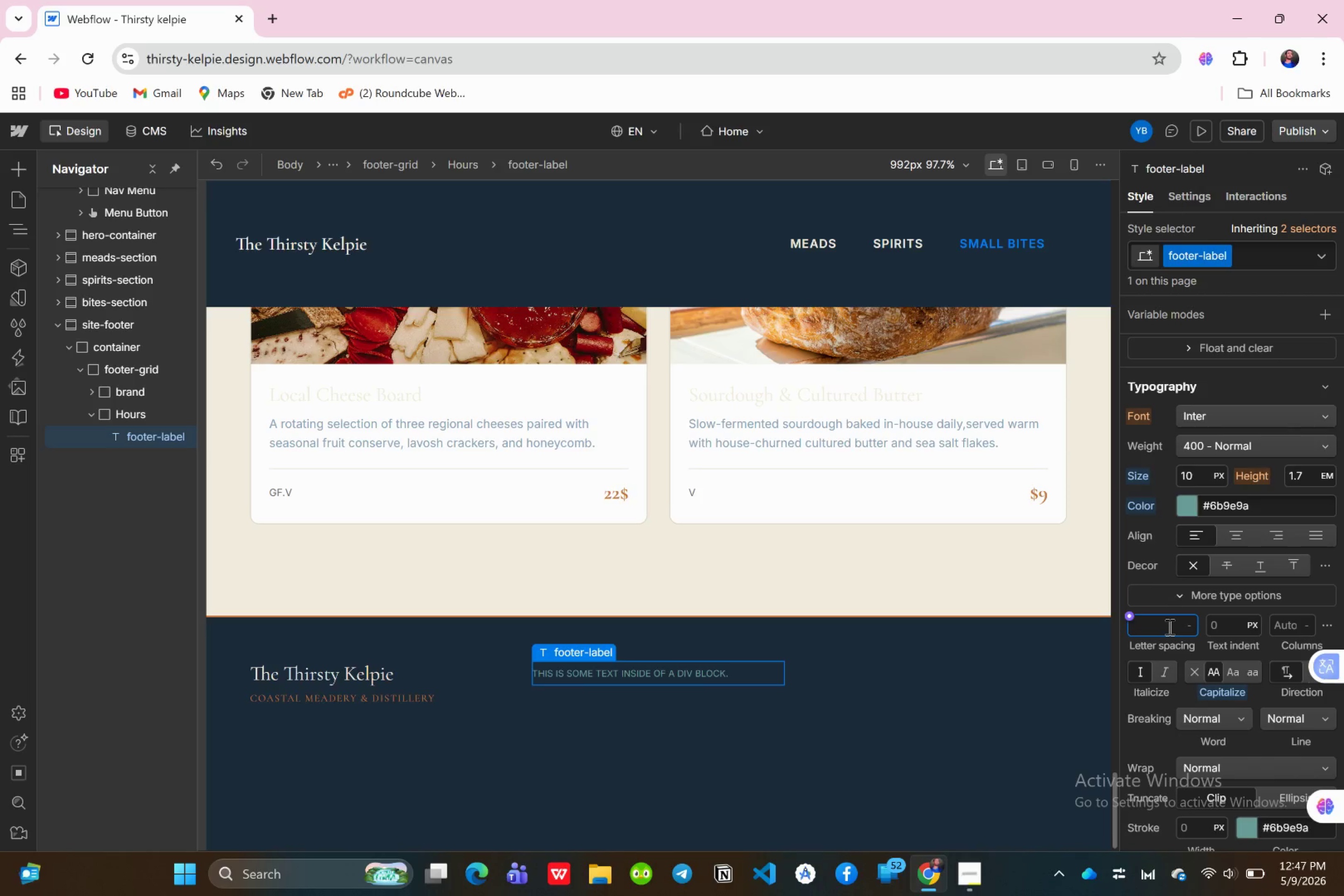 
type(0.14)
 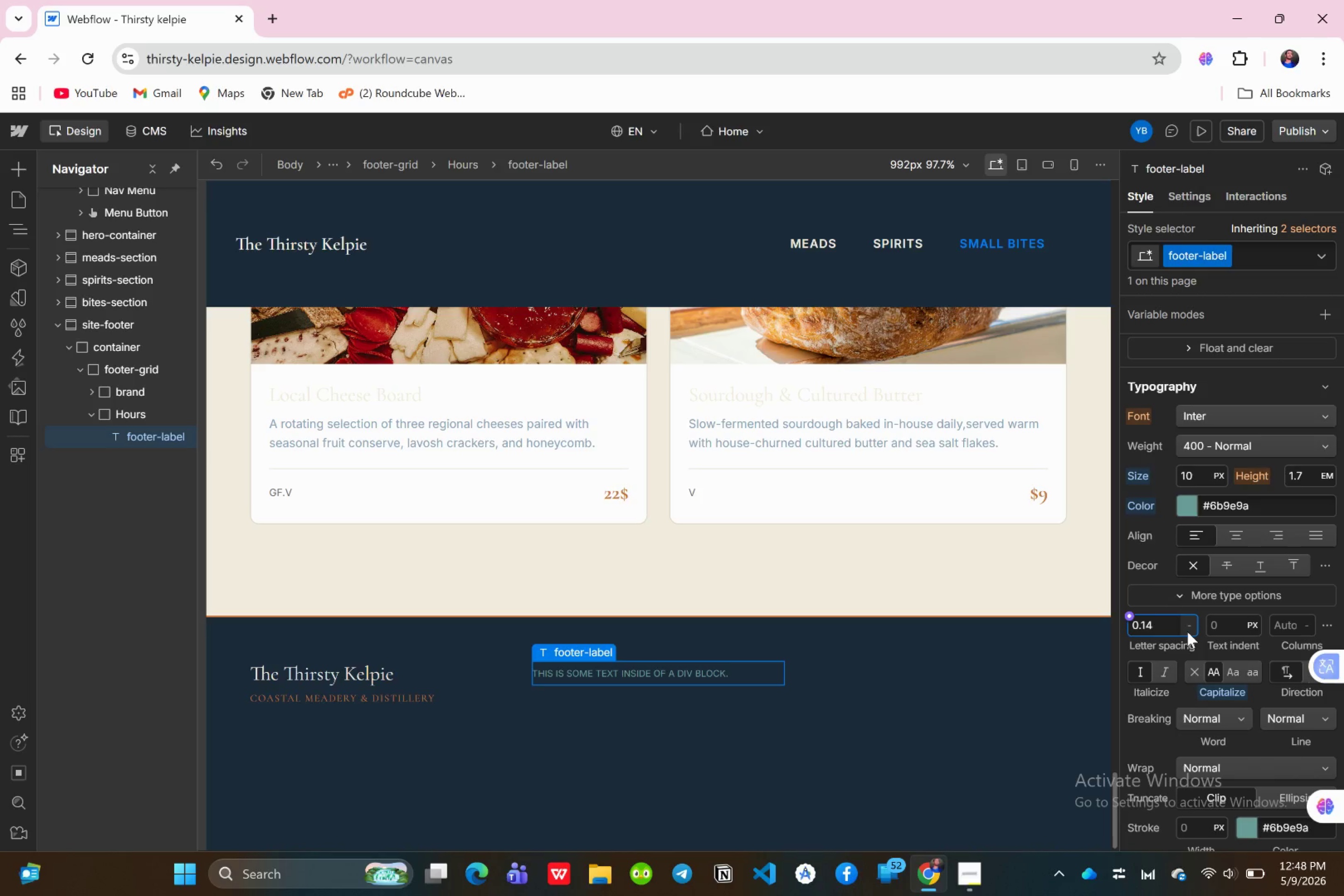 
left_click([1187, 631])
 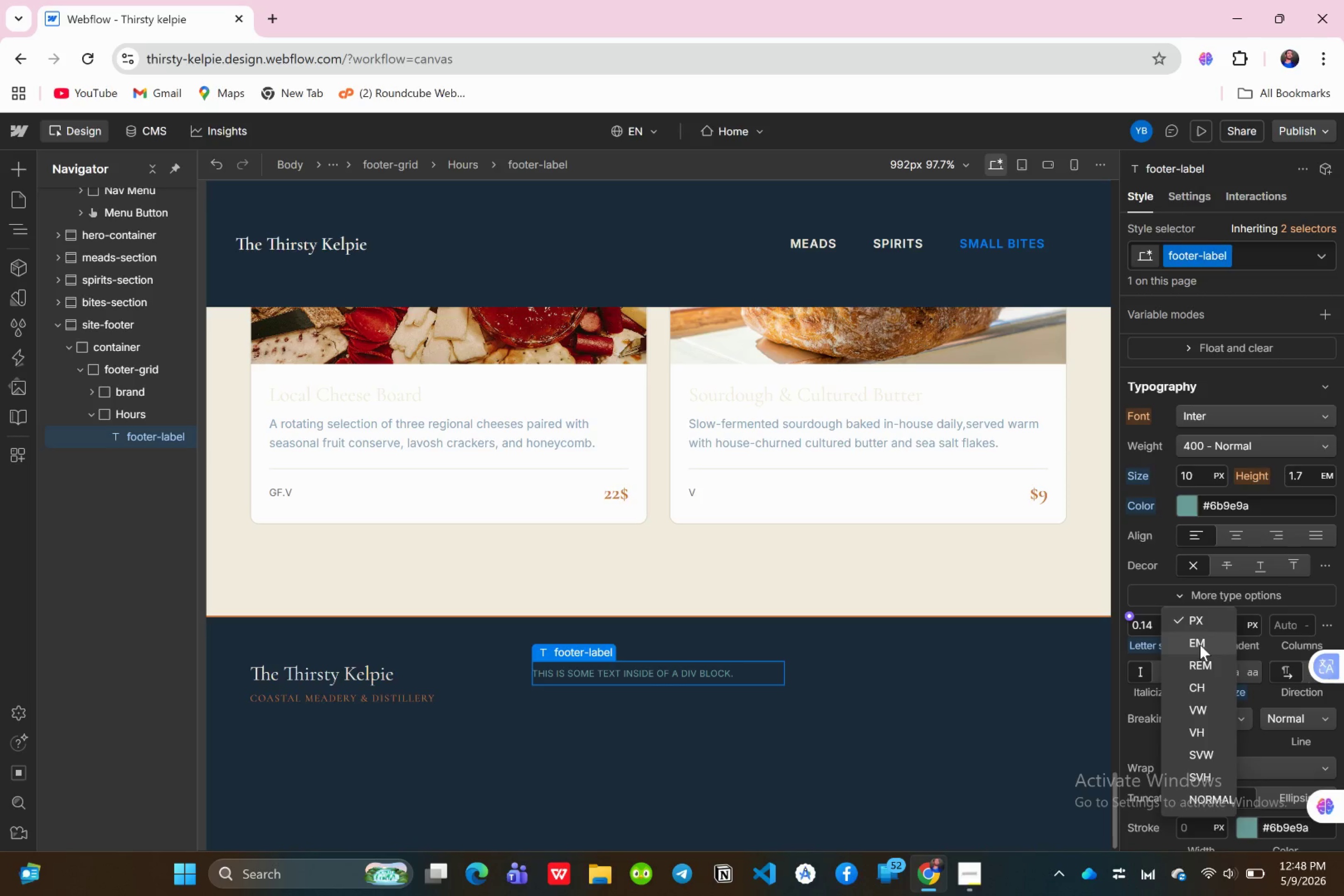 
left_click([1201, 646])
 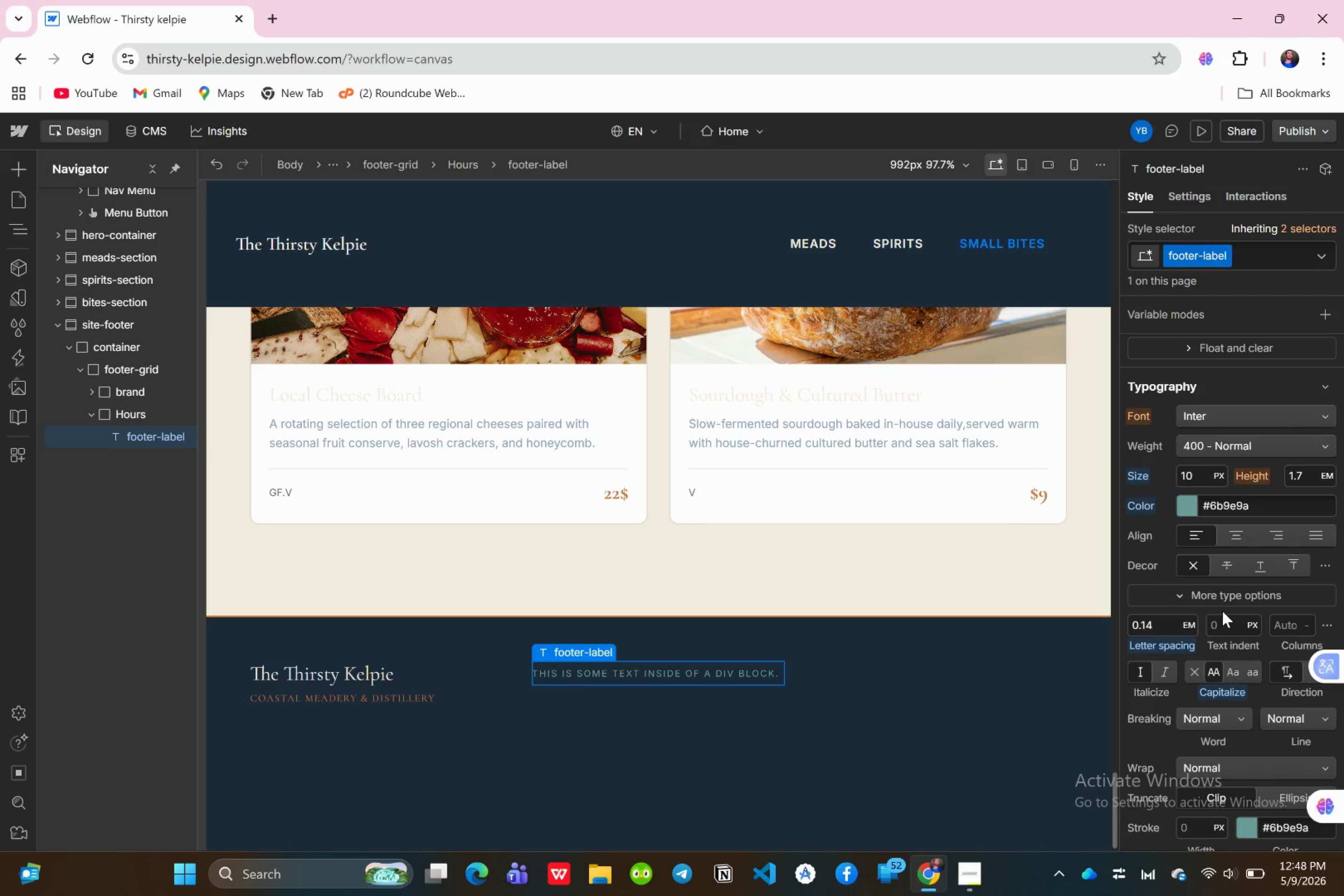 
wait(9.05)
 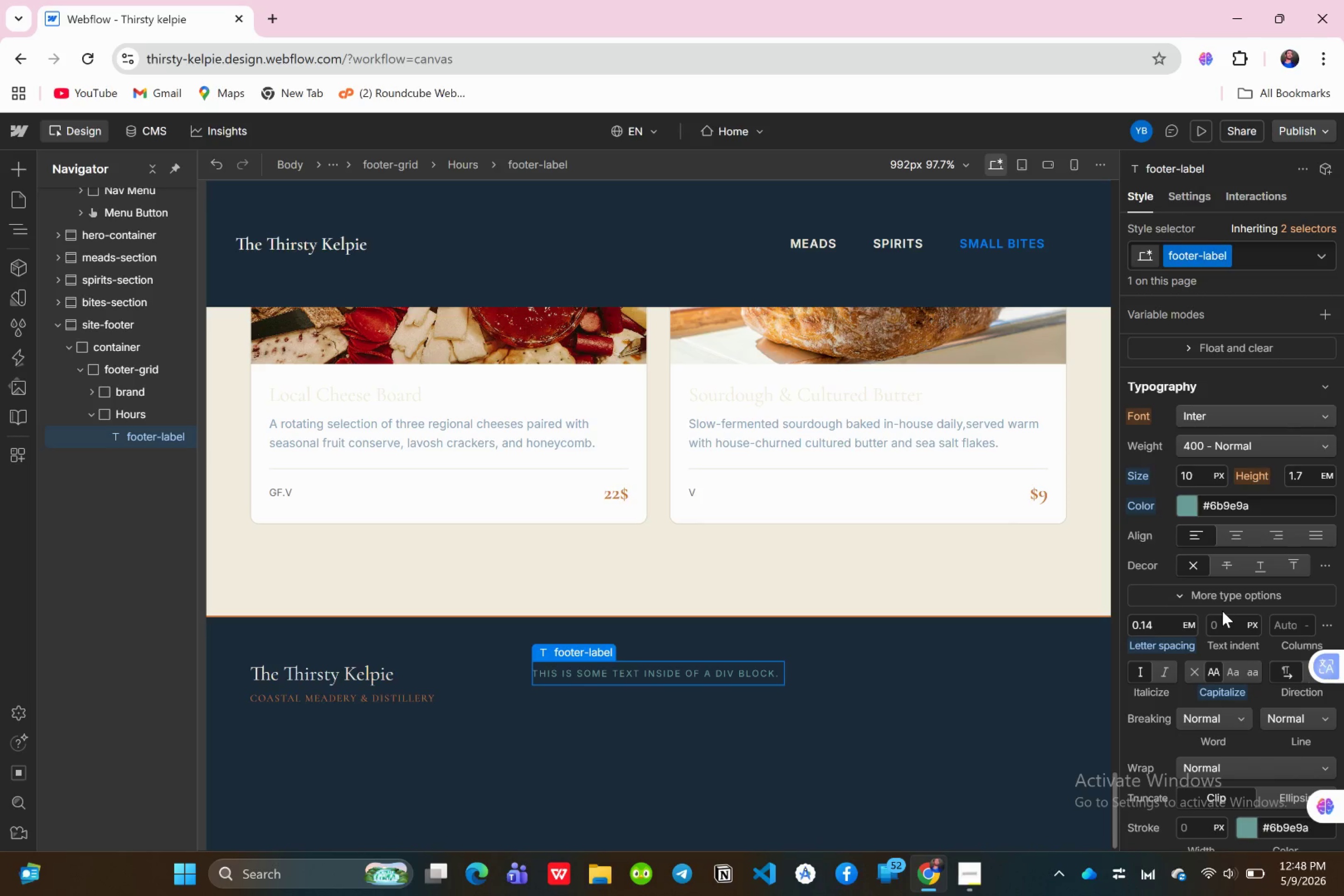 
double_click([720, 672])
 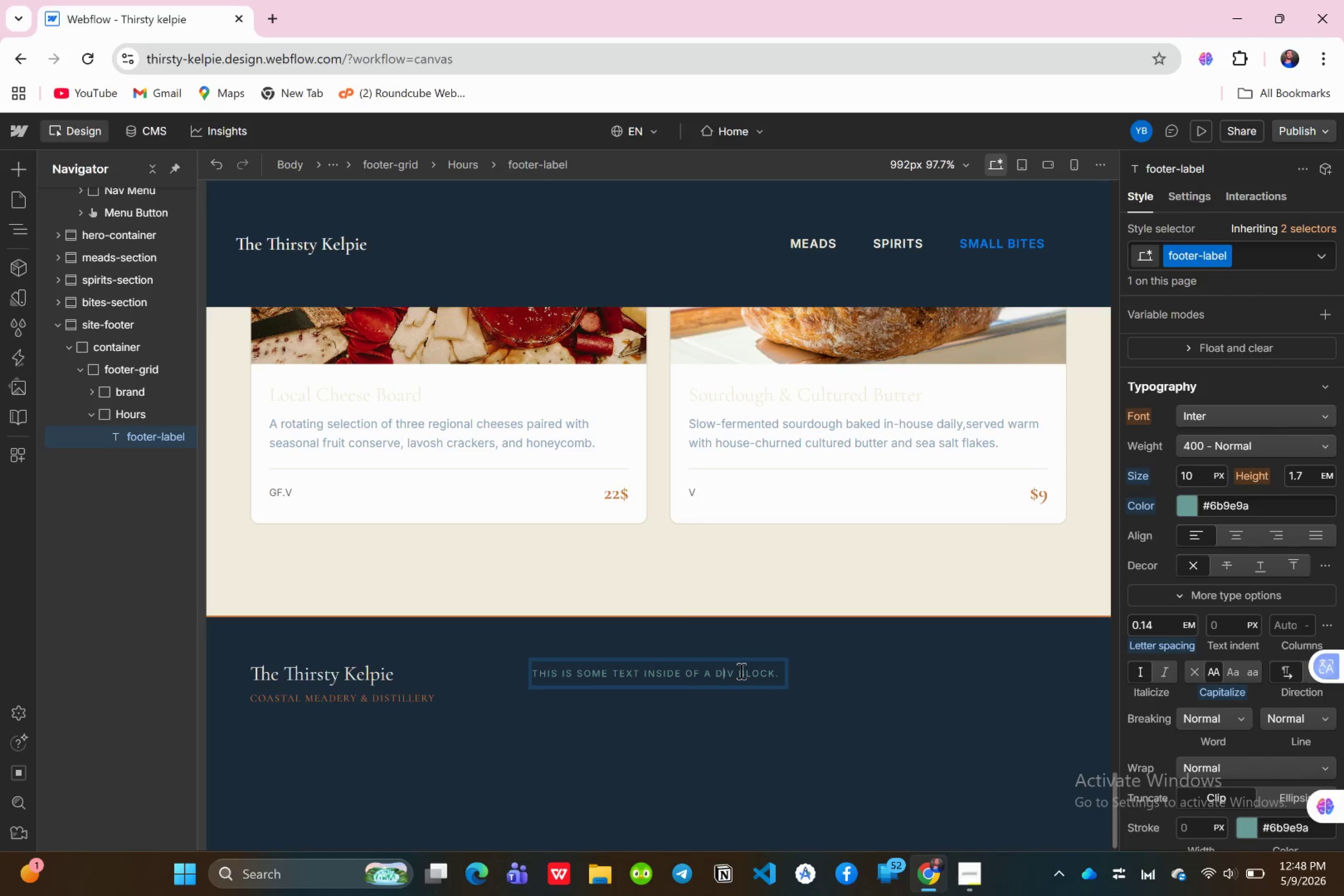 
key(Control+A)
 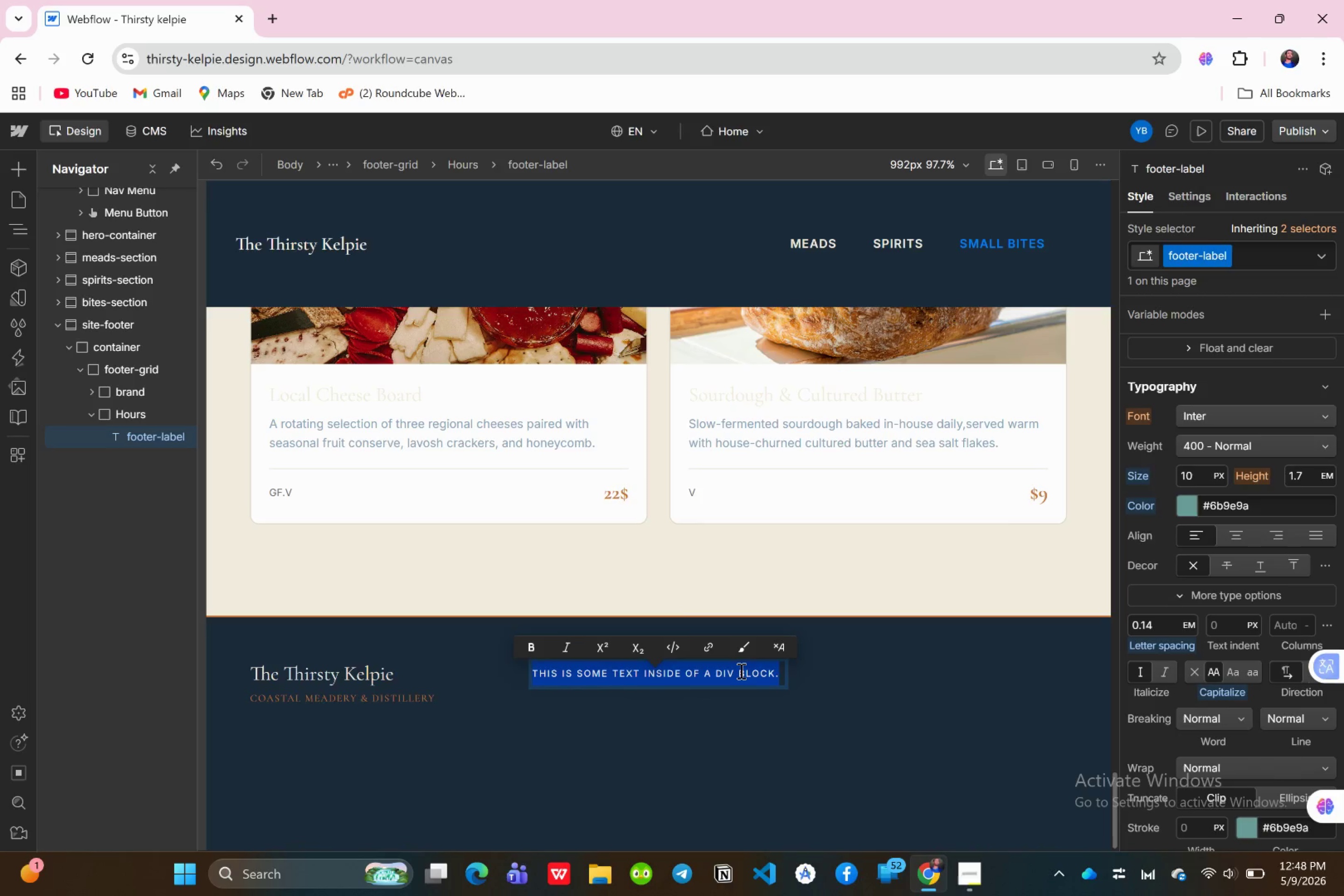 
key(CapsLock)
 